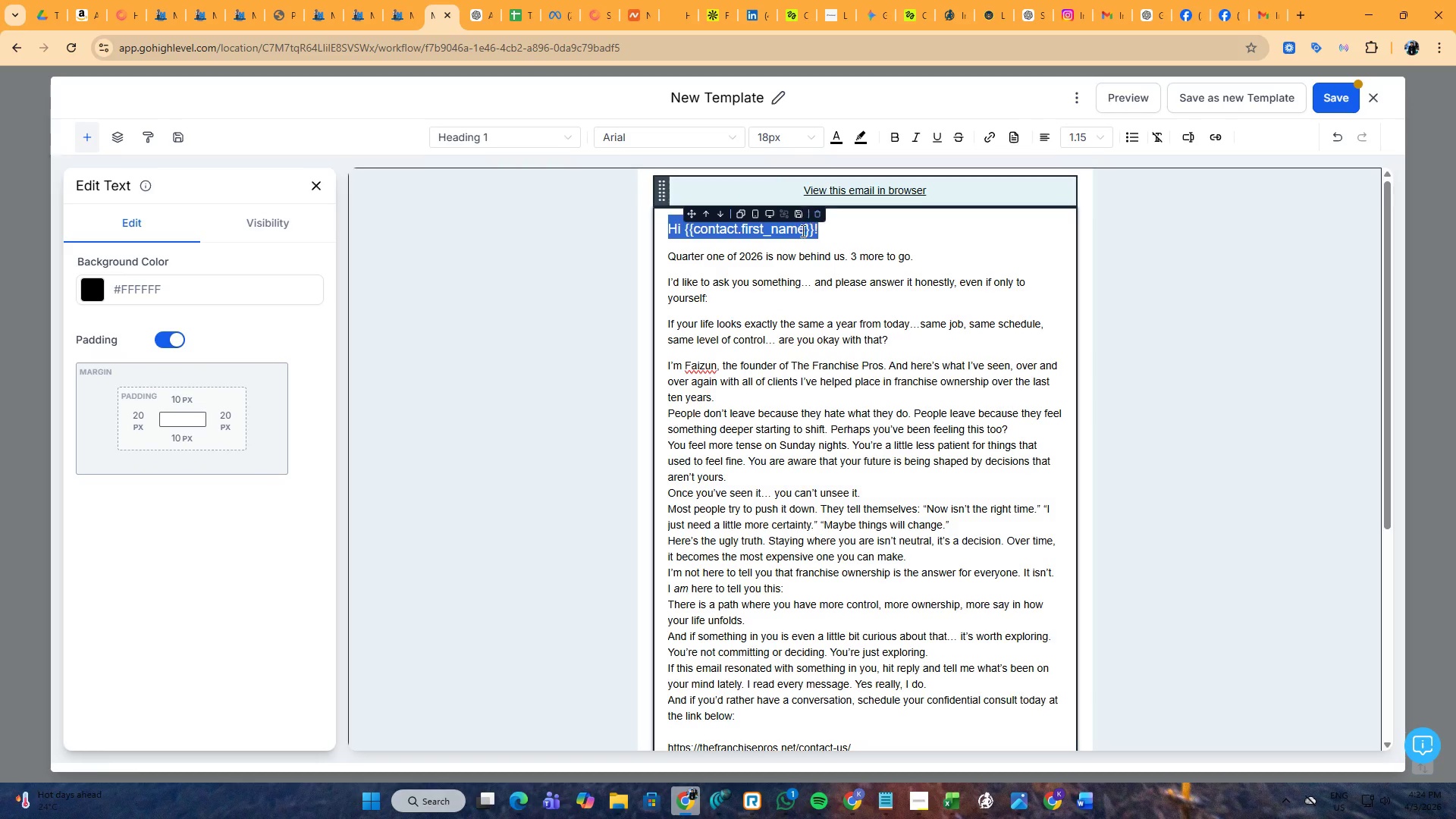 
left_click([840, 238])
 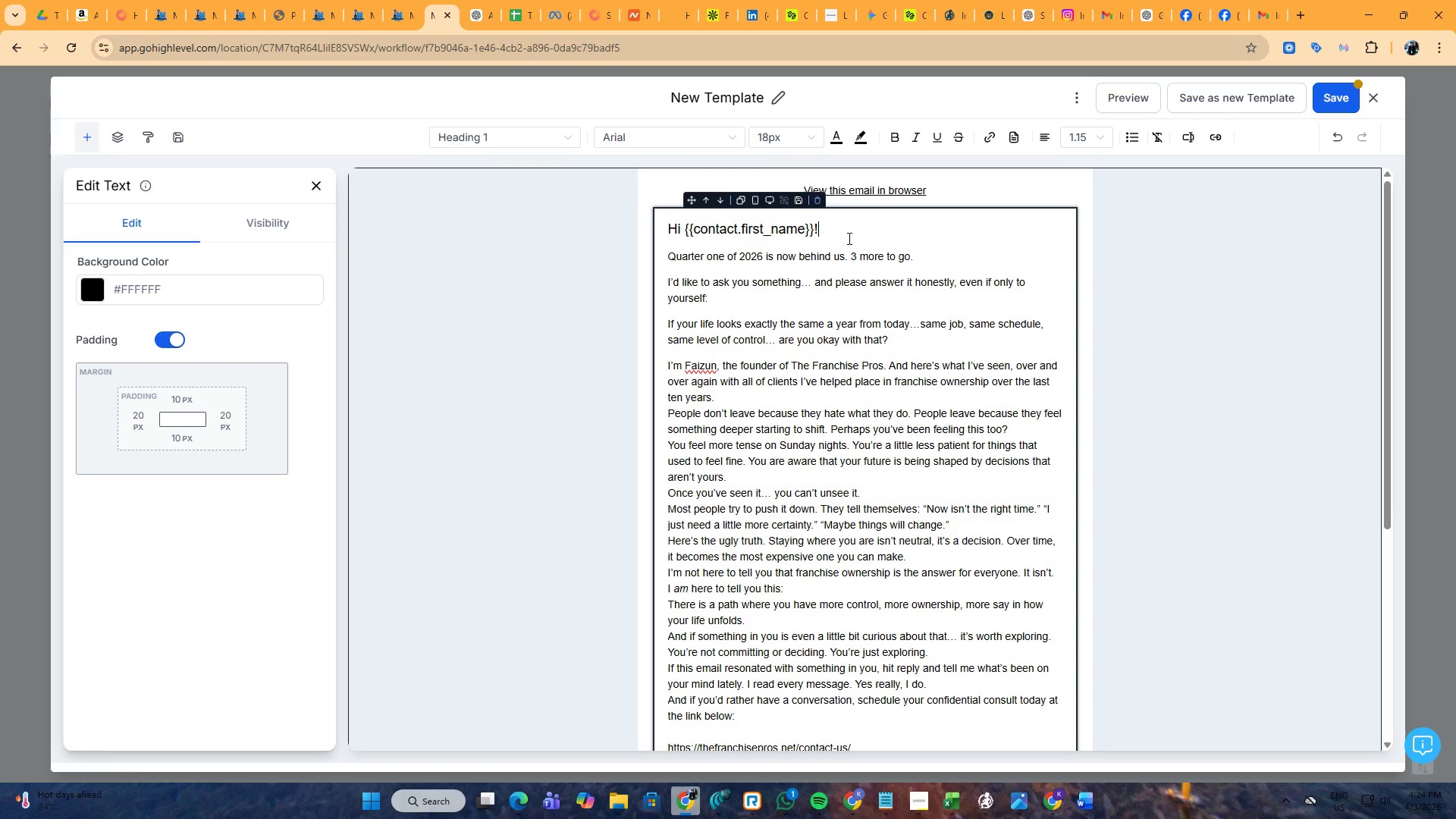 
left_click_drag(start_coordinate=[833, 238], to_coordinate=[662, 238])
 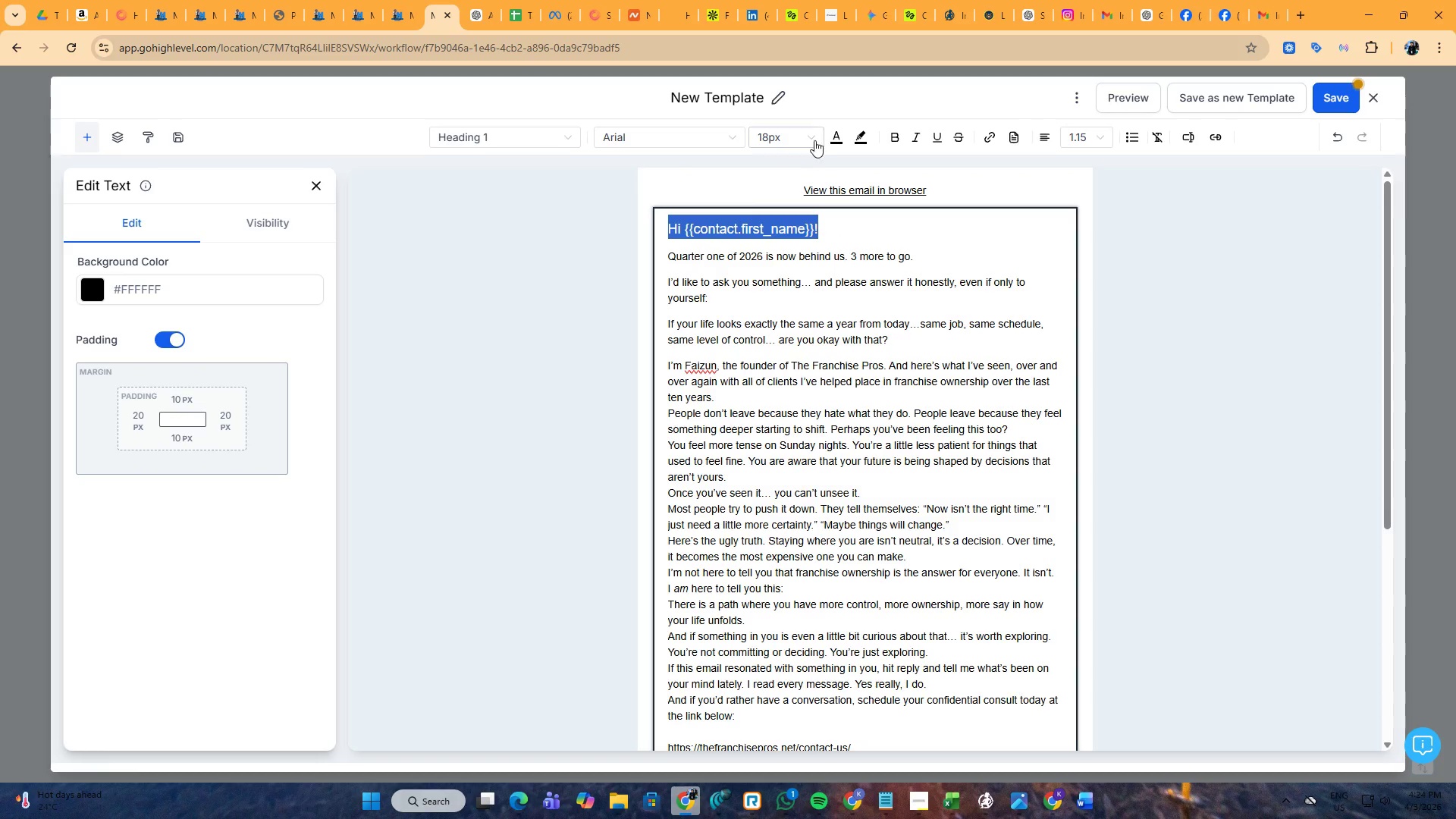 
left_click([815, 137])
 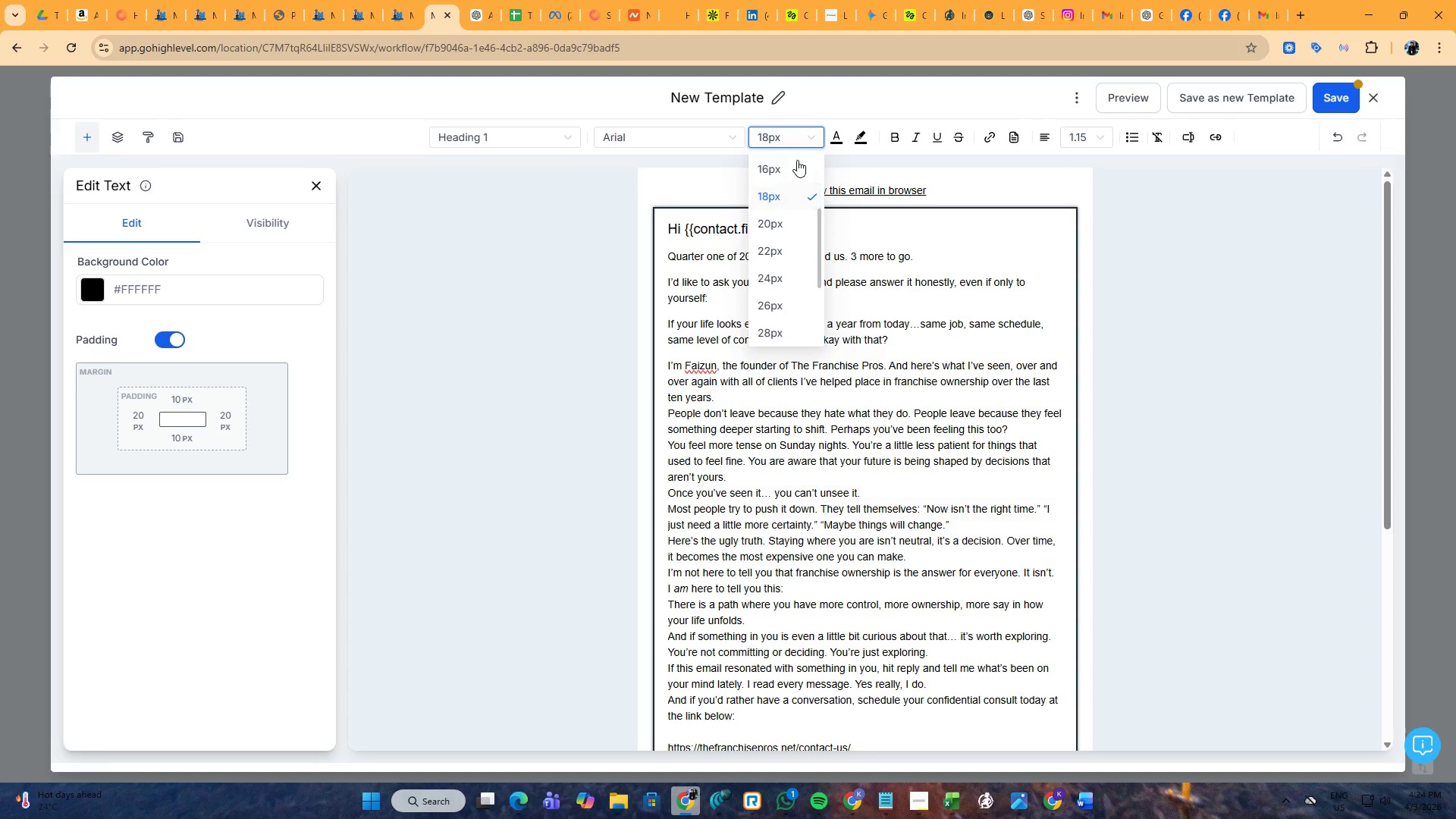 
left_click([796, 163])
 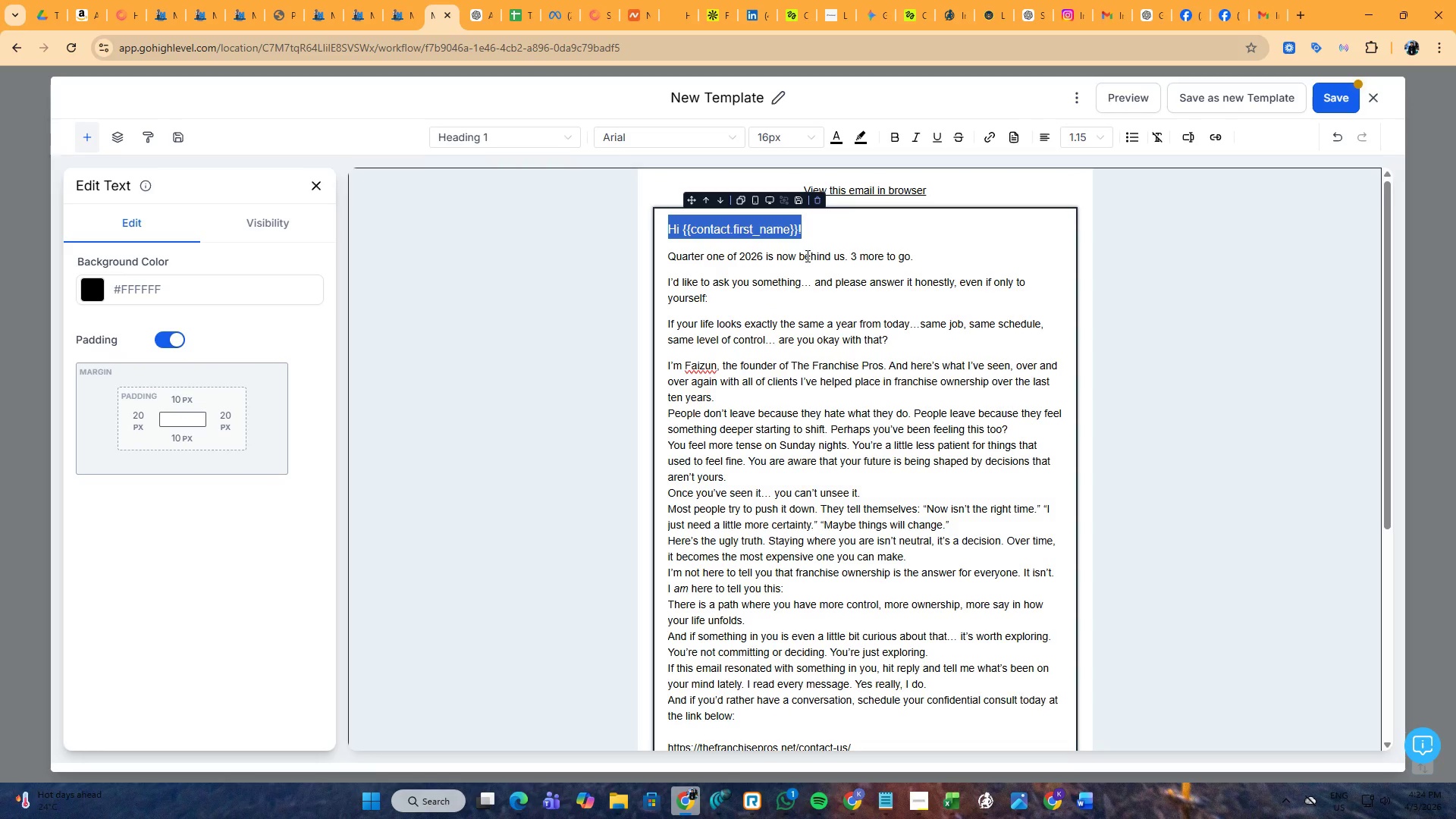 
left_click([807, 257])
 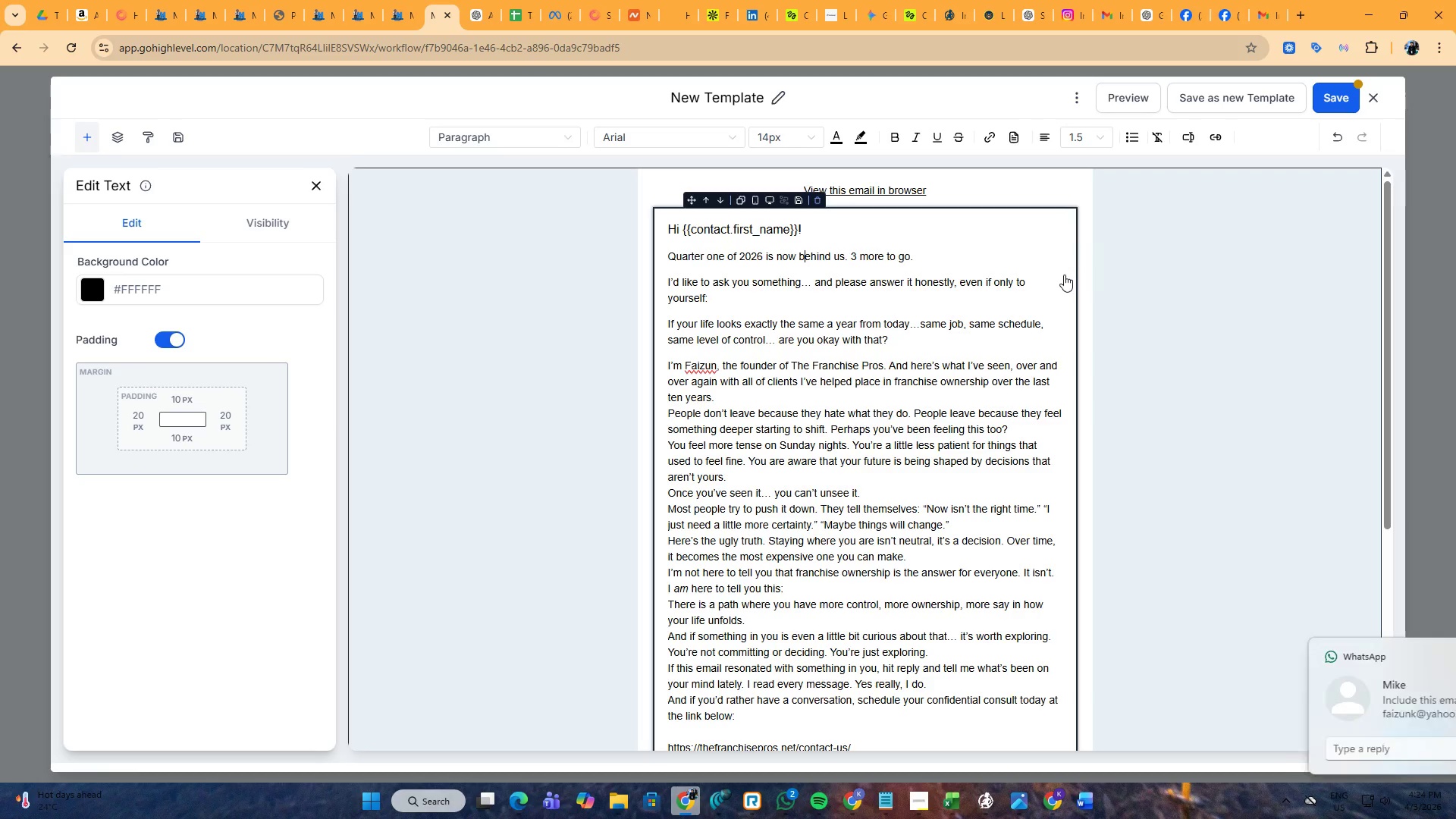 
scroll: coordinate [1124, 309], scroll_direction: down, amount: 2.0
 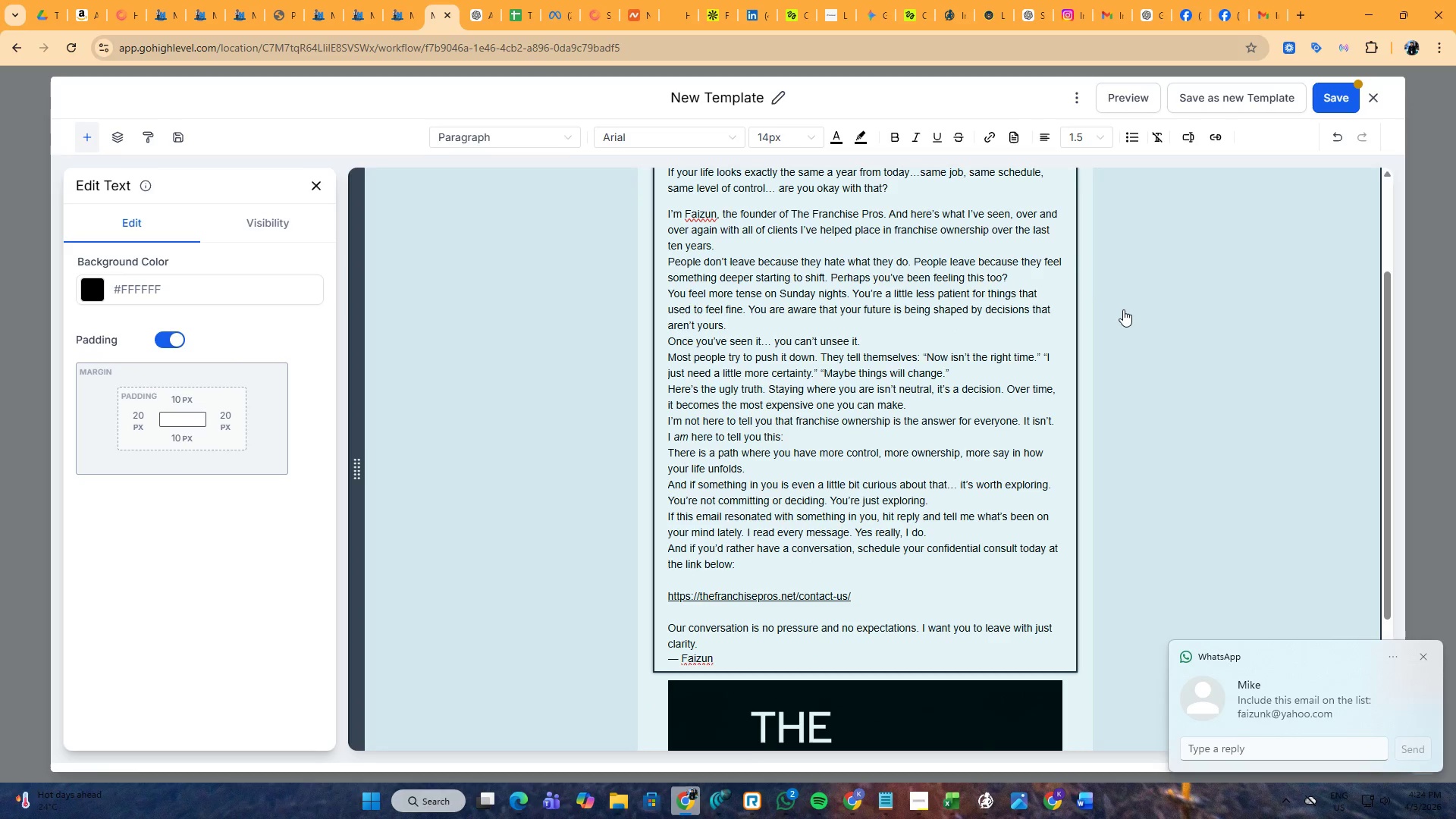 
scroll: coordinate [1123, 309], scroll_direction: up, amount: 2.0
 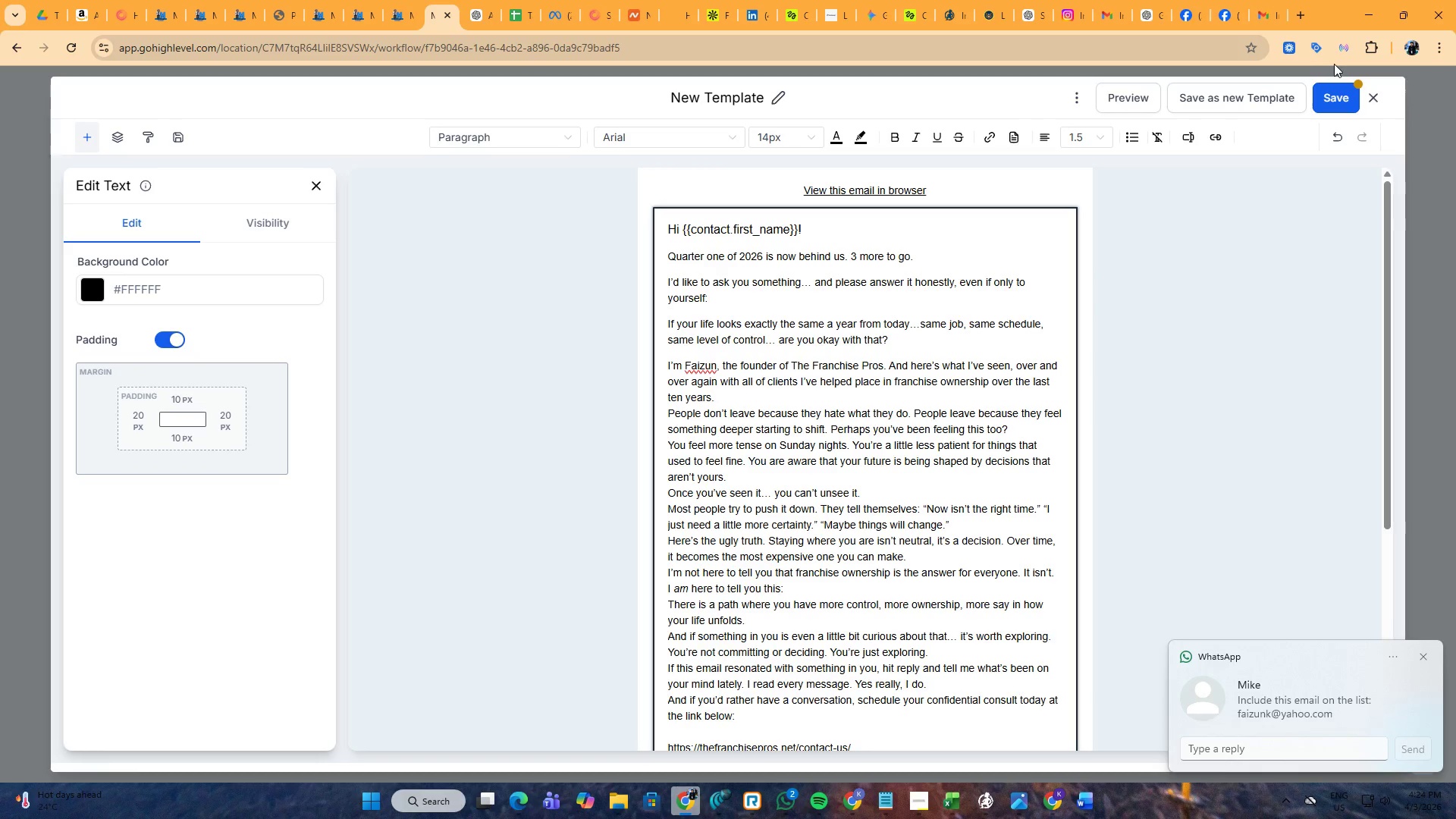 
left_click([1334, 93])
 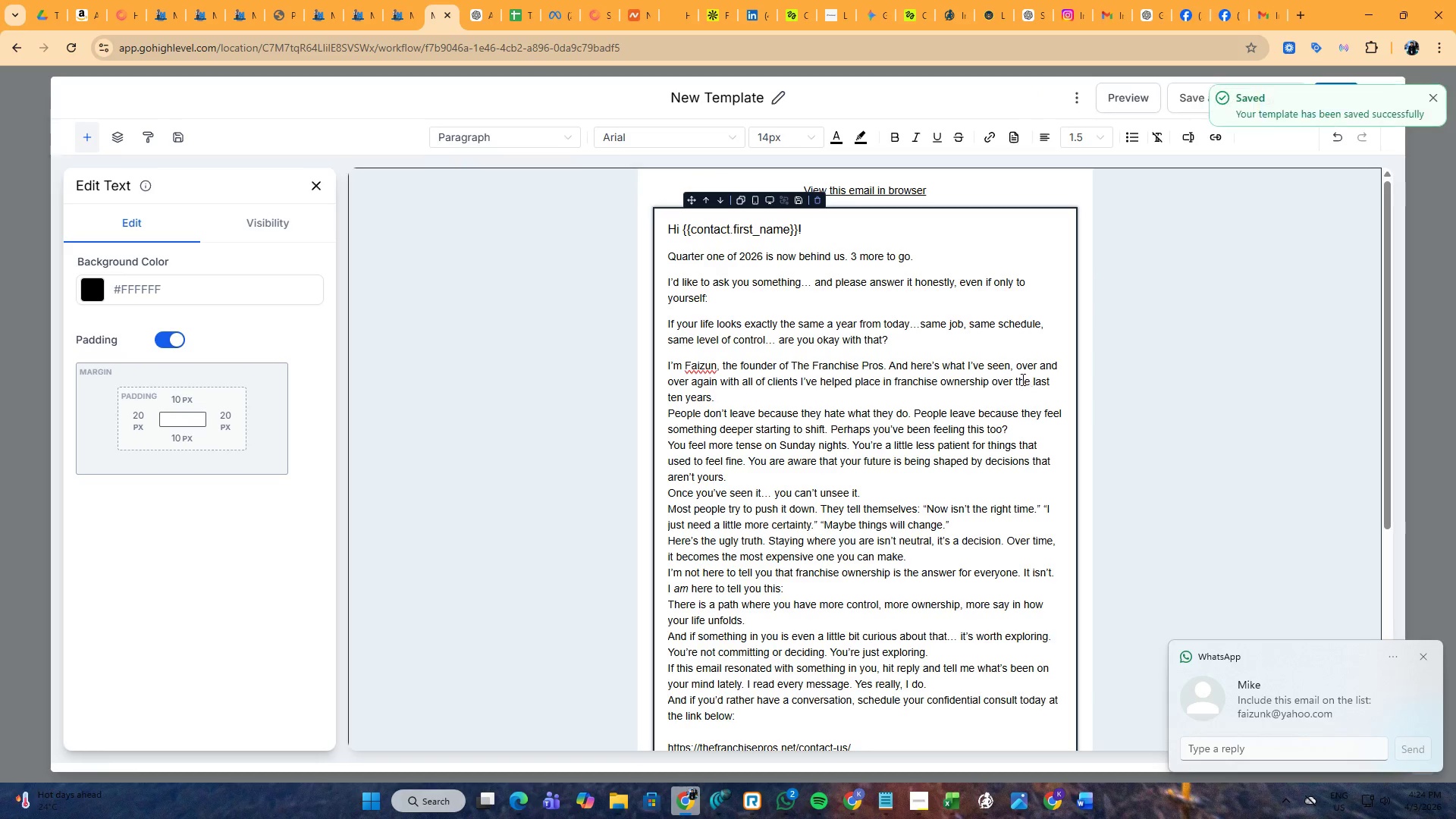 
key(Alt+AltLeft)
 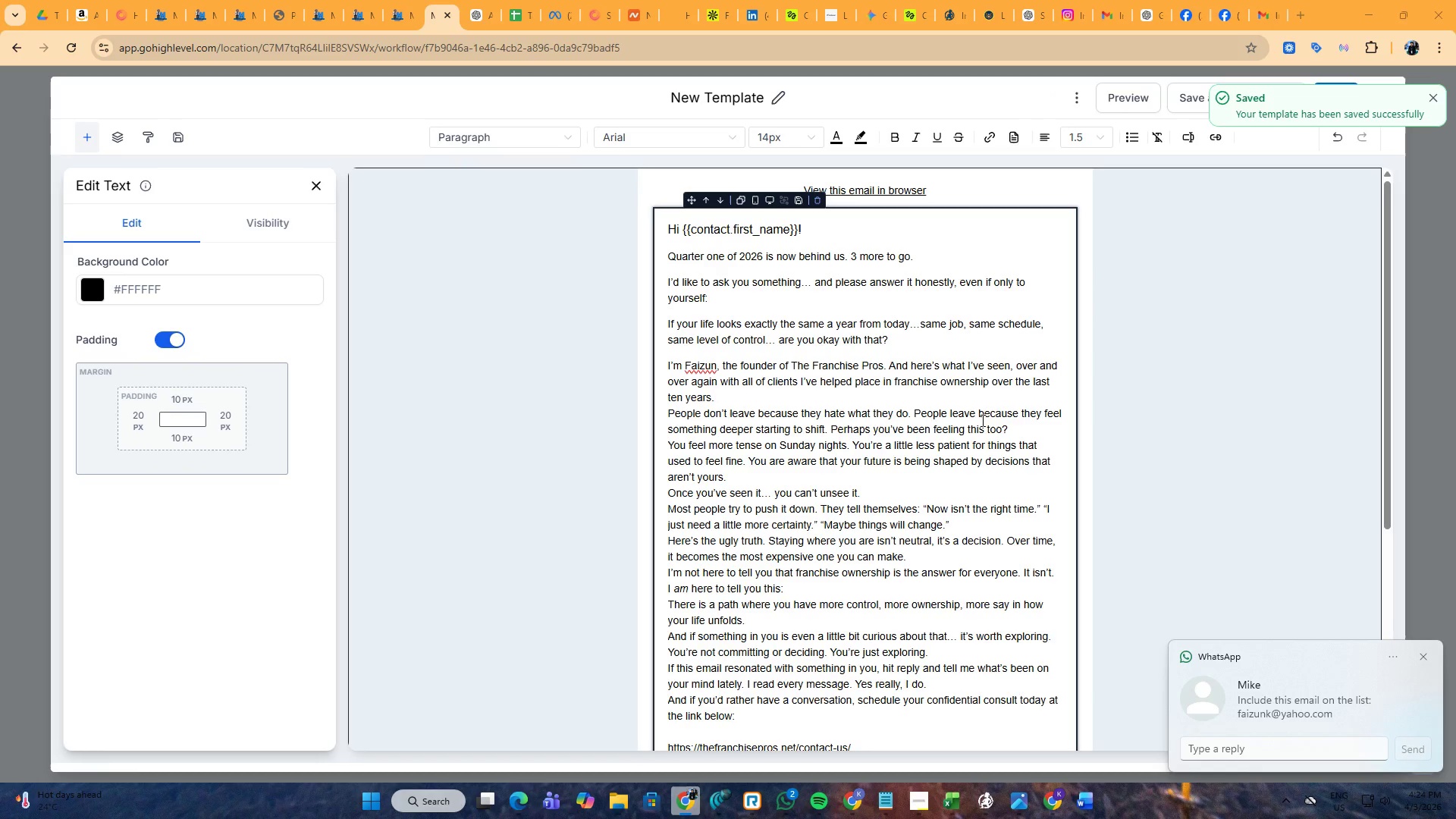 
key(Alt+Tab)
 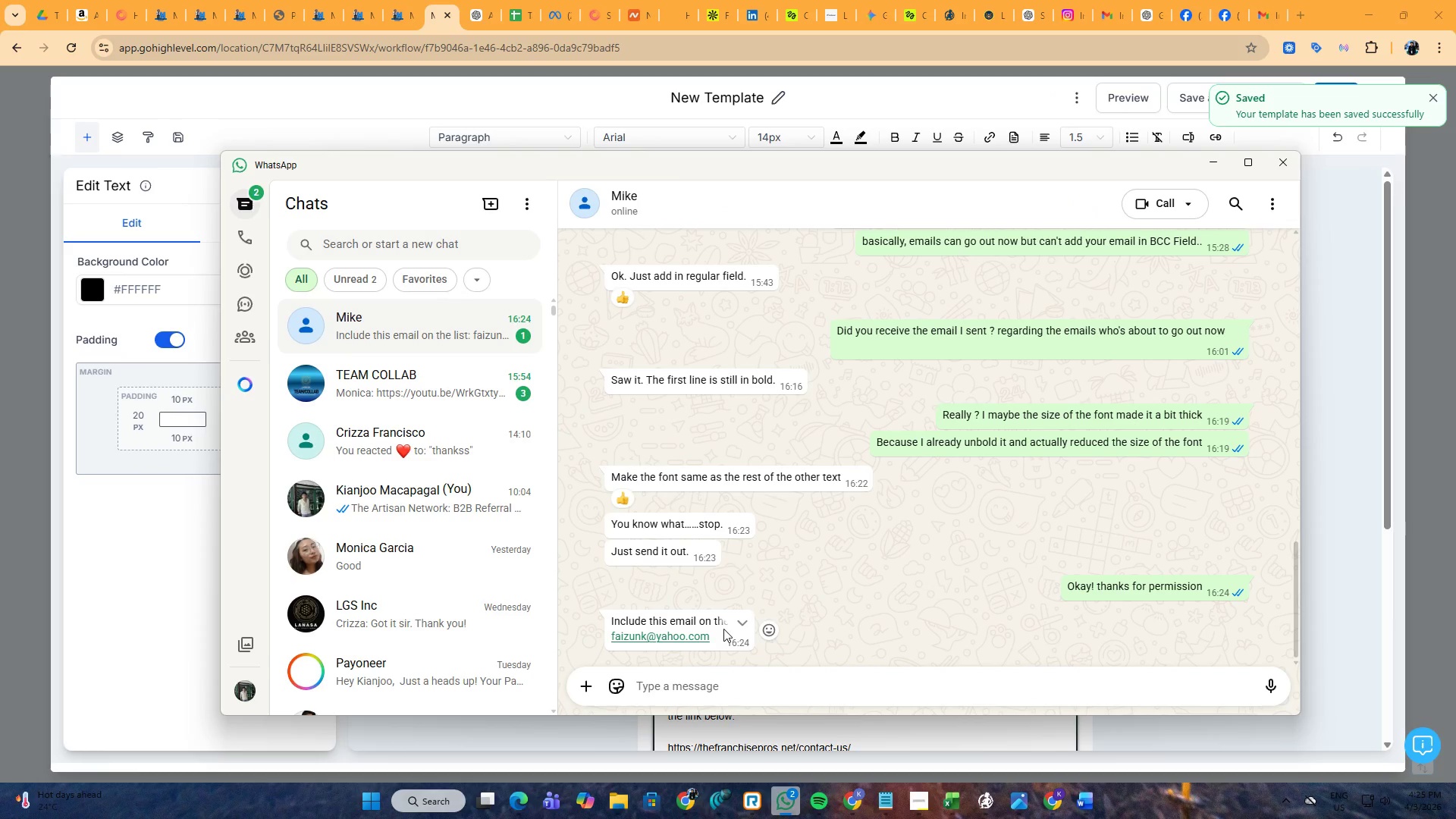 
left_click([769, 629])
 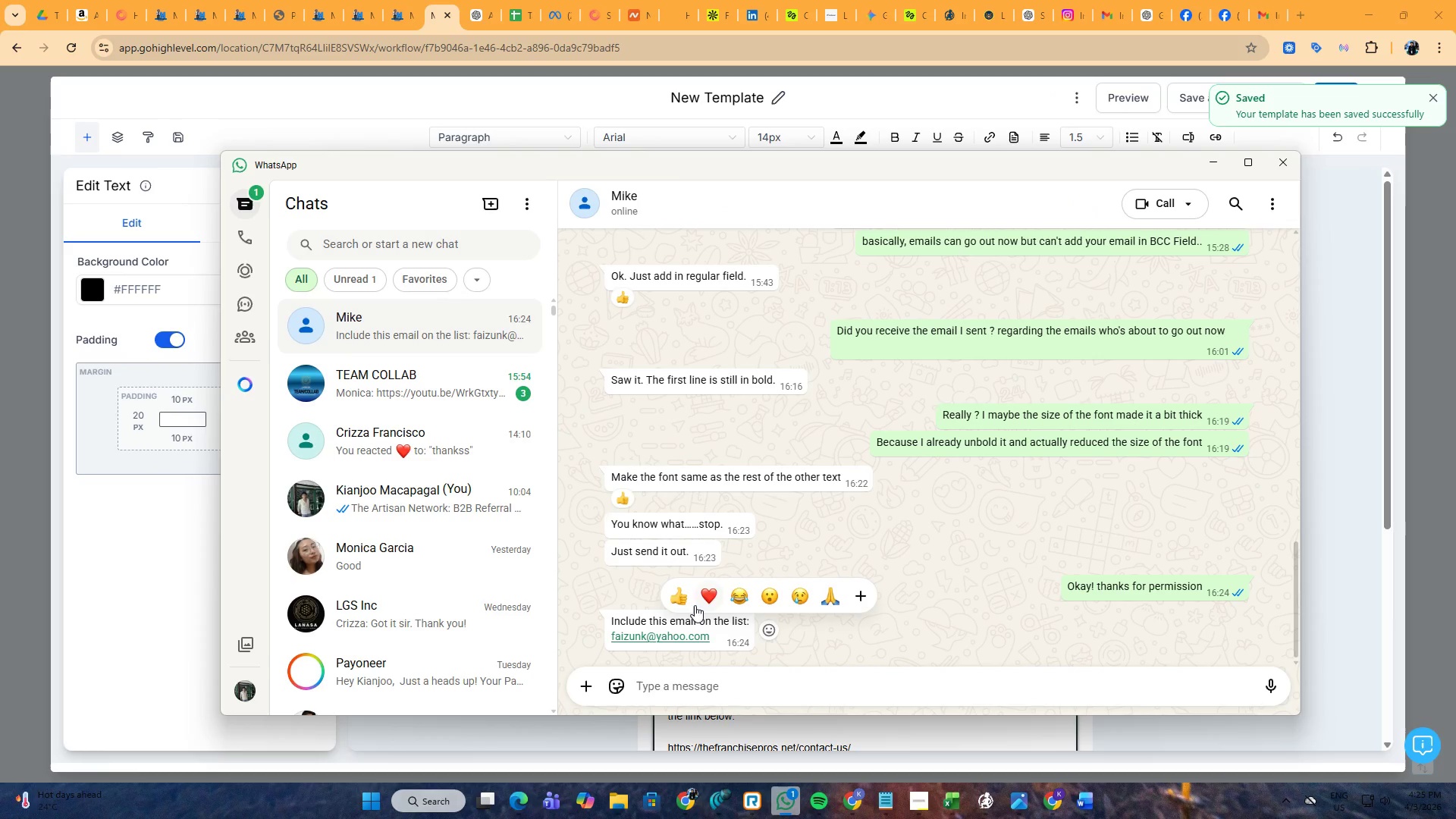 
left_click([689, 604])
 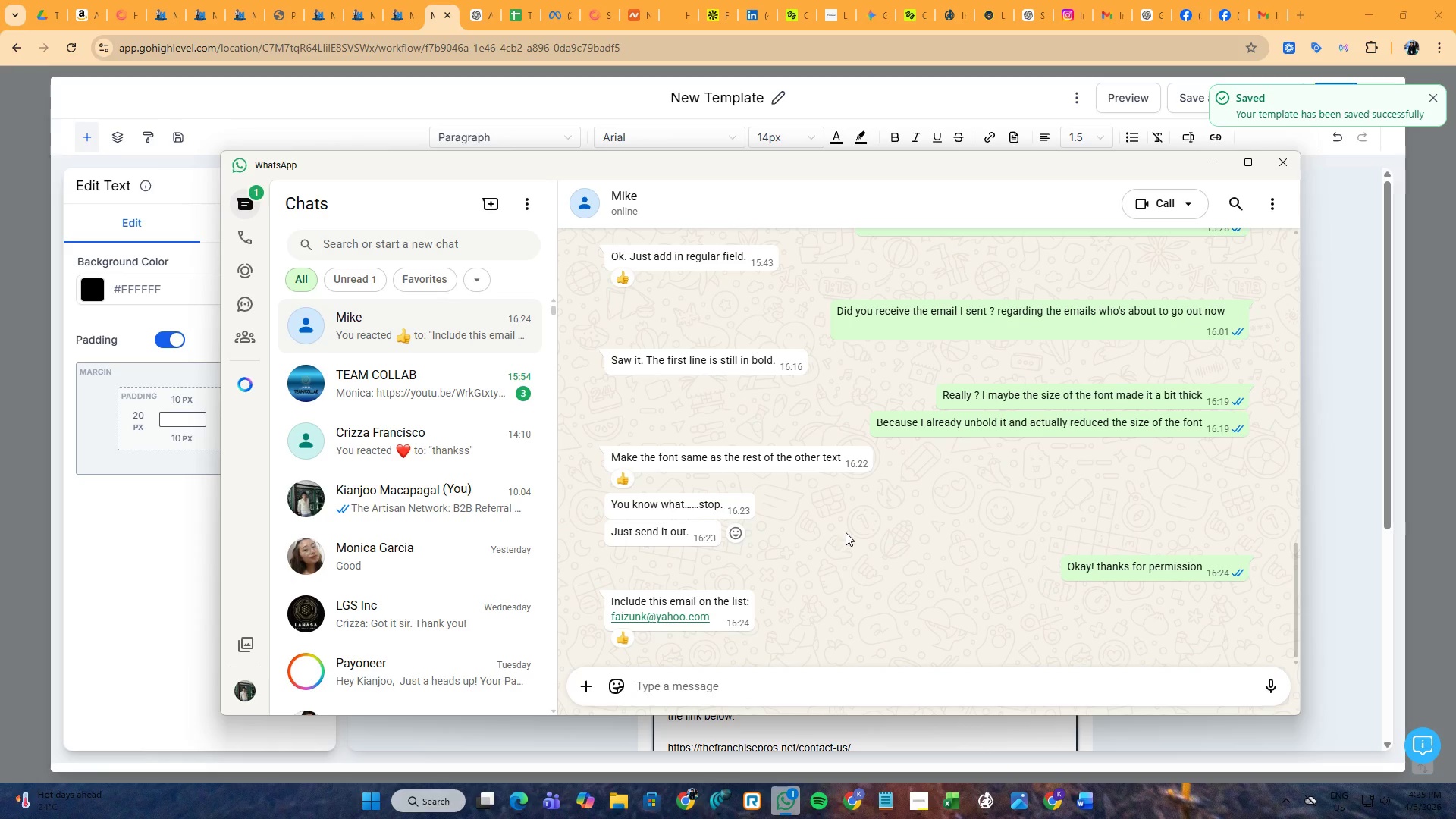 
key(Alt+AltLeft)
 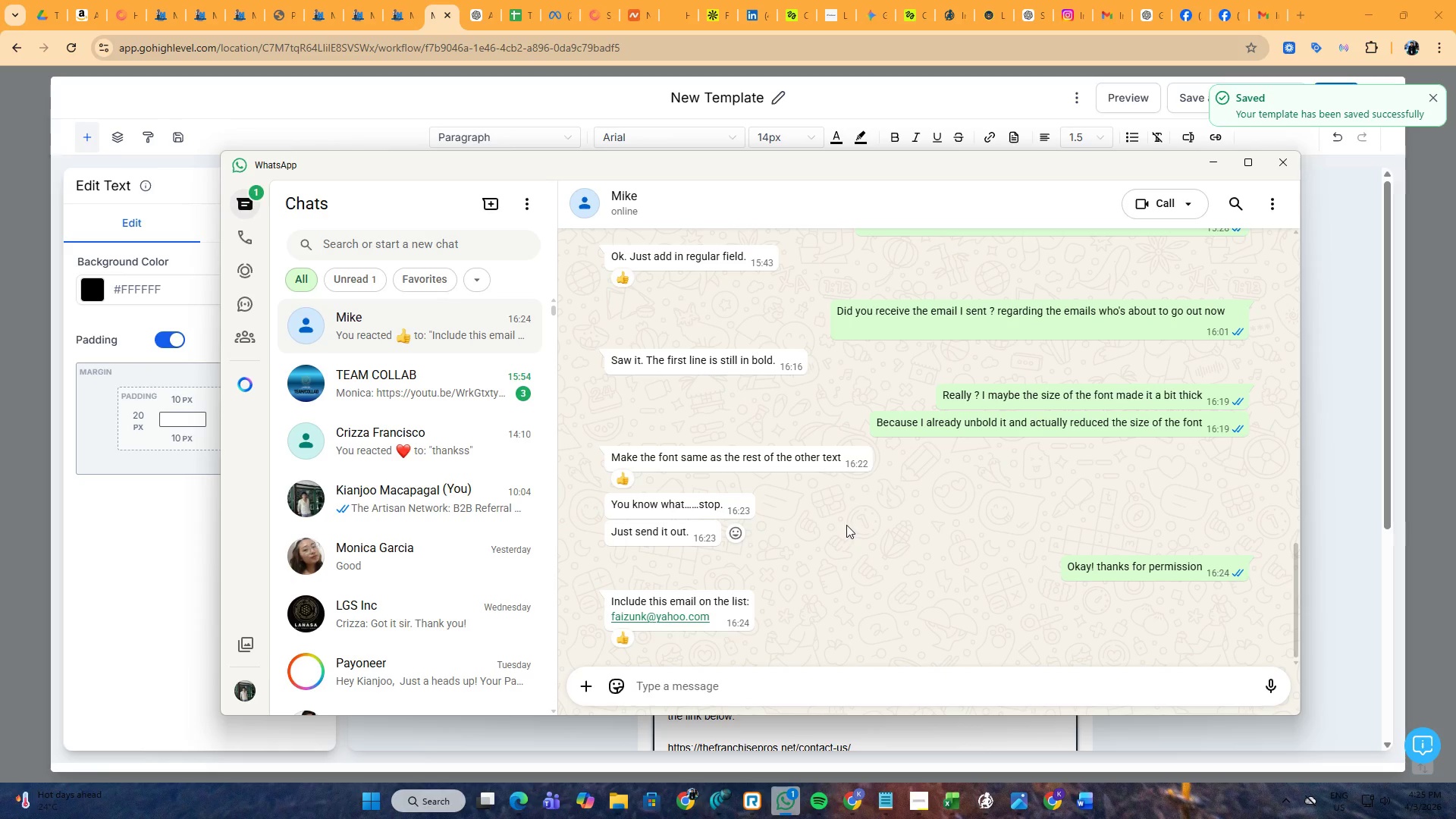 
key(Alt+Tab)
 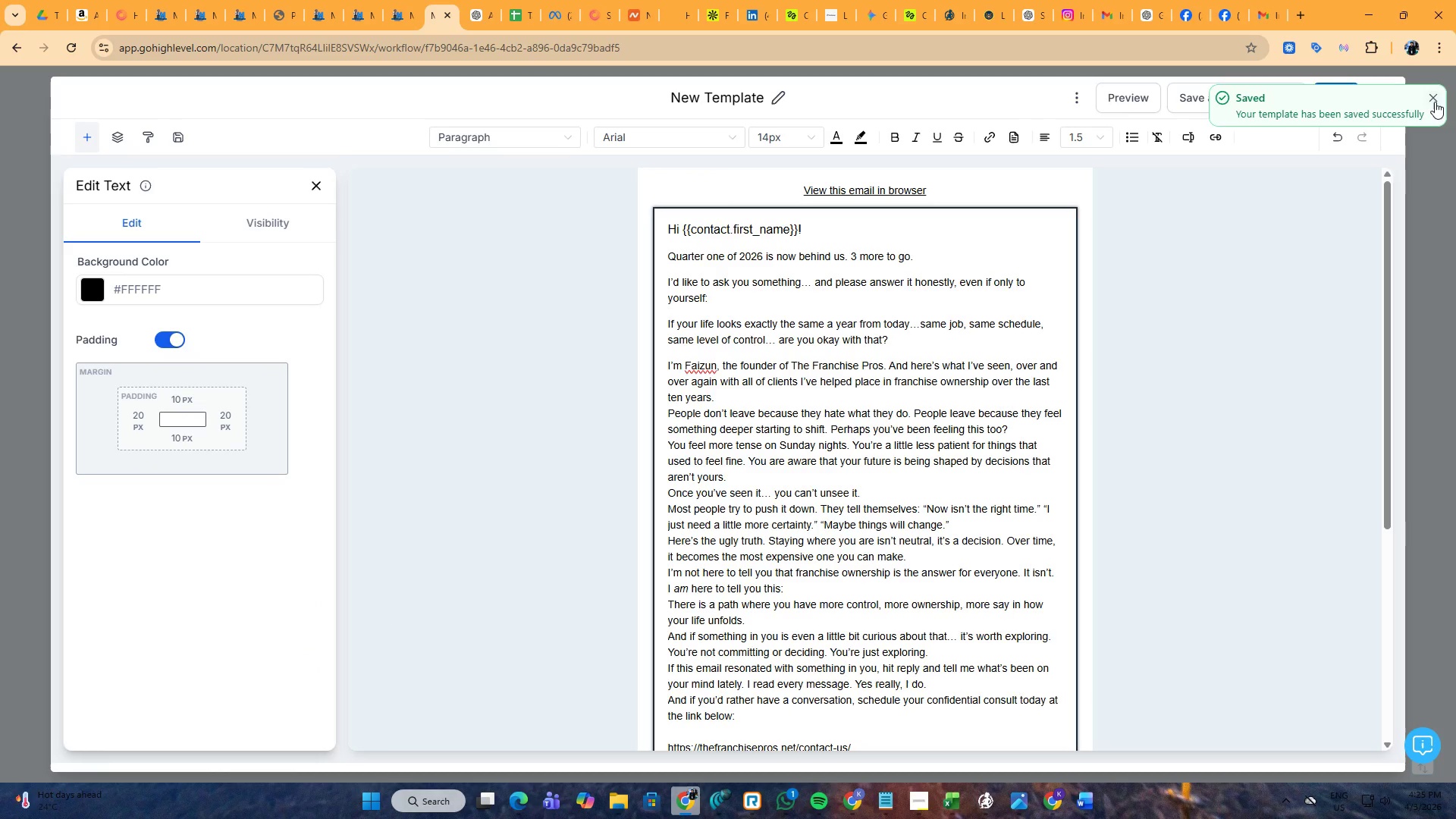 
left_click([1435, 102])
 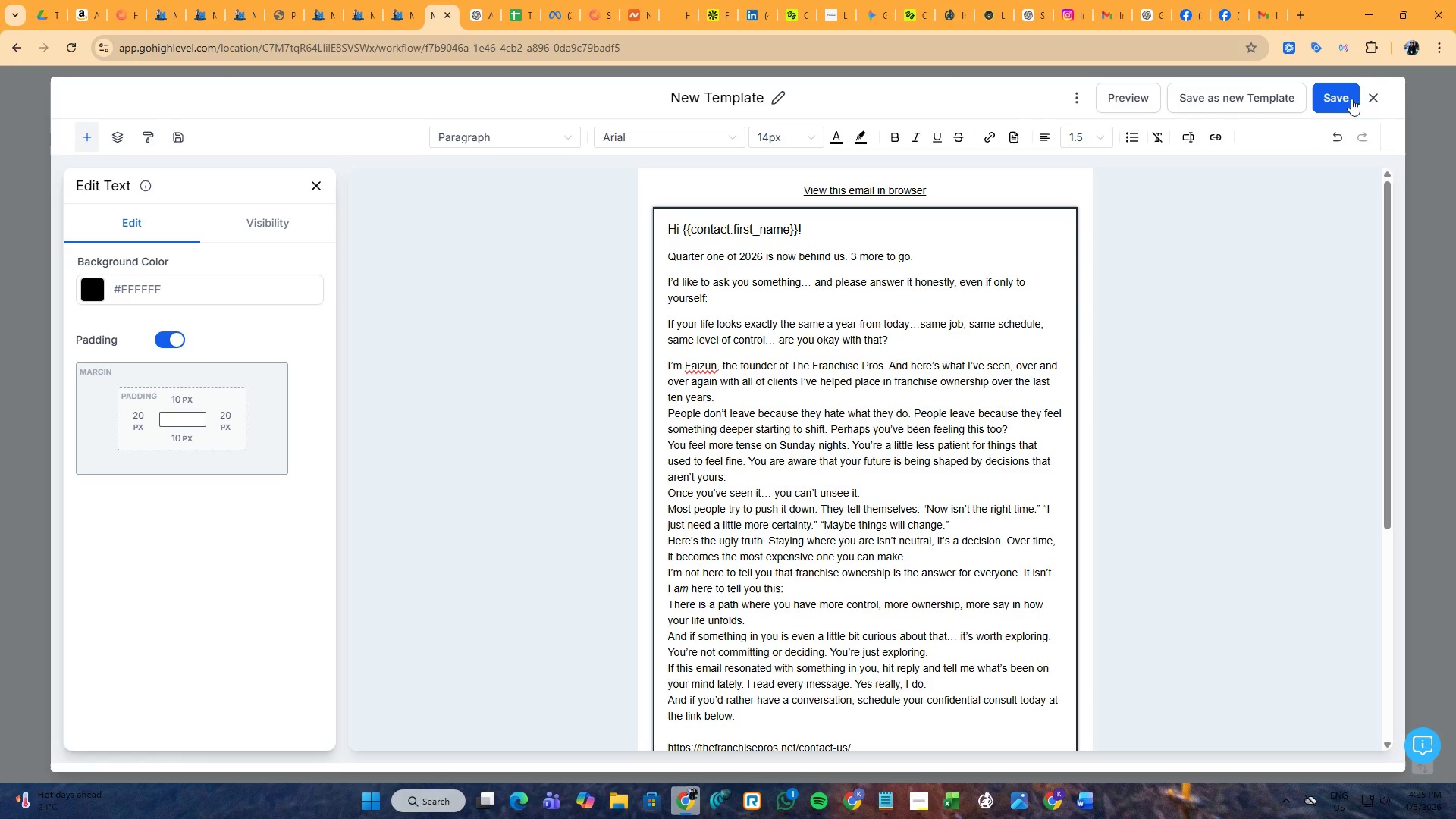 
wait(7.06)
 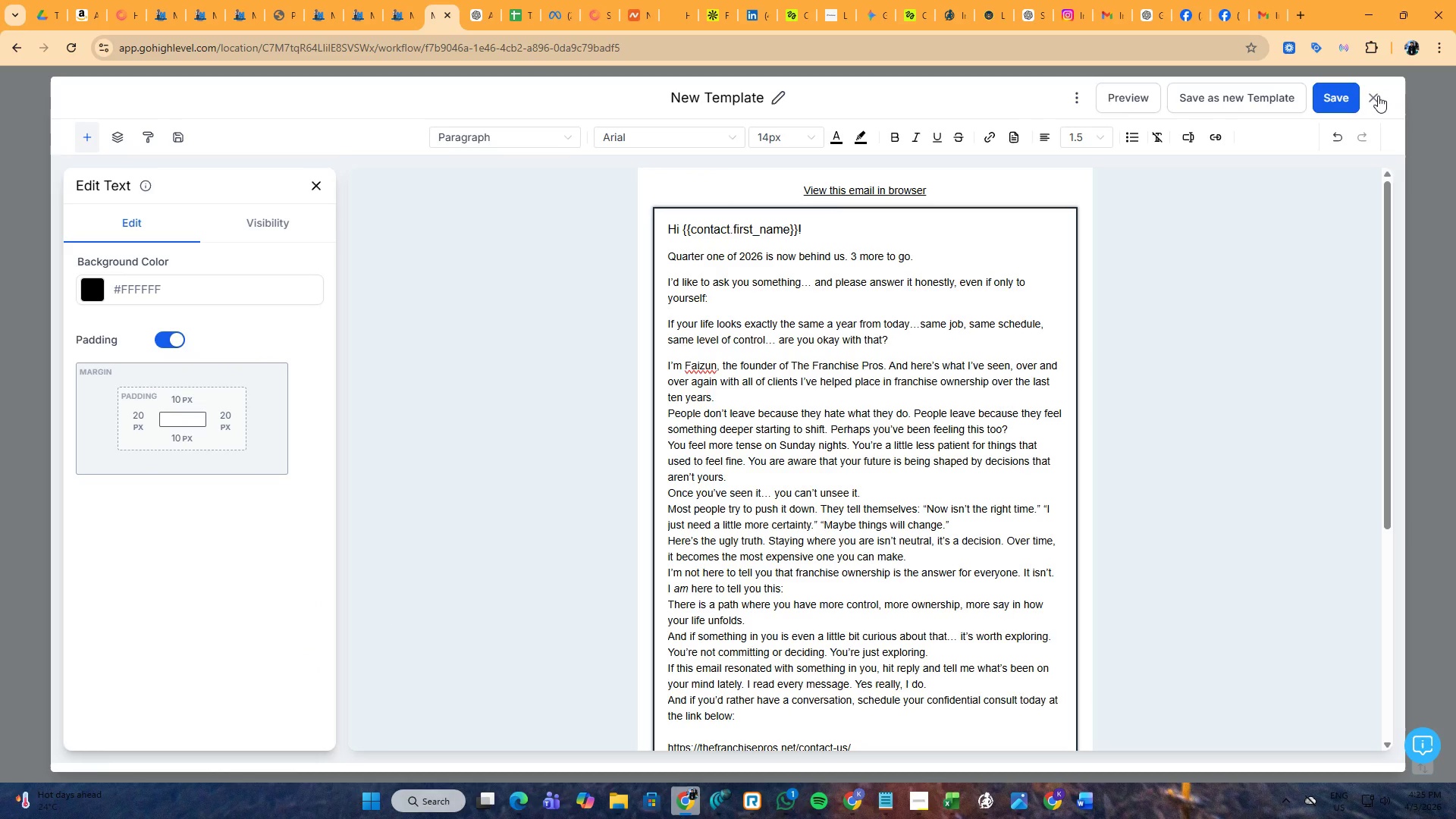 
left_click([1373, 94])
 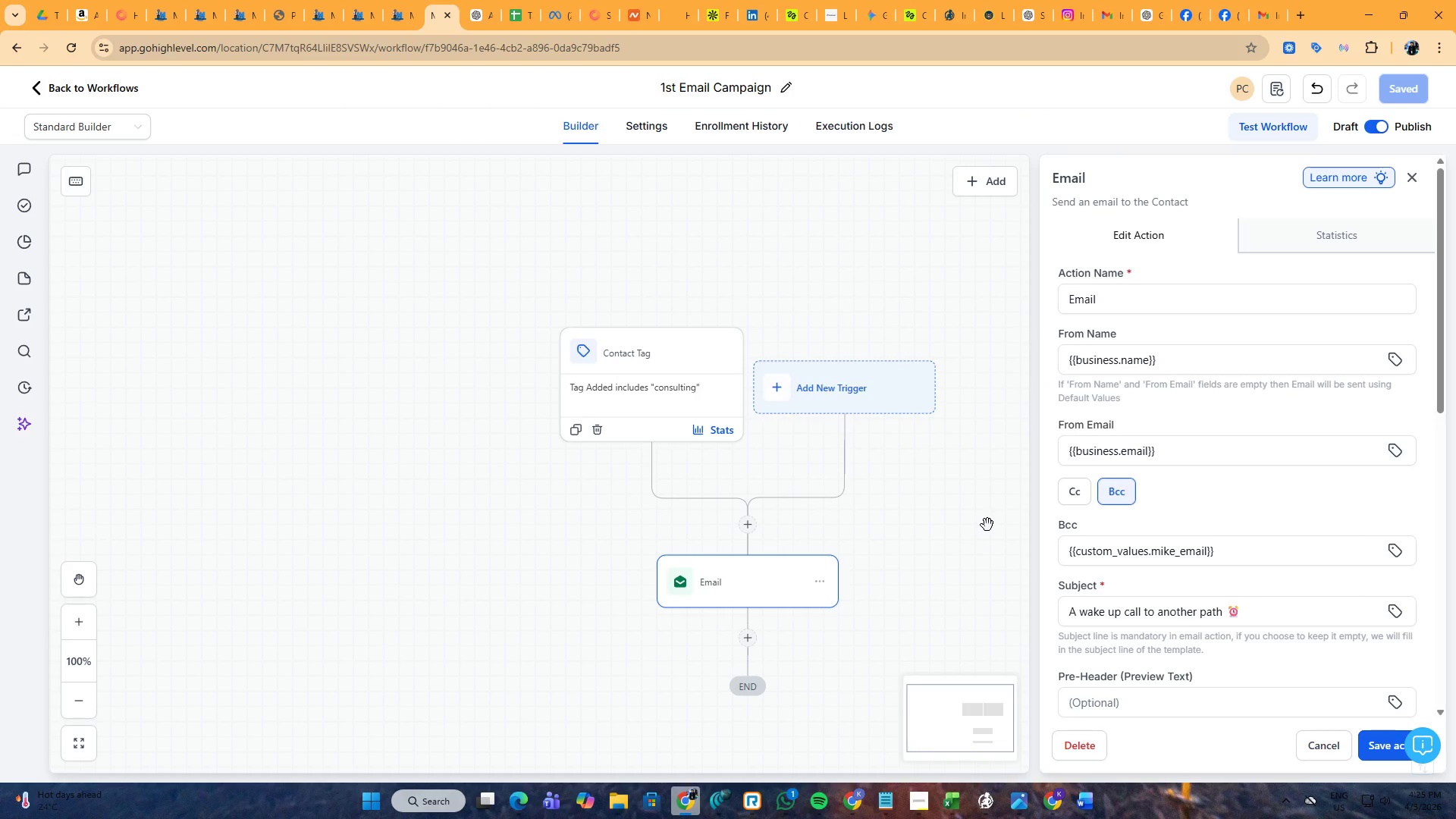 
scroll: coordinate [1178, 617], scroll_direction: down, amount: 11.0
 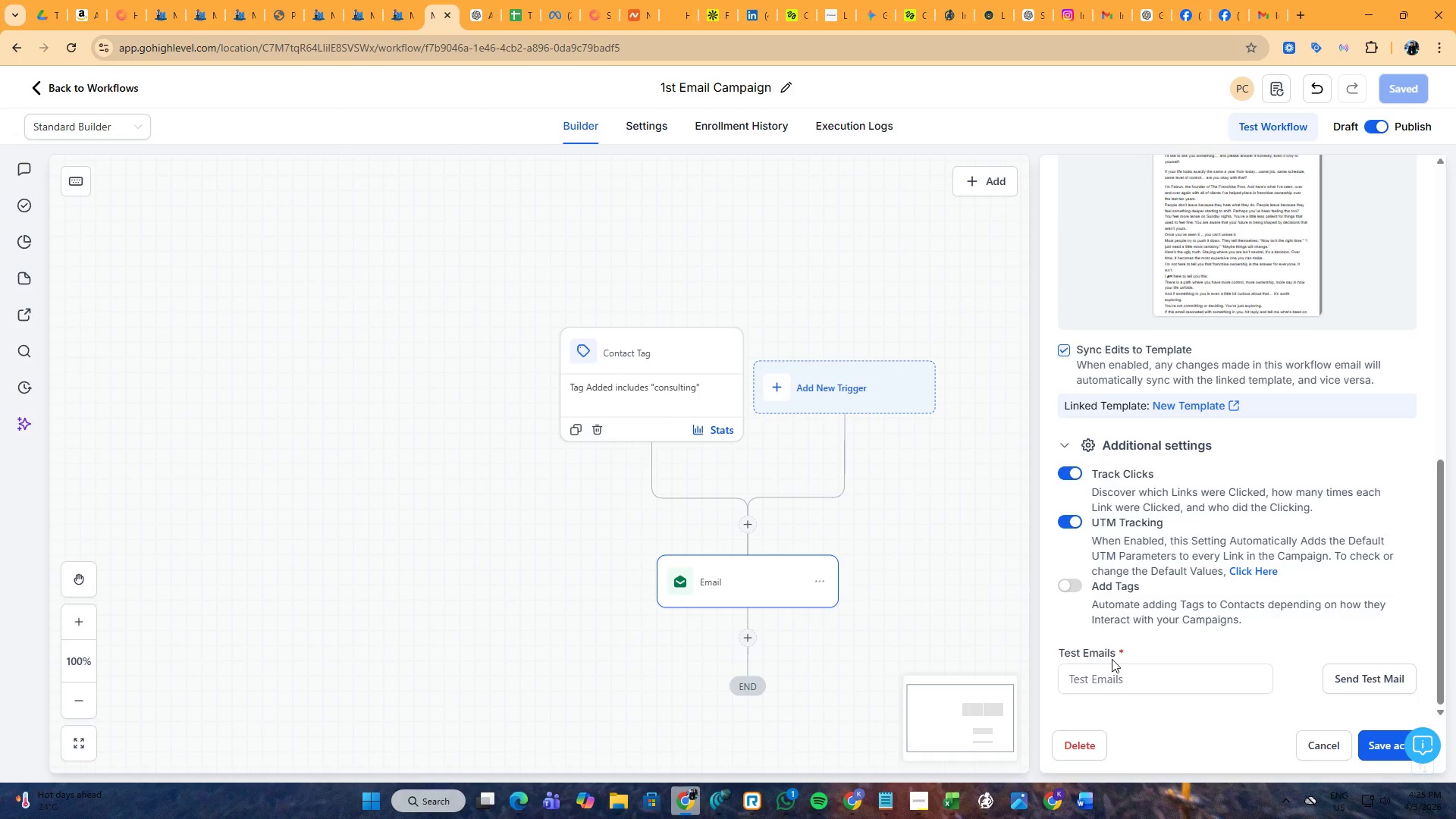 
scroll: coordinate [1108, 617], scroll_direction: up, amount: 8.0
 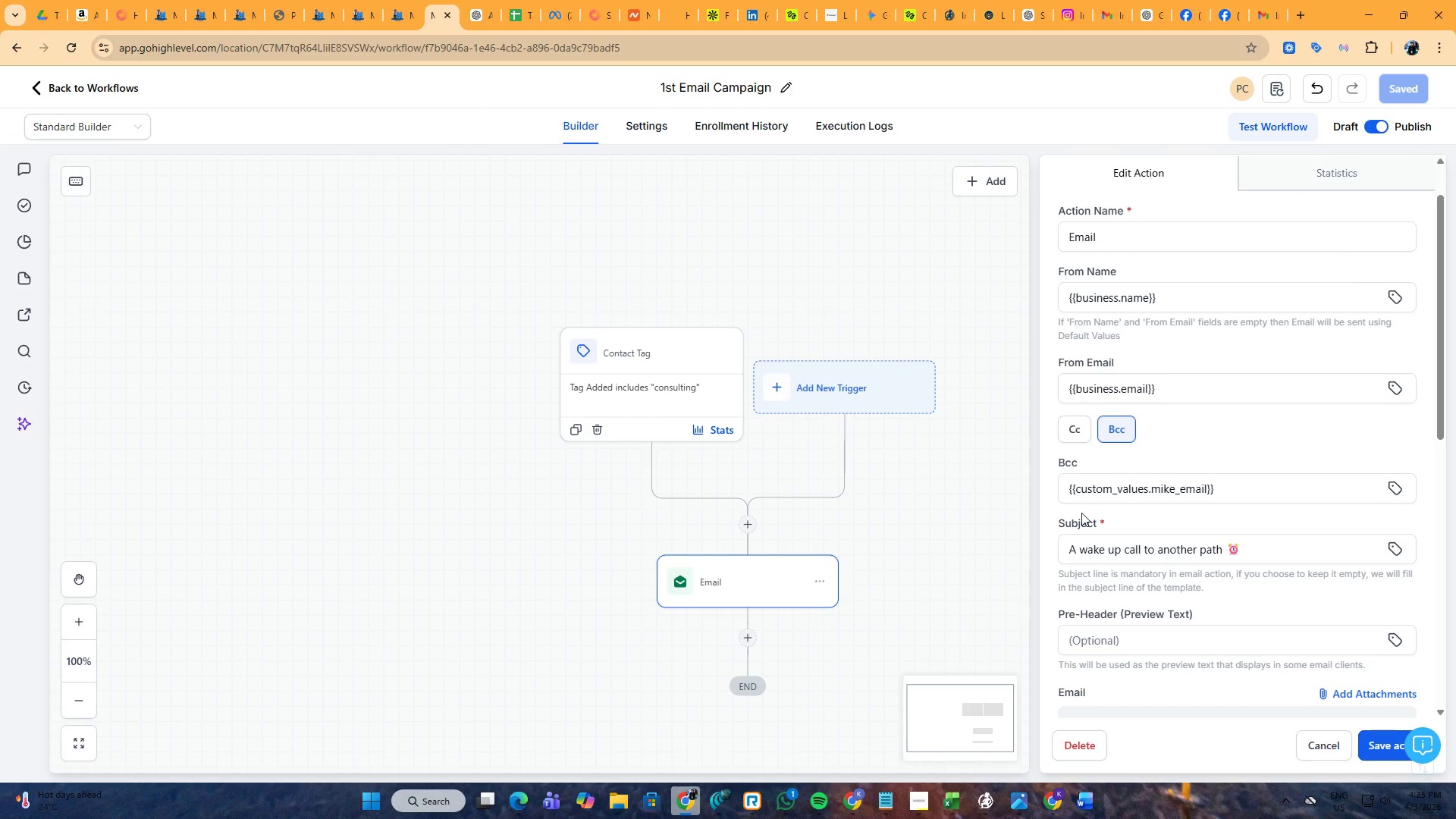 
scroll: coordinate [1081, 513], scroll_direction: down, amount: 9.0
 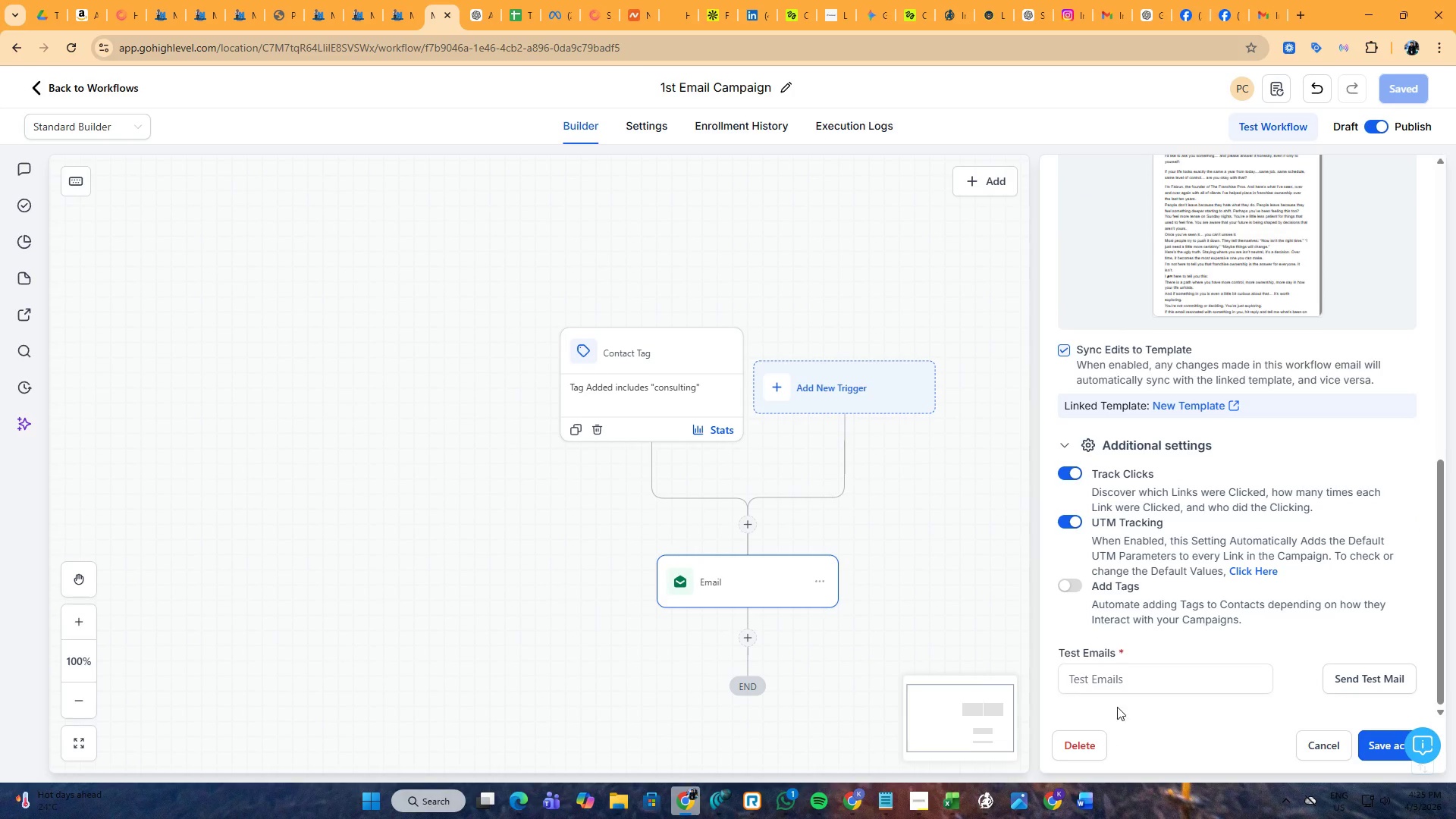 
left_click([1137, 668])
 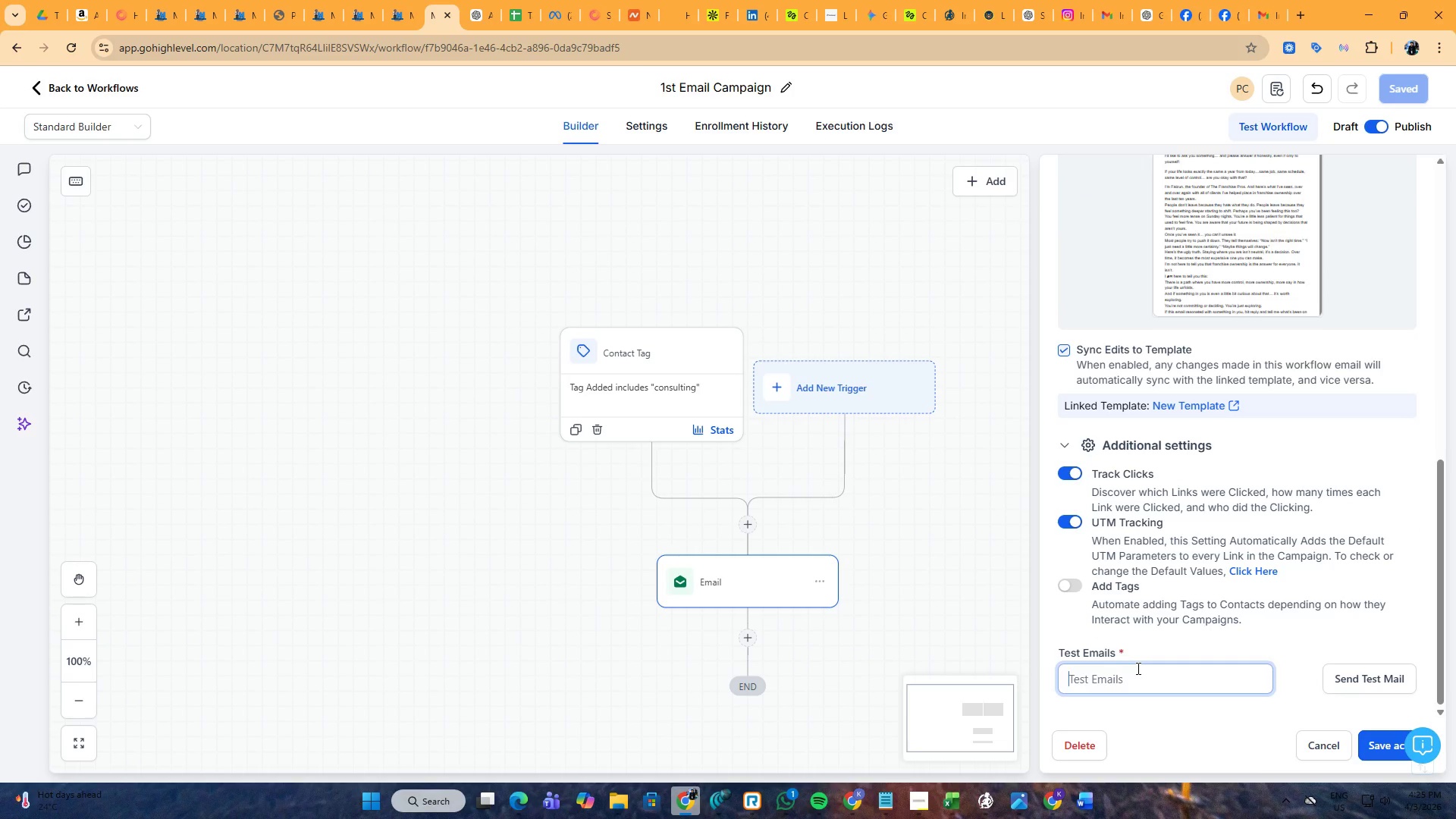 
type(macapagalkianjoo27@gmail.com)
 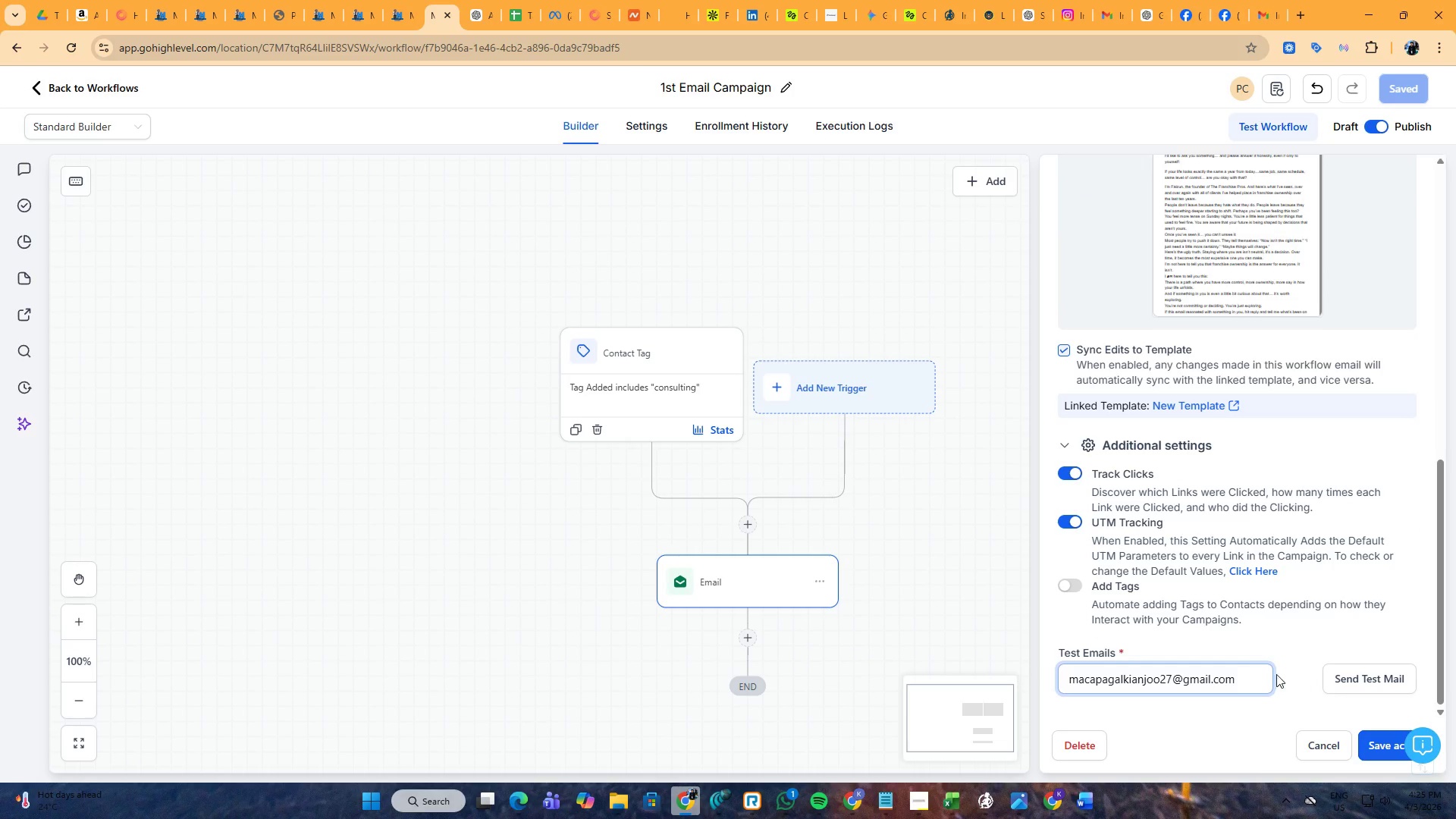 
left_click_drag(start_coordinate=[1254, 673], to_coordinate=[1018, 657])
 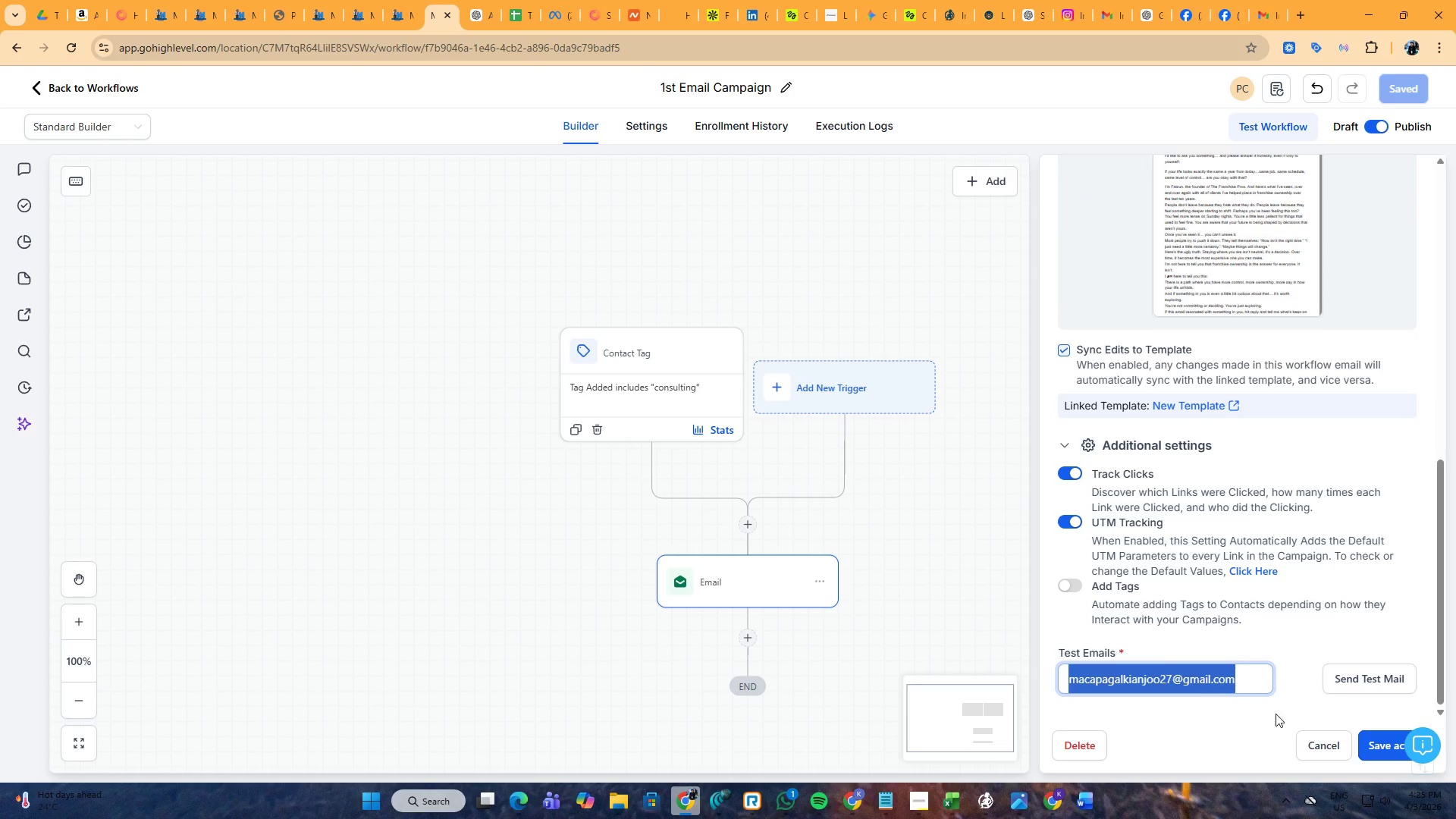 
key(Backspace)
 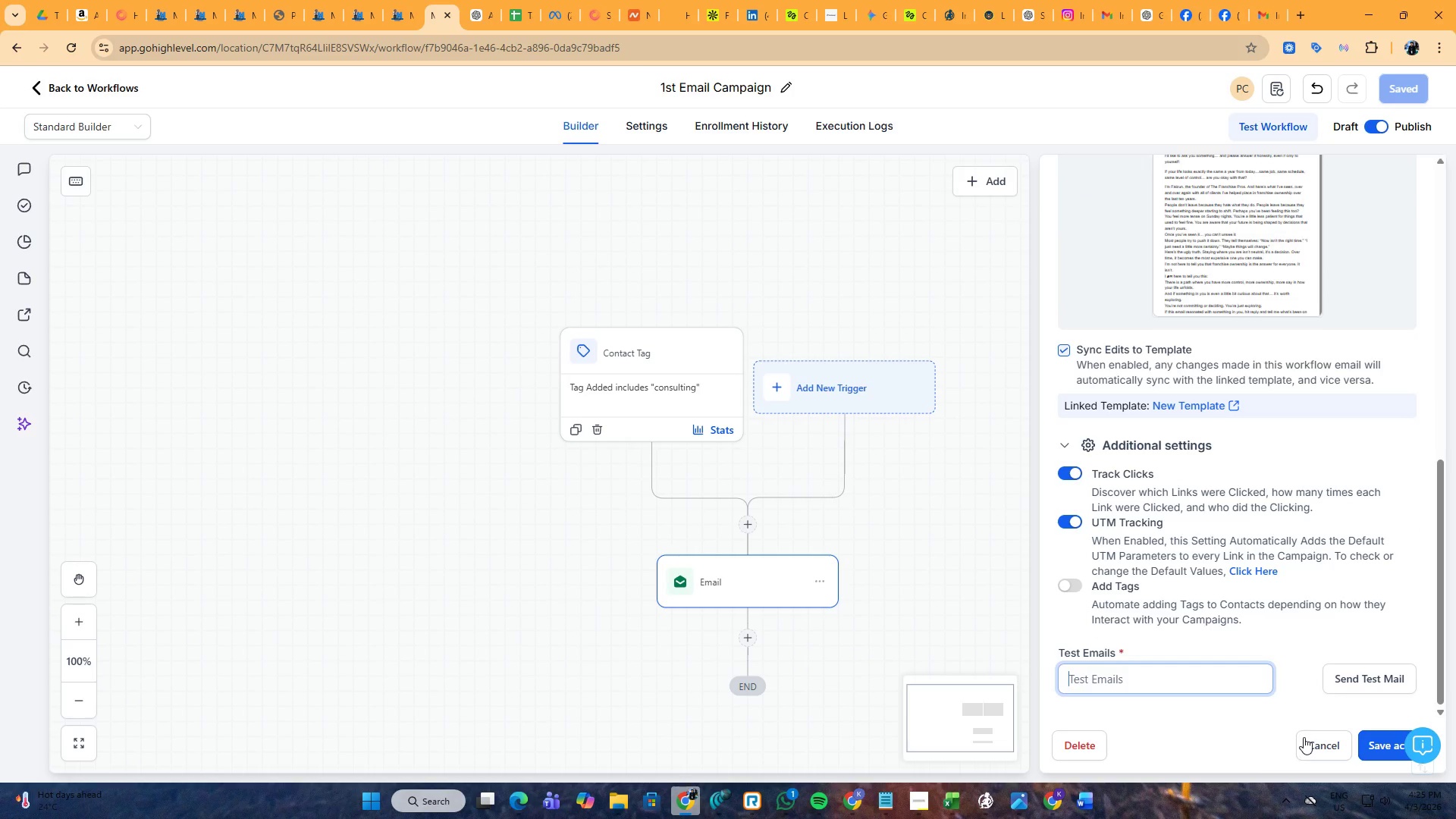 
left_click([1304, 737])
 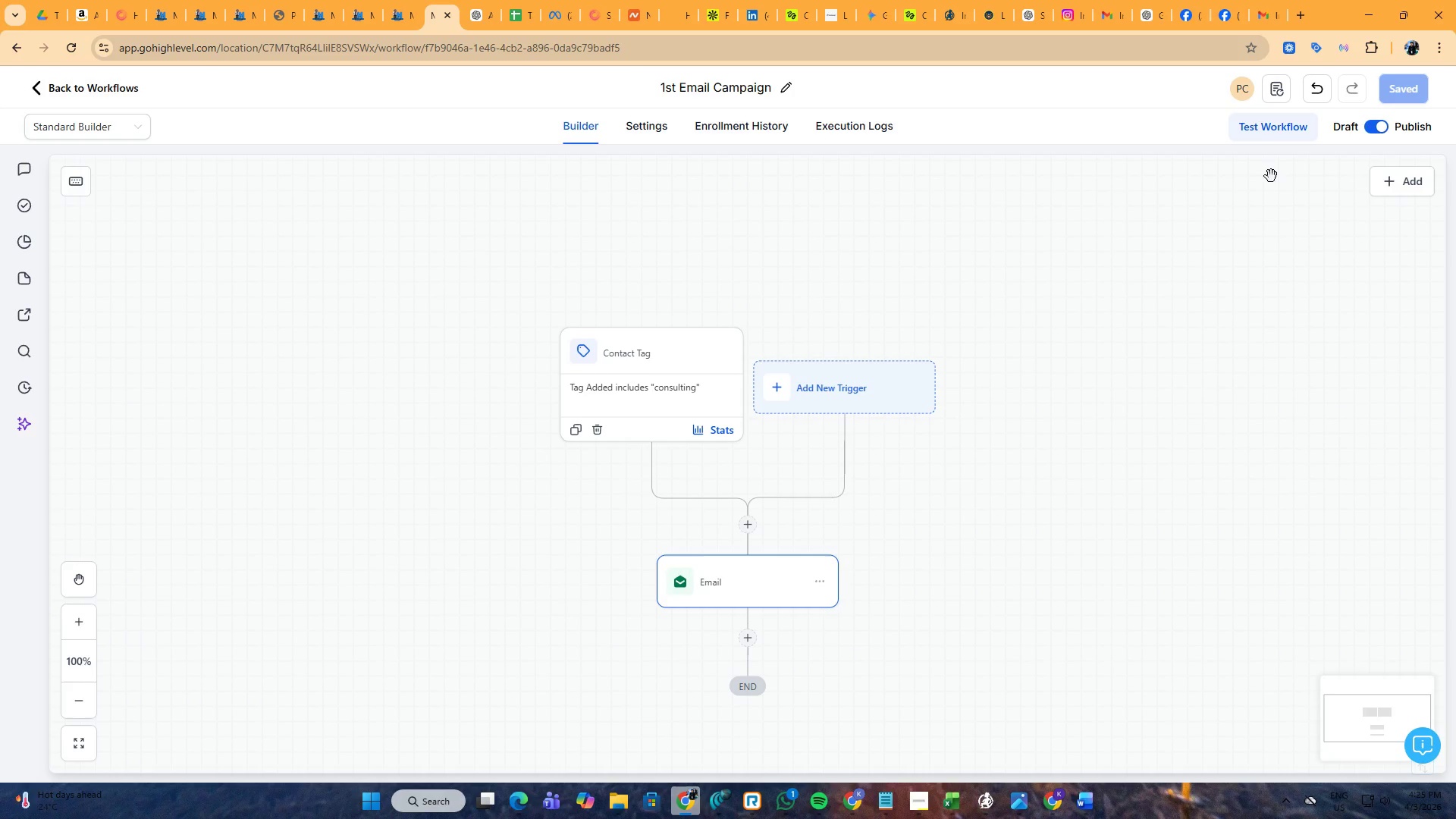 
left_click([1277, 133])
 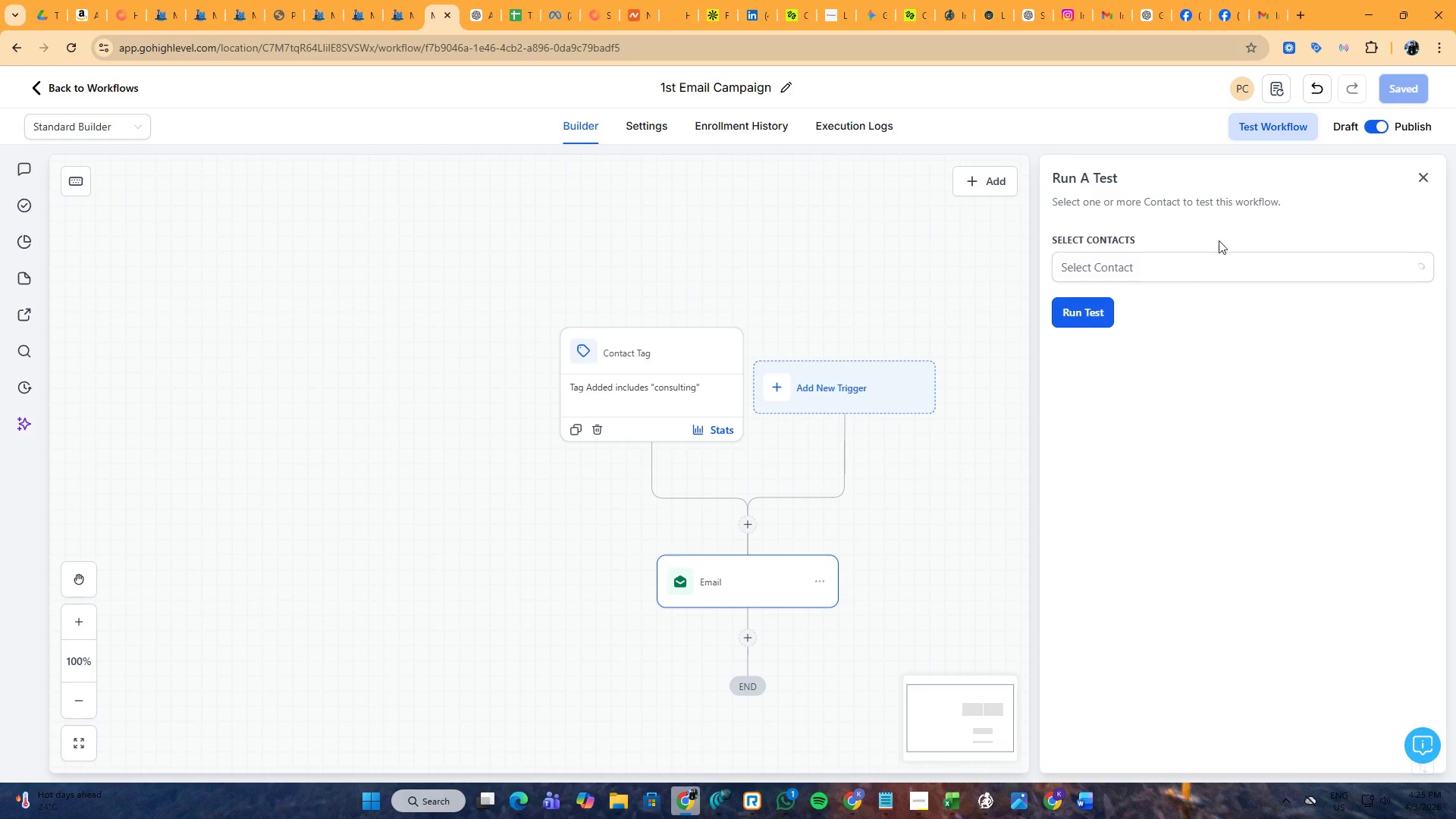 
left_click([1195, 271])
 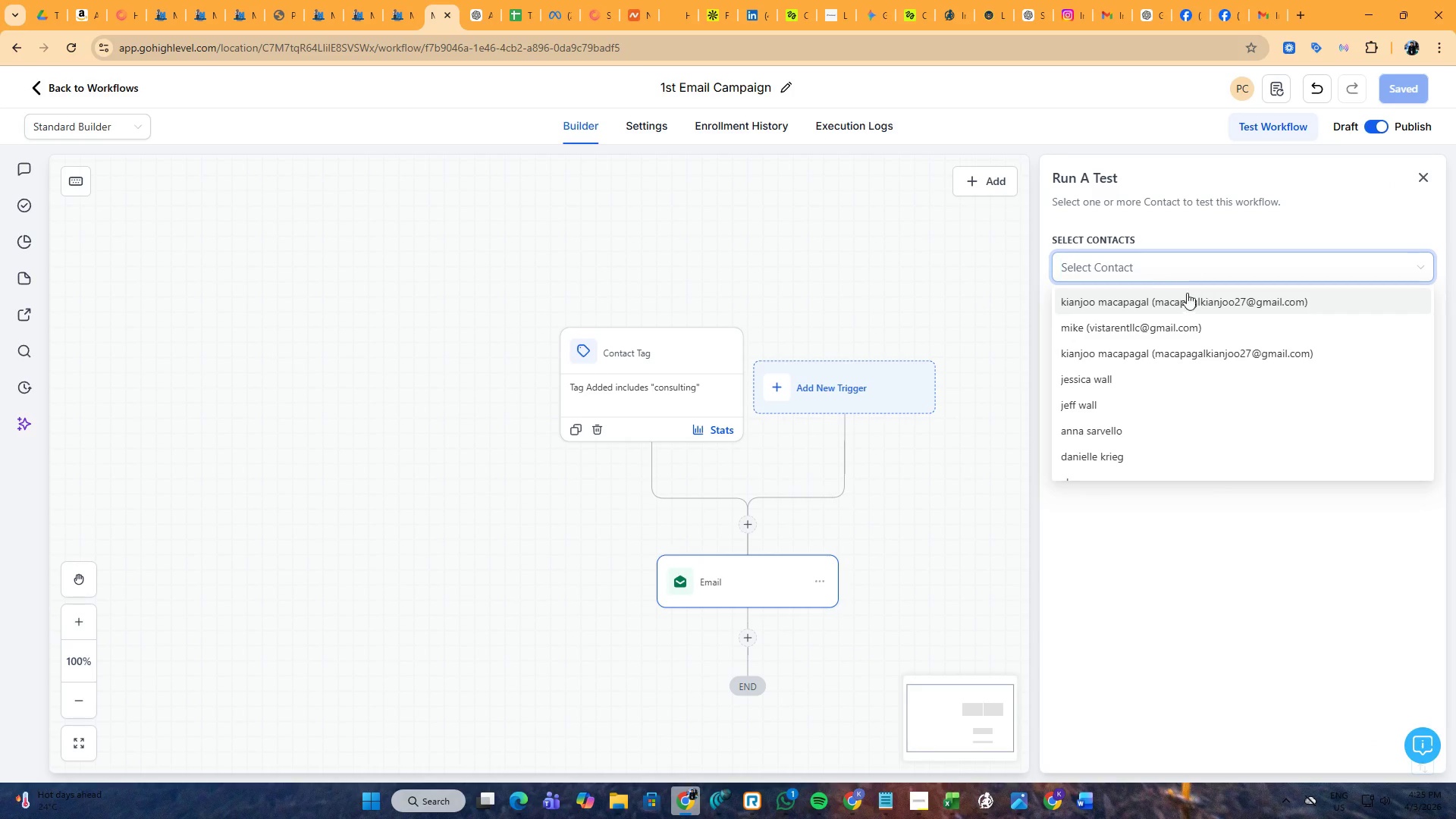 
left_click([1185, 300])
 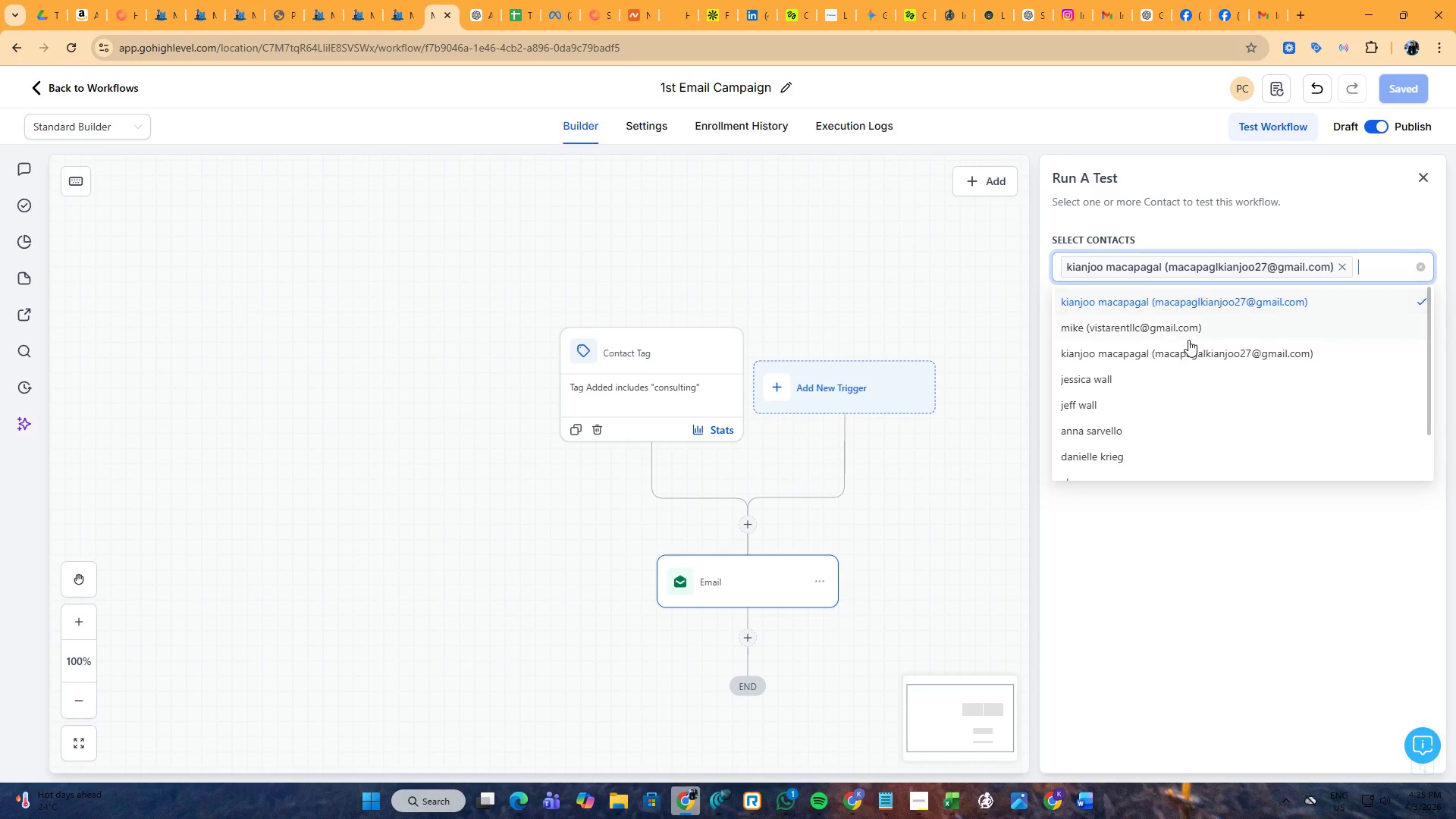 
left_click([1188, 354])
 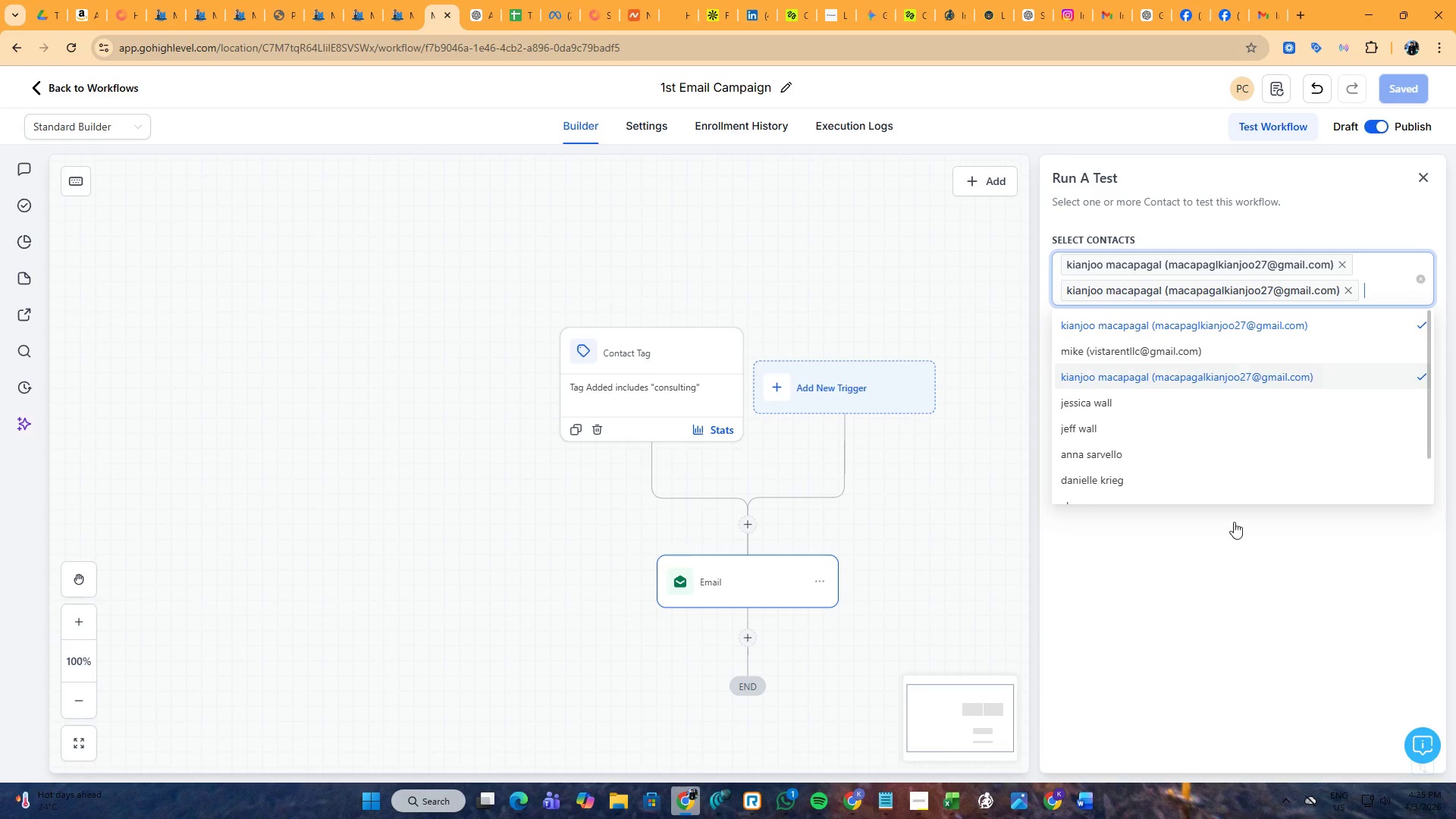 
left_click([1240, 575])
 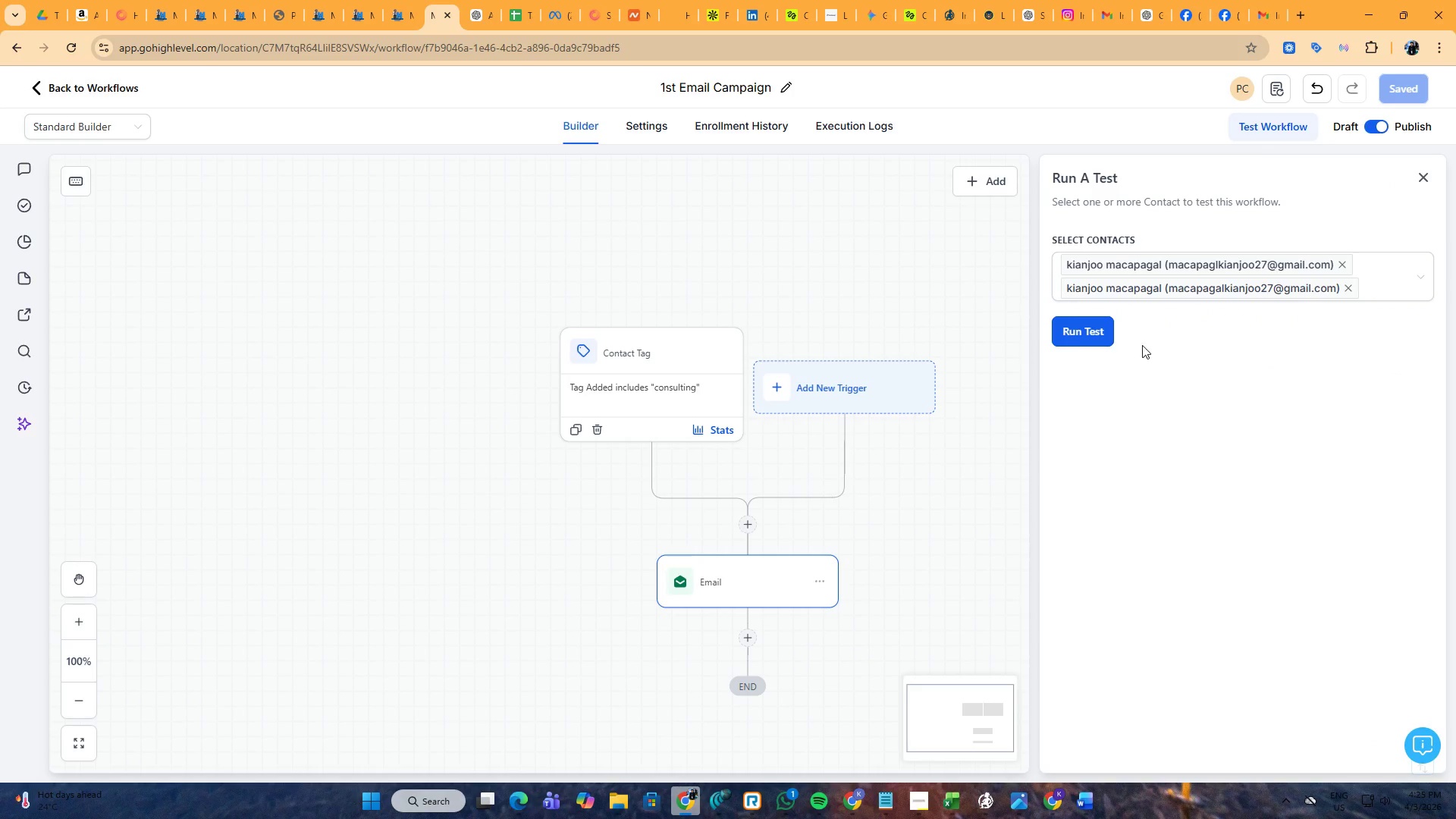 
left_click([1094, 334])
 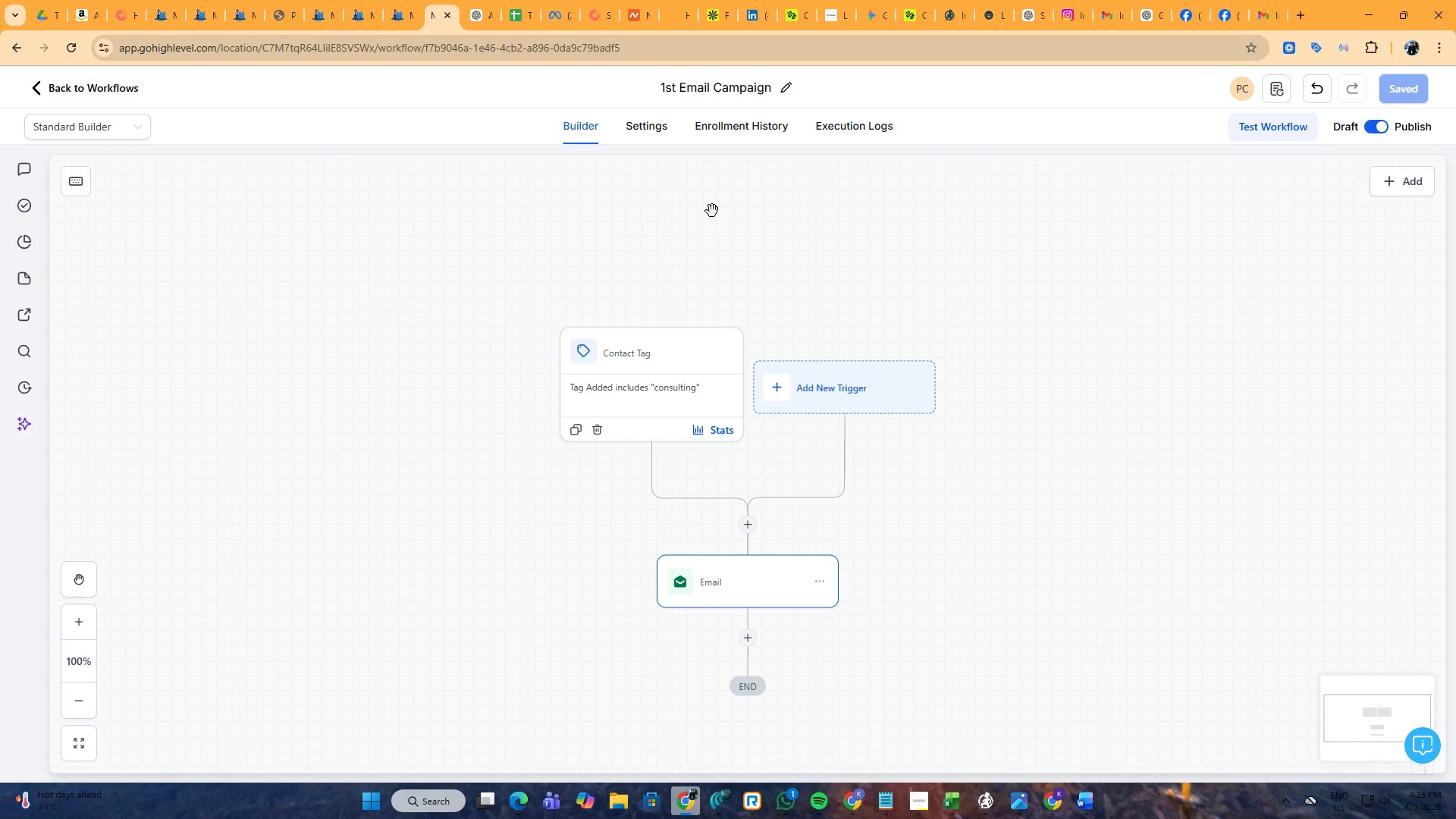 
left_click([717, 127])
 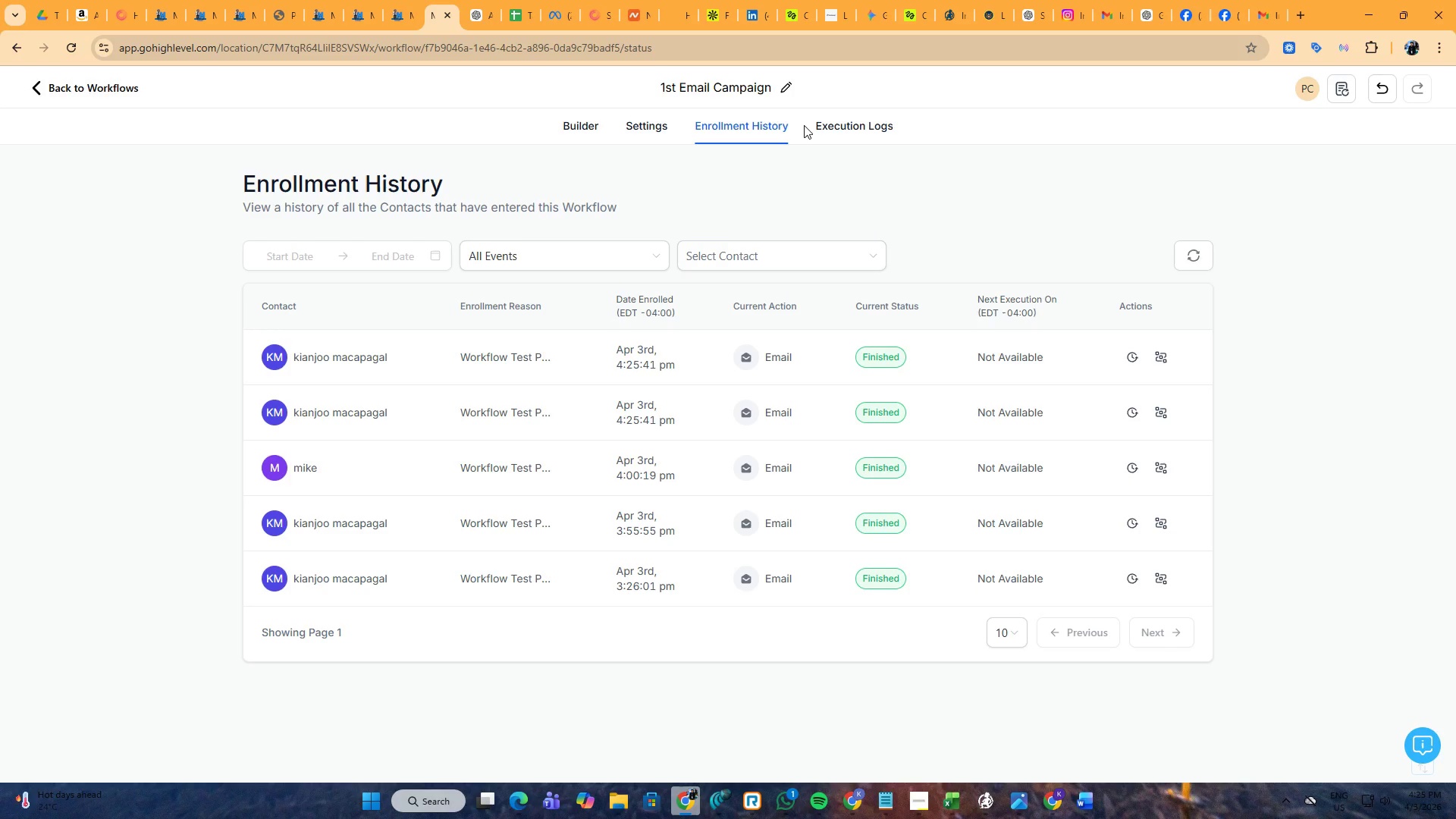 
left_click([811, 118])
 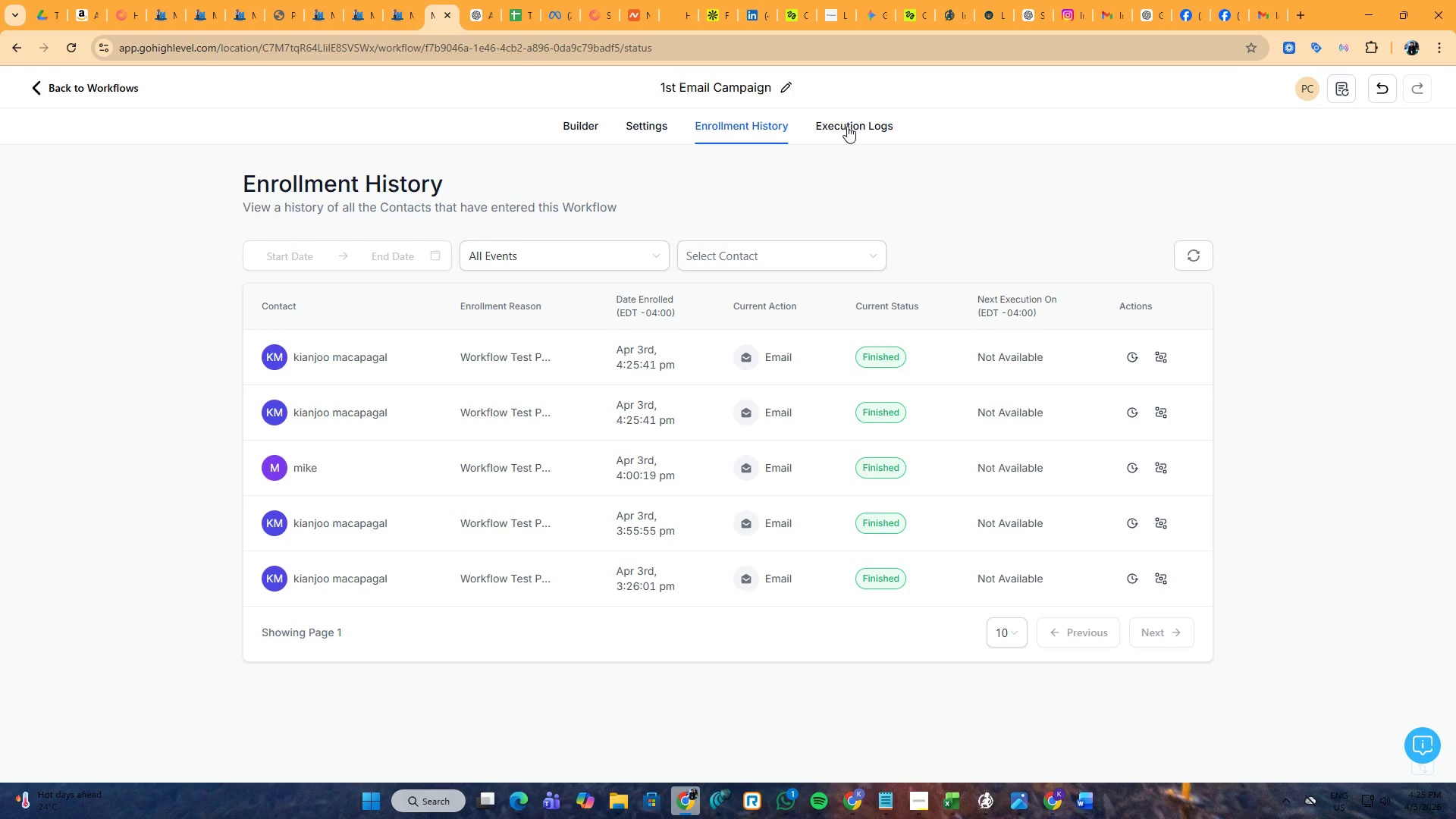 
double_click([848, 126])
 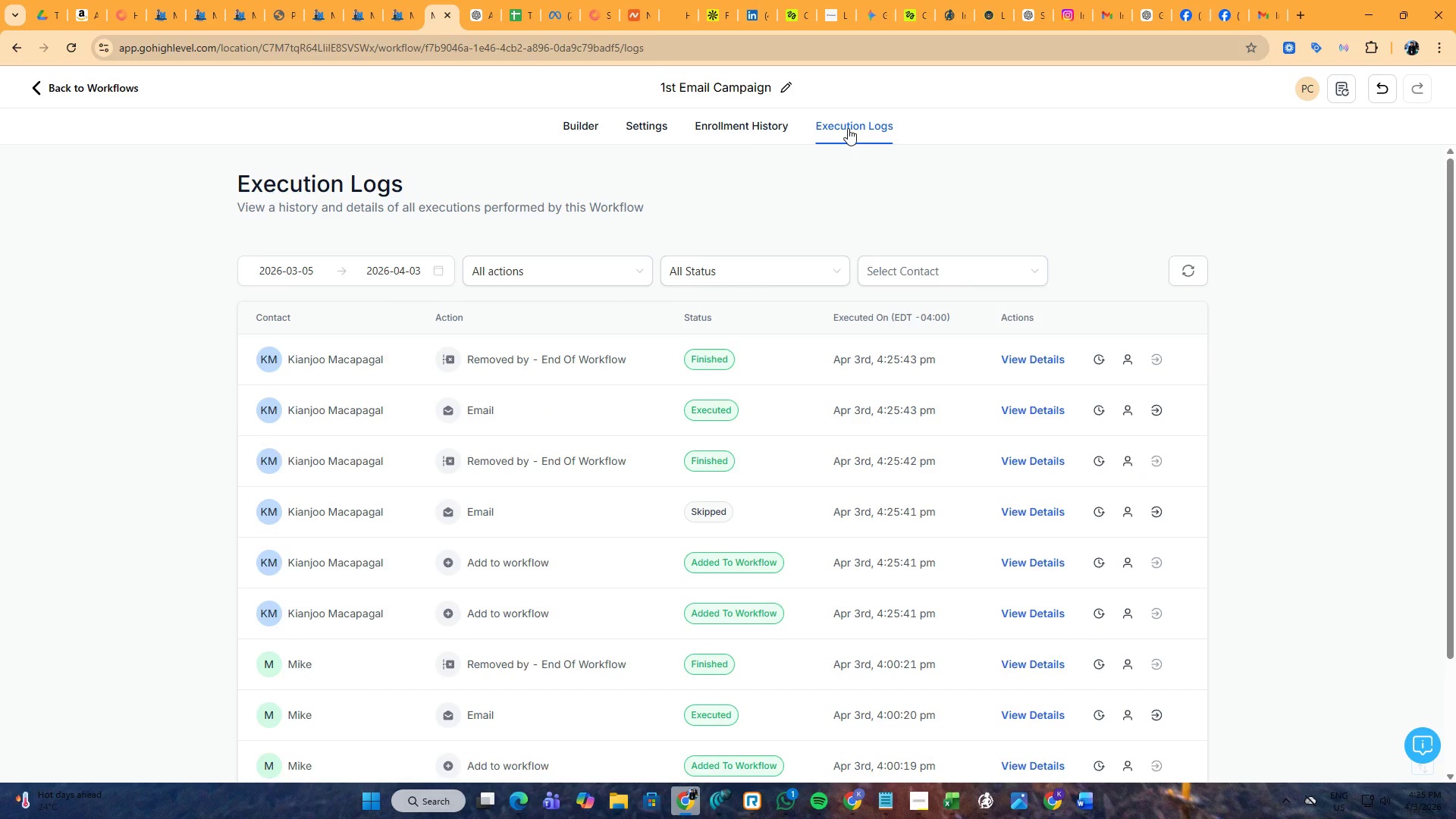 
wait(9.62)
 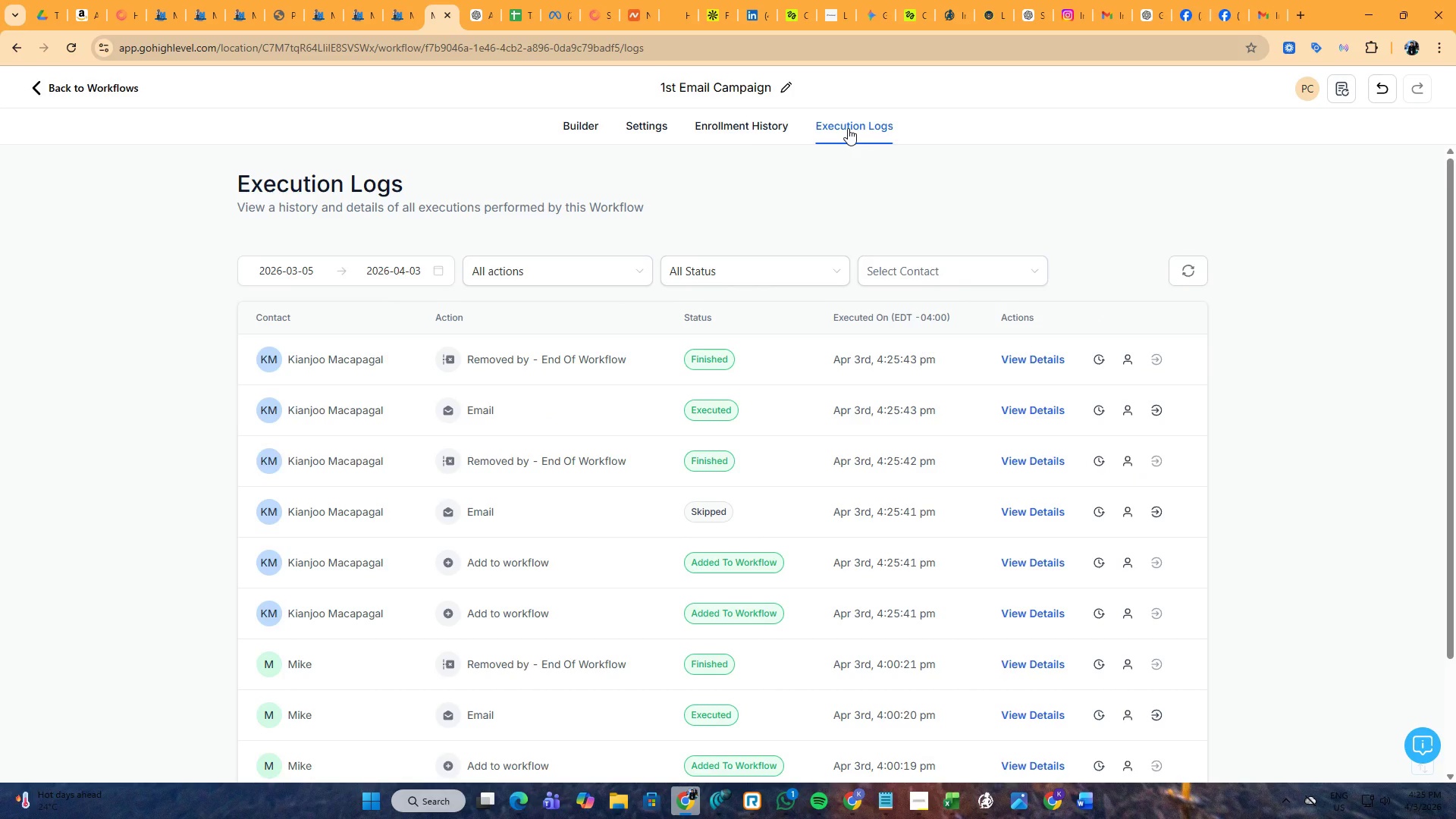 
double_click([1259, 0])
 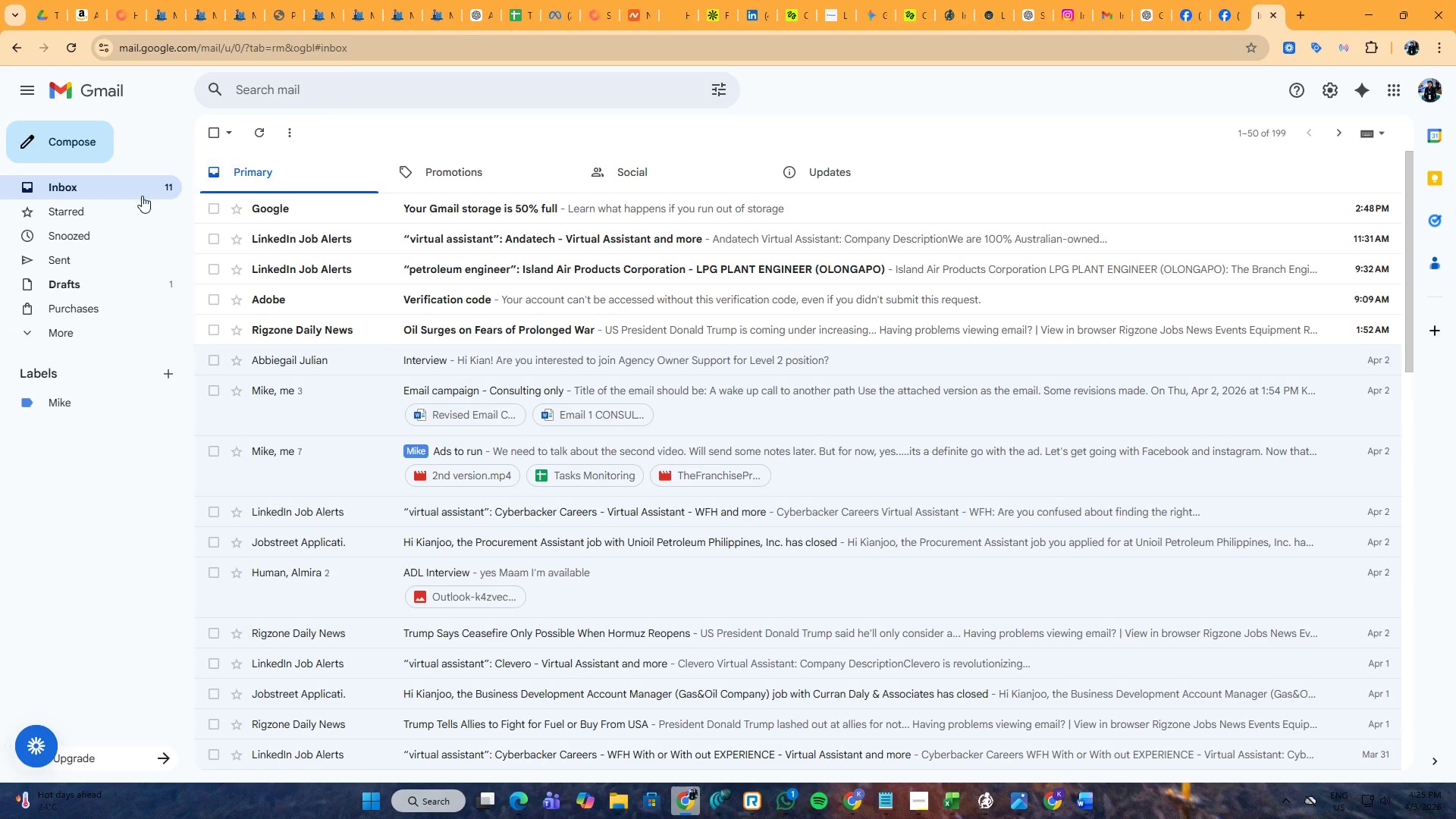 
left_click([133, 196])
 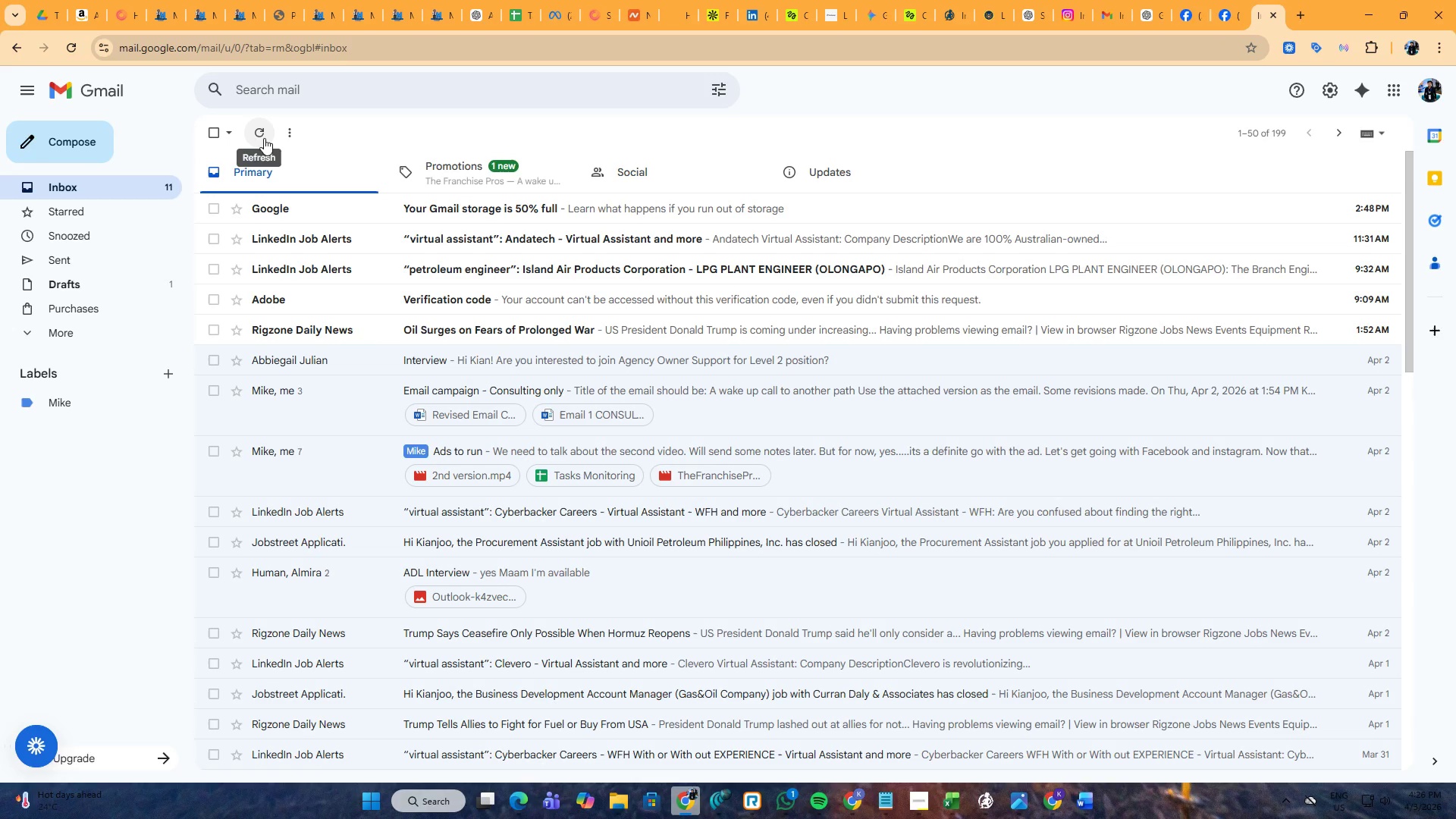 
left_click([447, 158])
 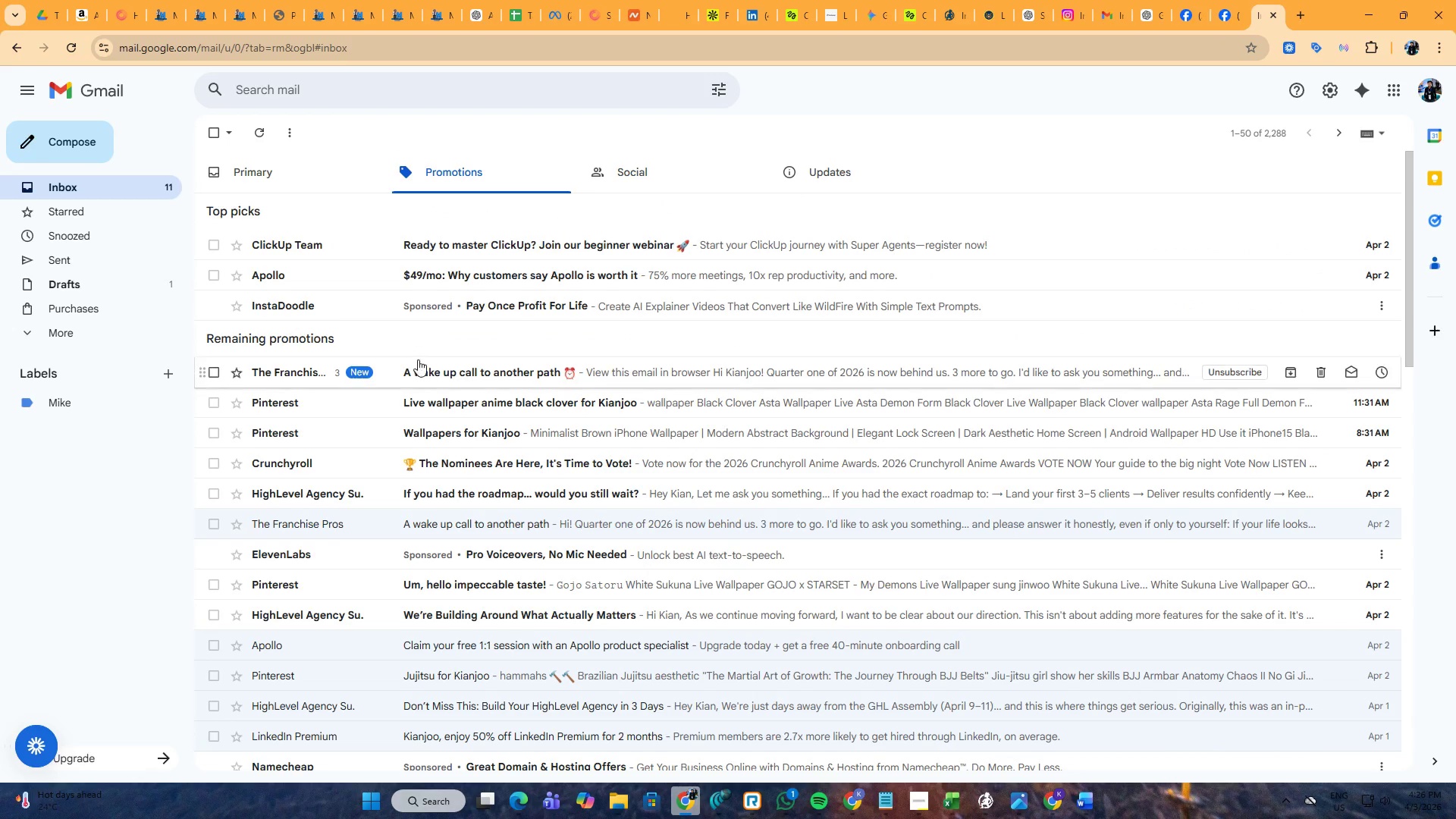 
left_click([421, 367])
 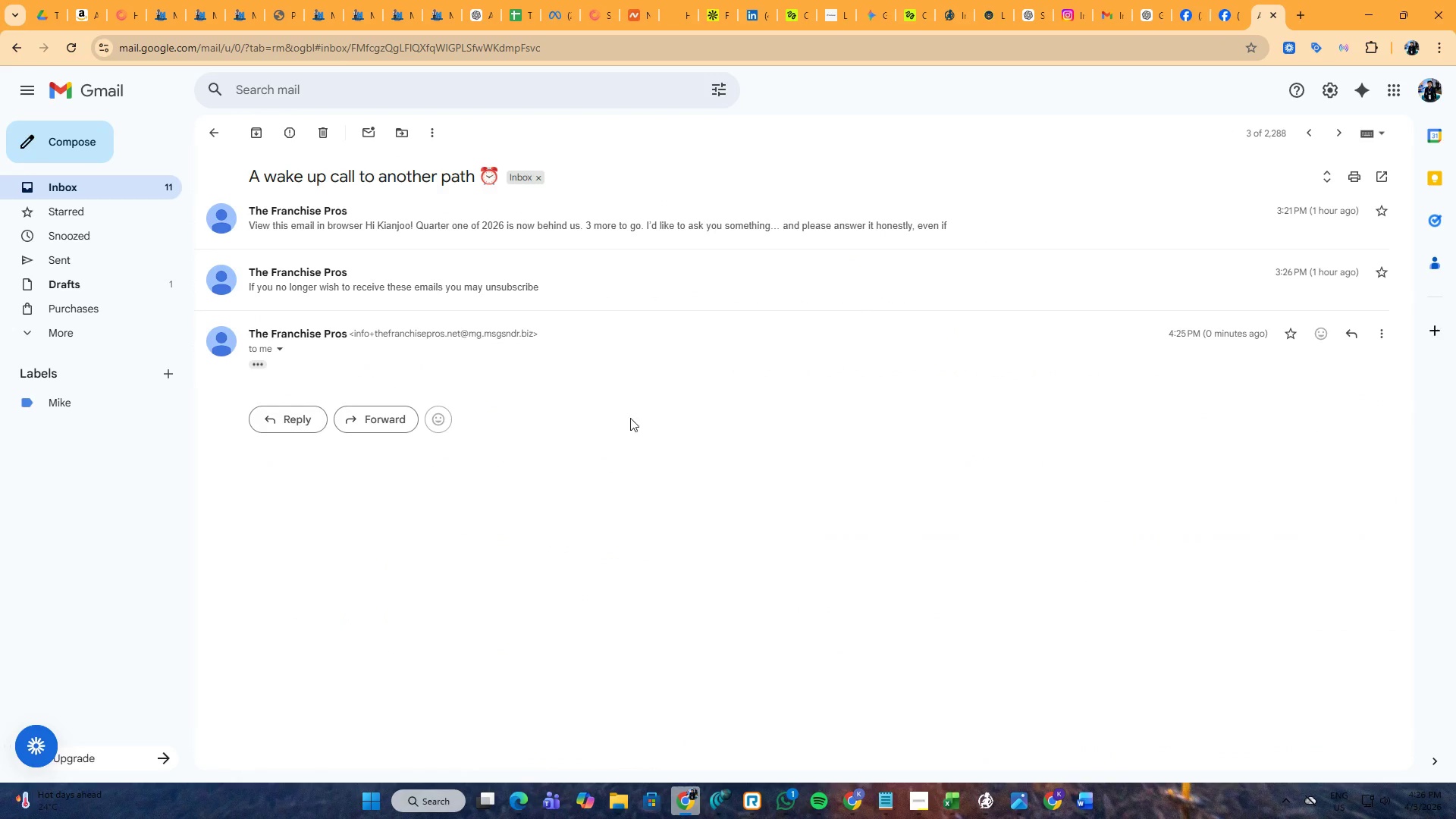 
left_click([531, 351])
 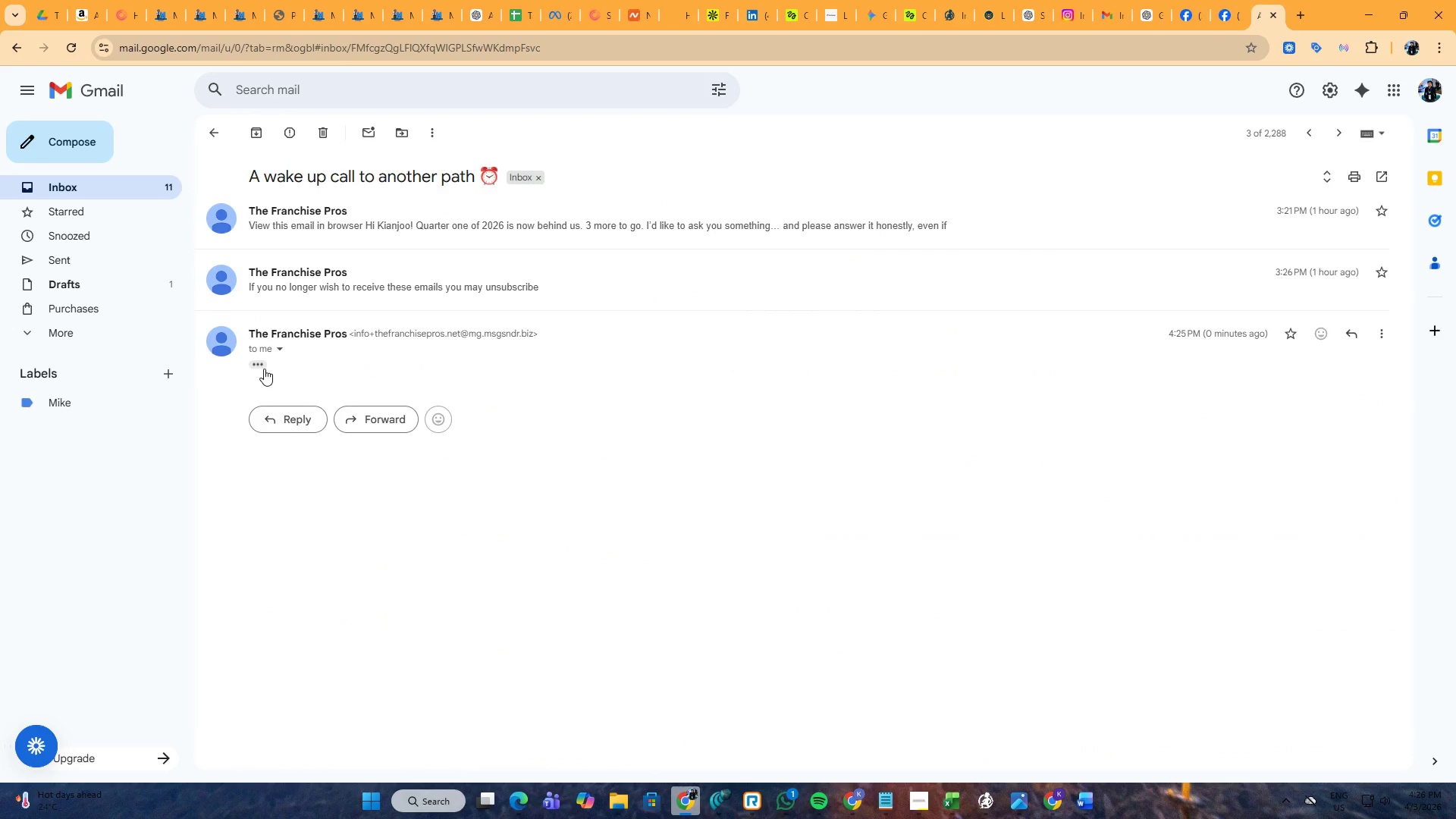 
left_click([264, 369])
 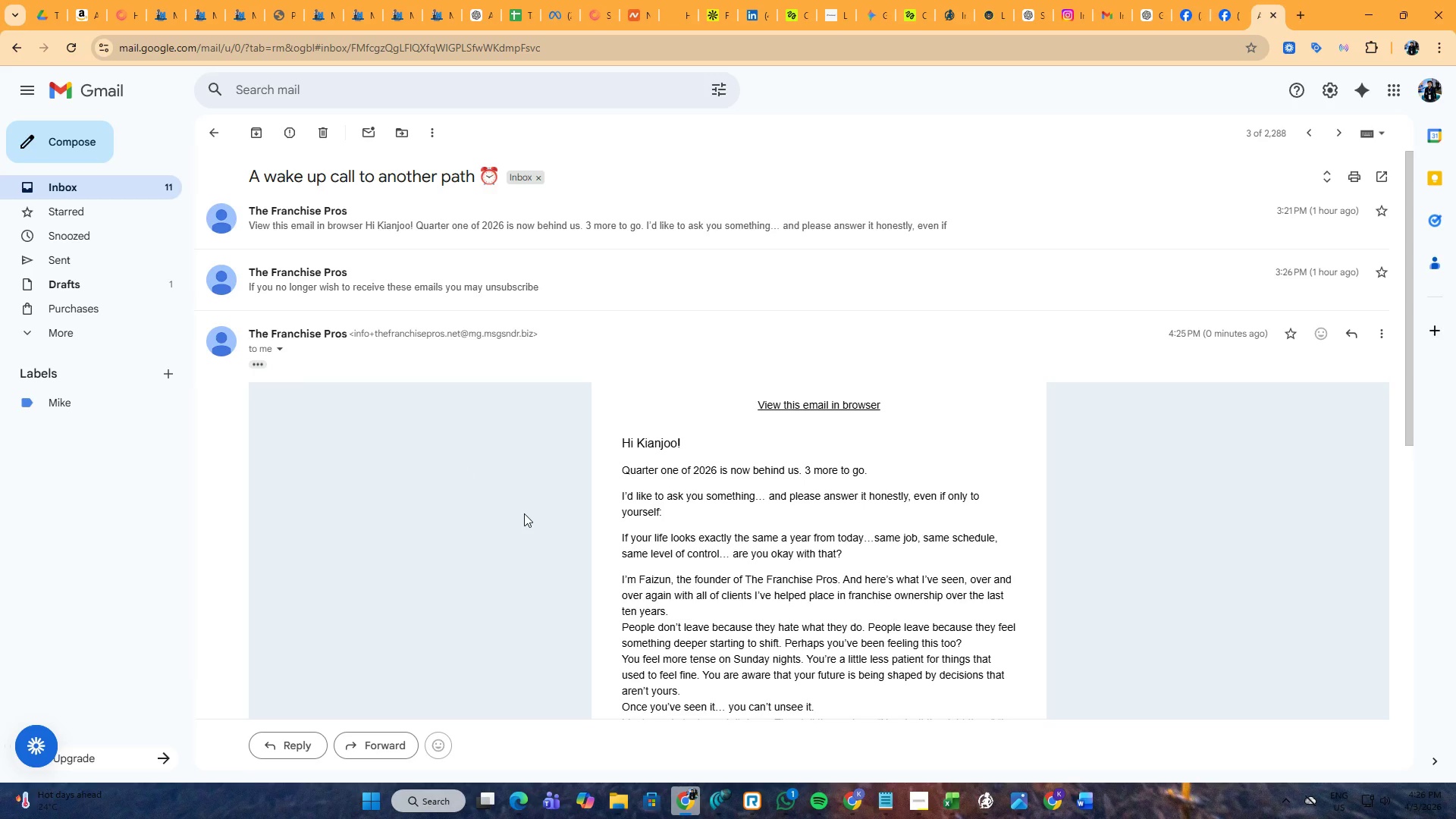 
scroll: coordinate [524, 513], scroll_direction: down, amount: 5.0
 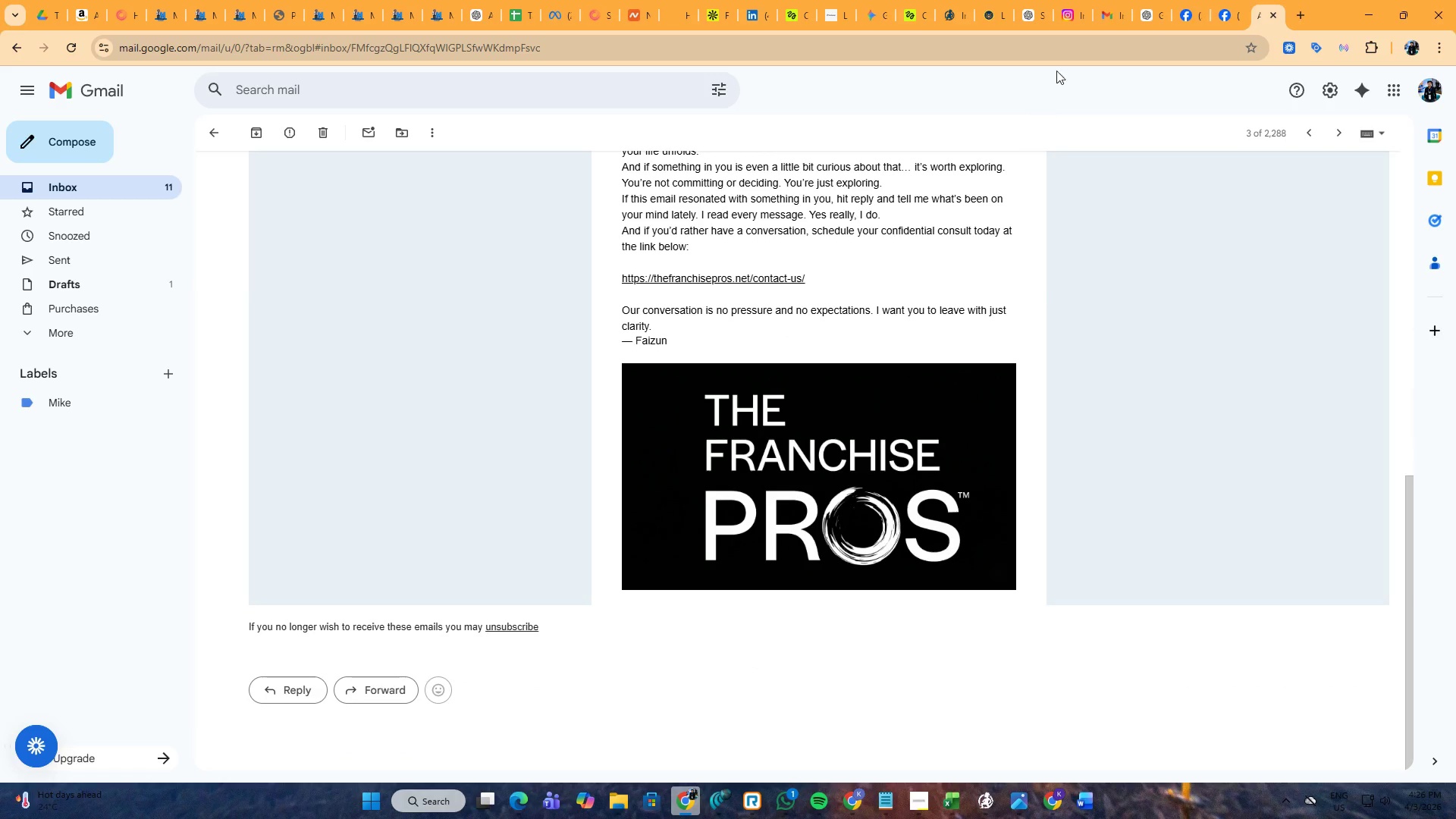 
mouse_move([1205, 5])
 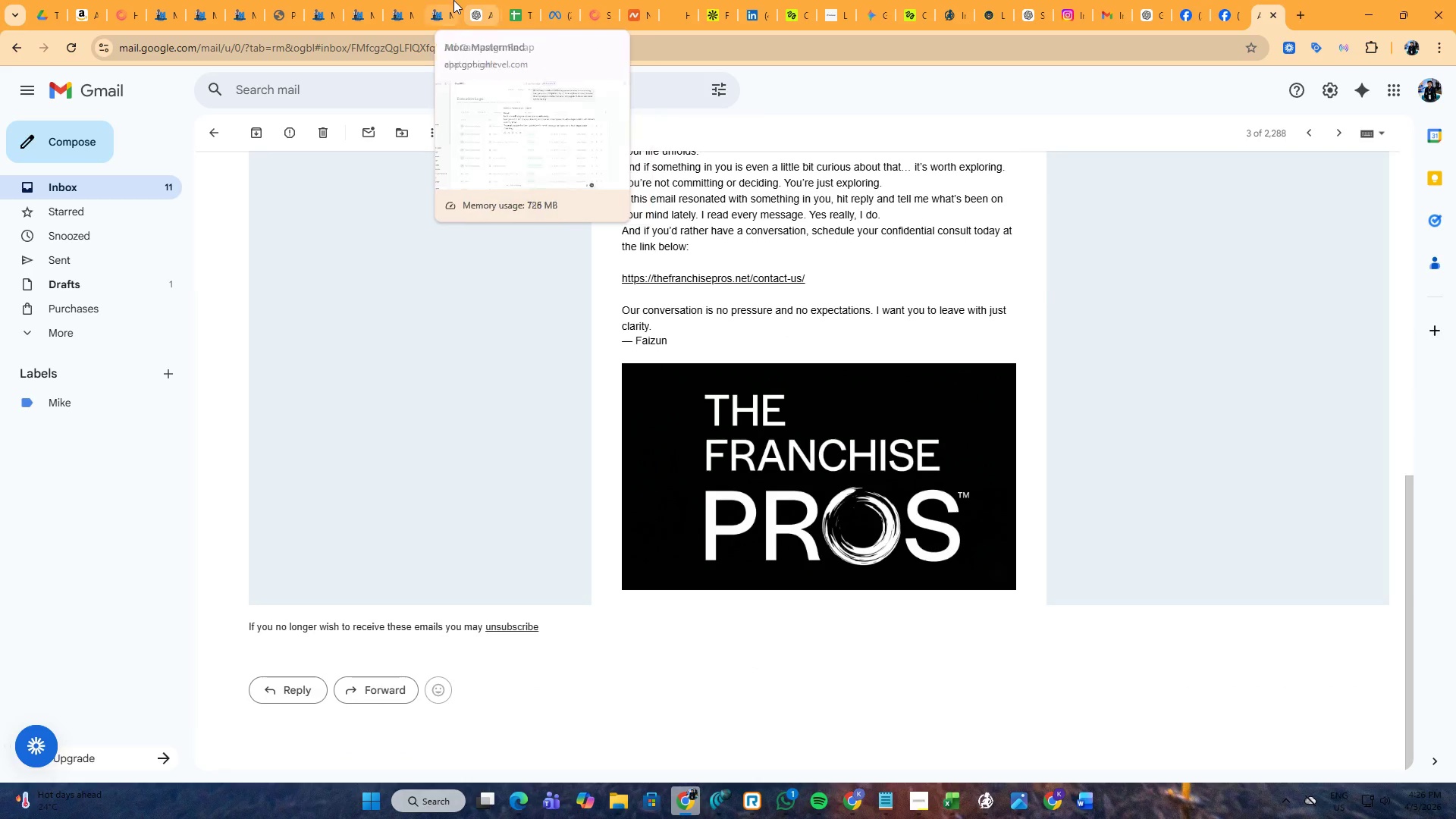 
left_click([453, 0])
 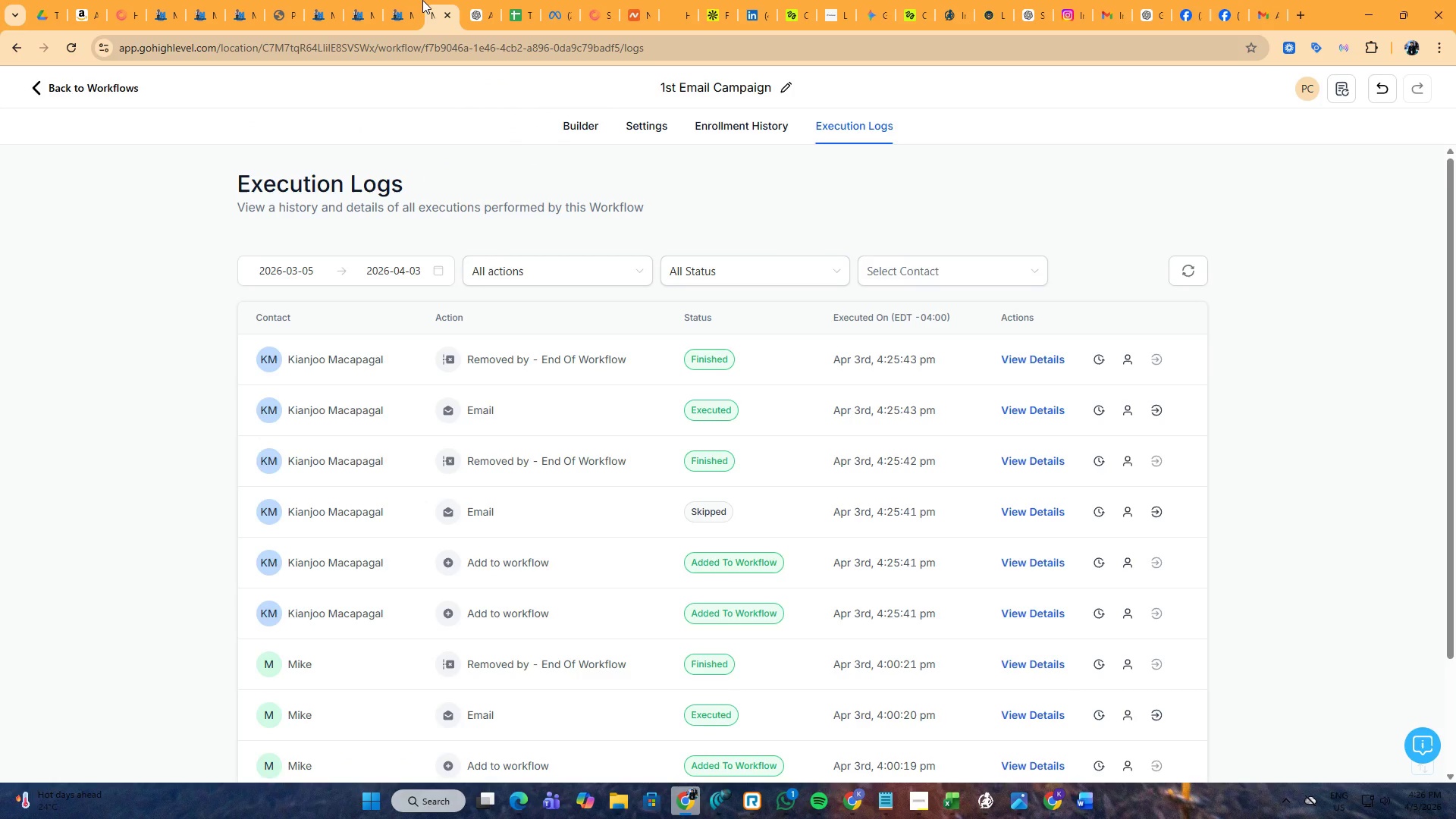 
double_click([410, 0])
 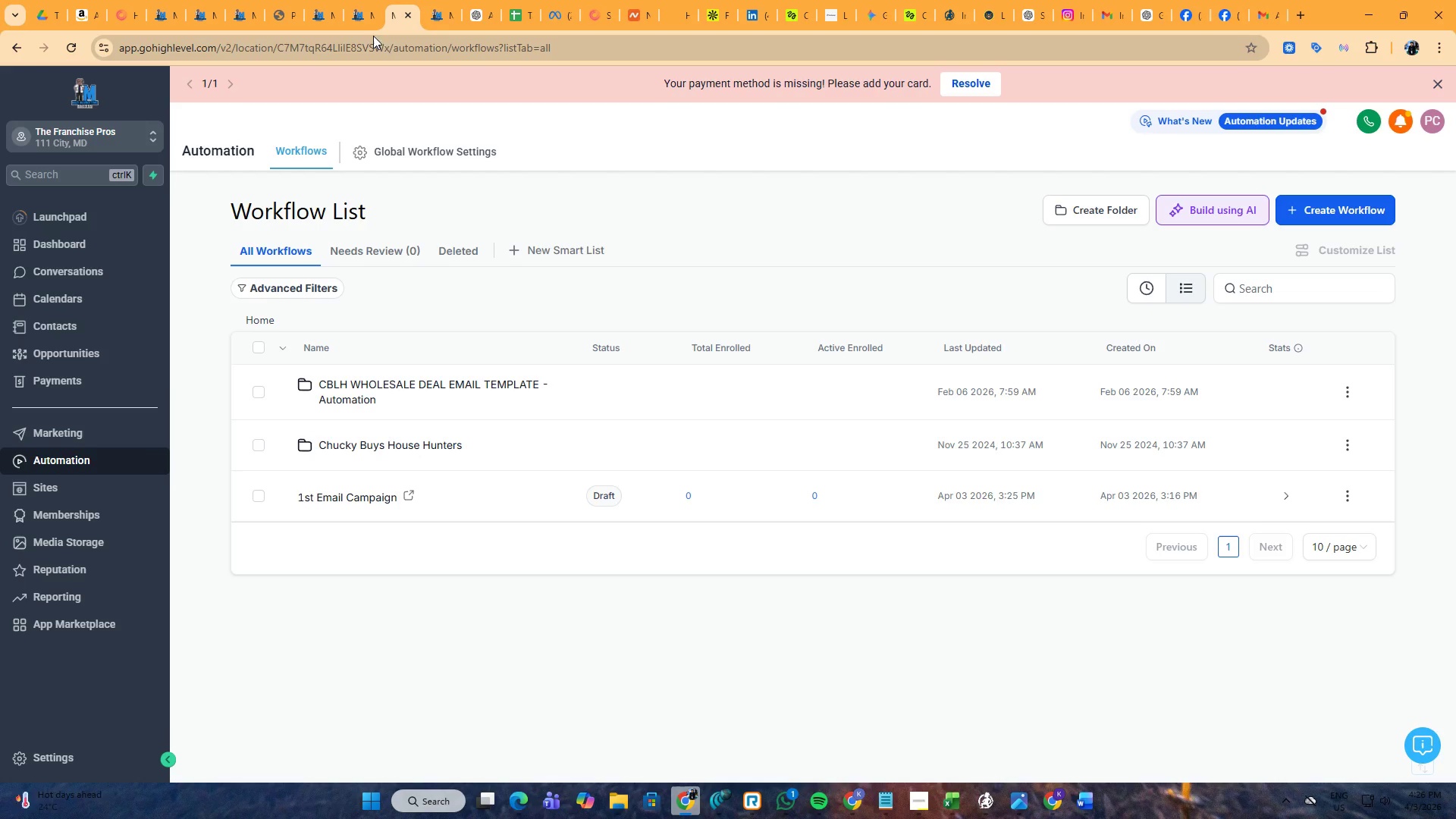 
left_click([365, 0])
 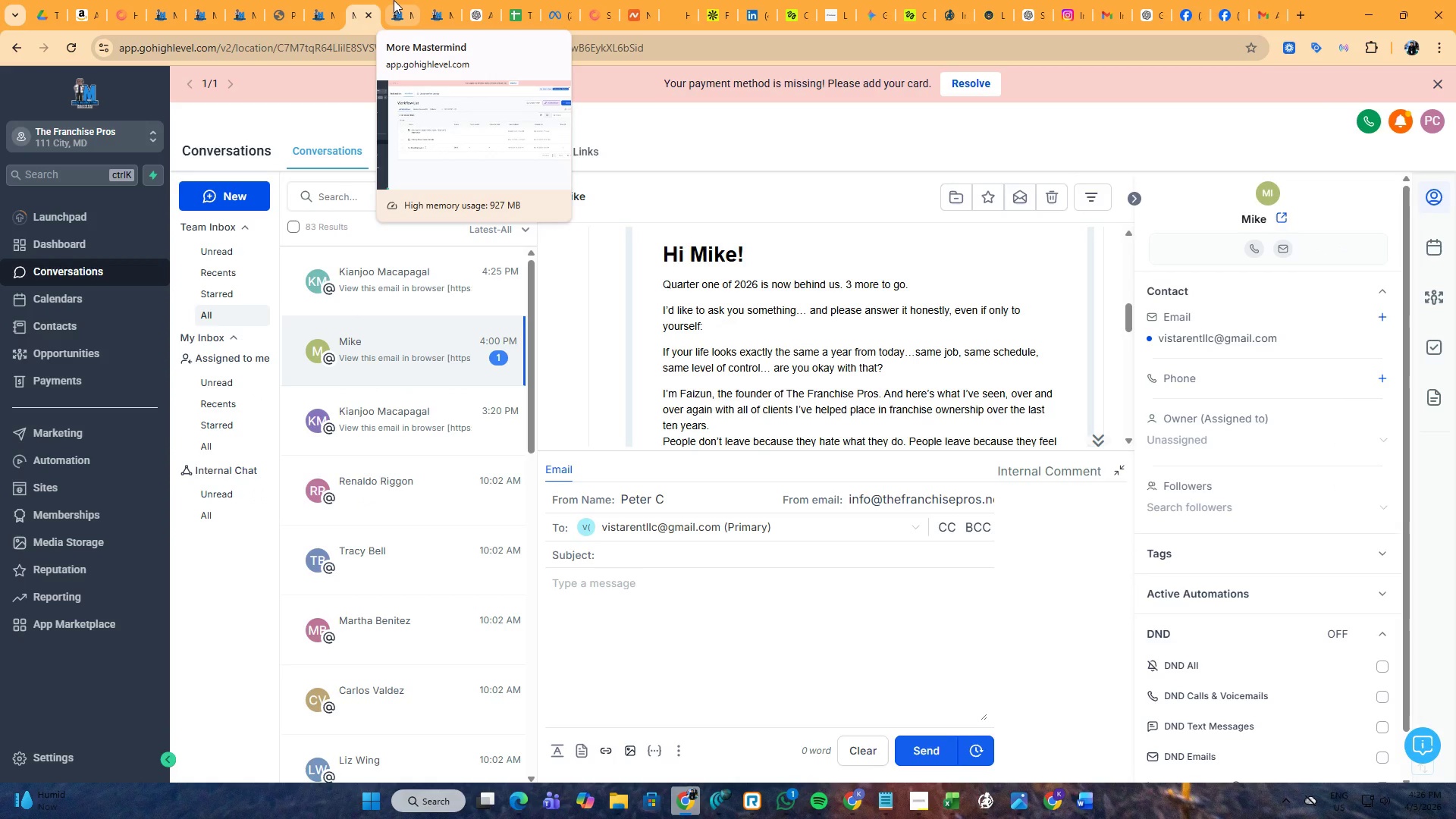 
left_click([394, 0])
 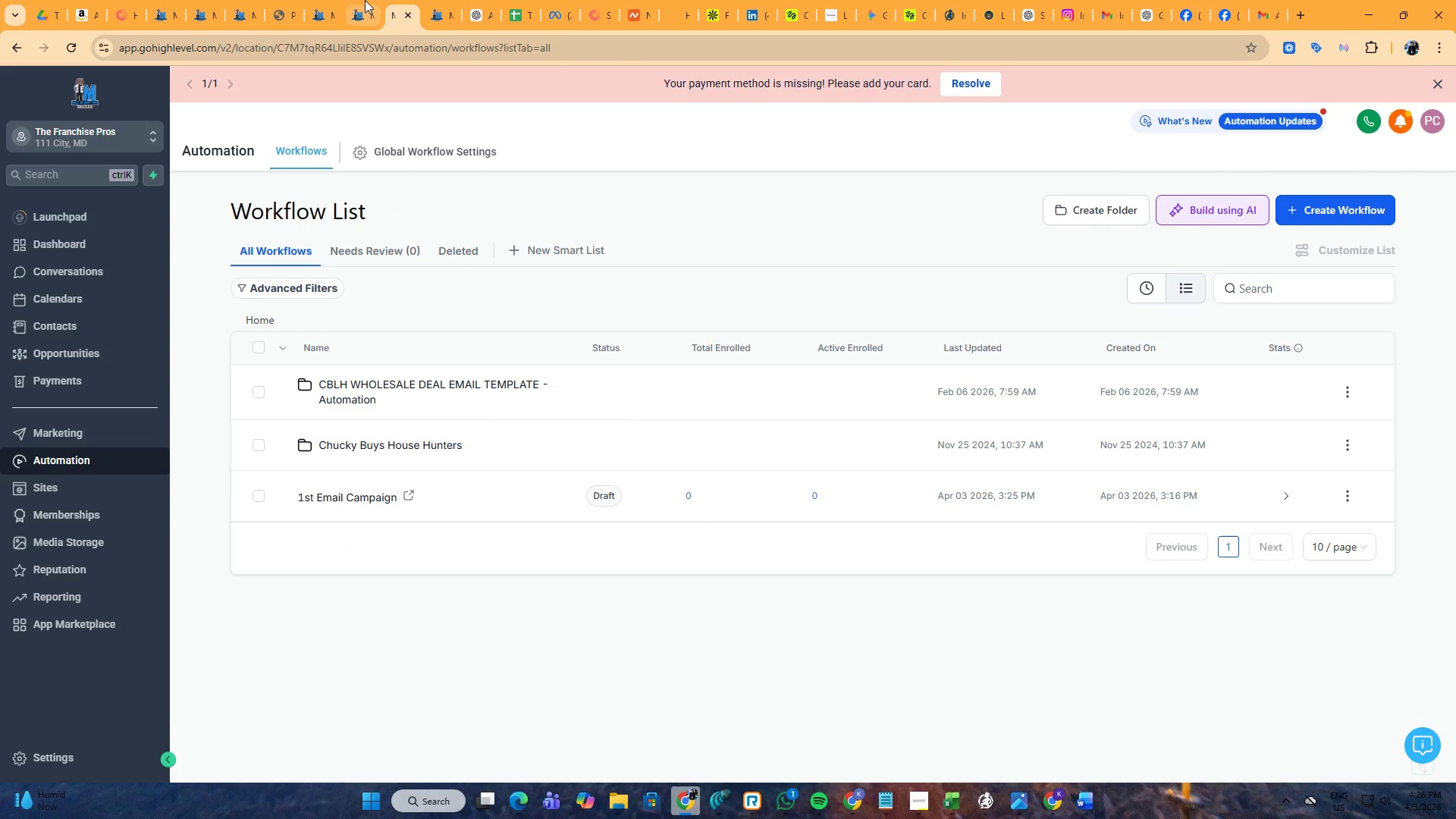 
left_click([365, 0])
 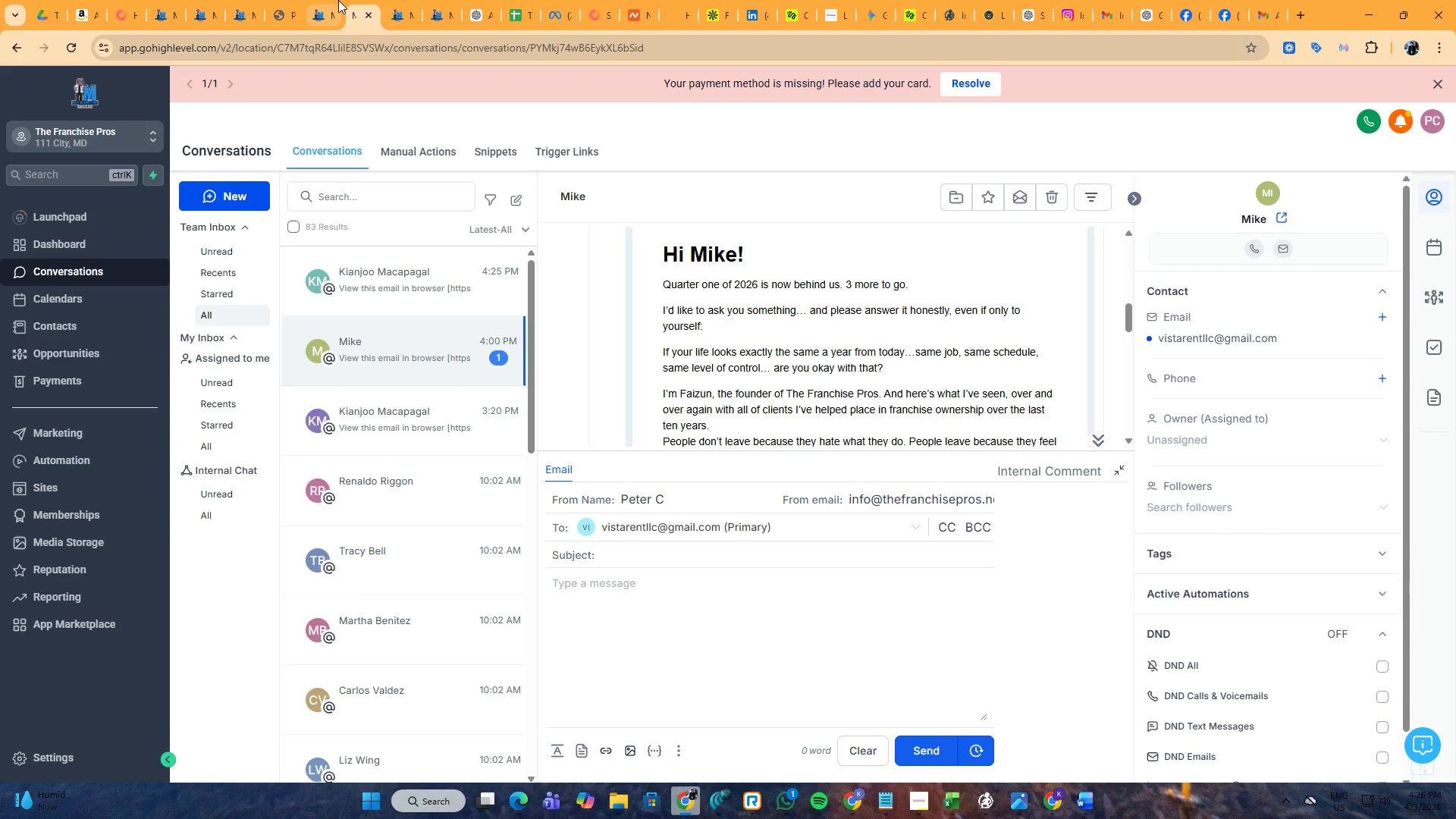 
left_click([338, 0])
 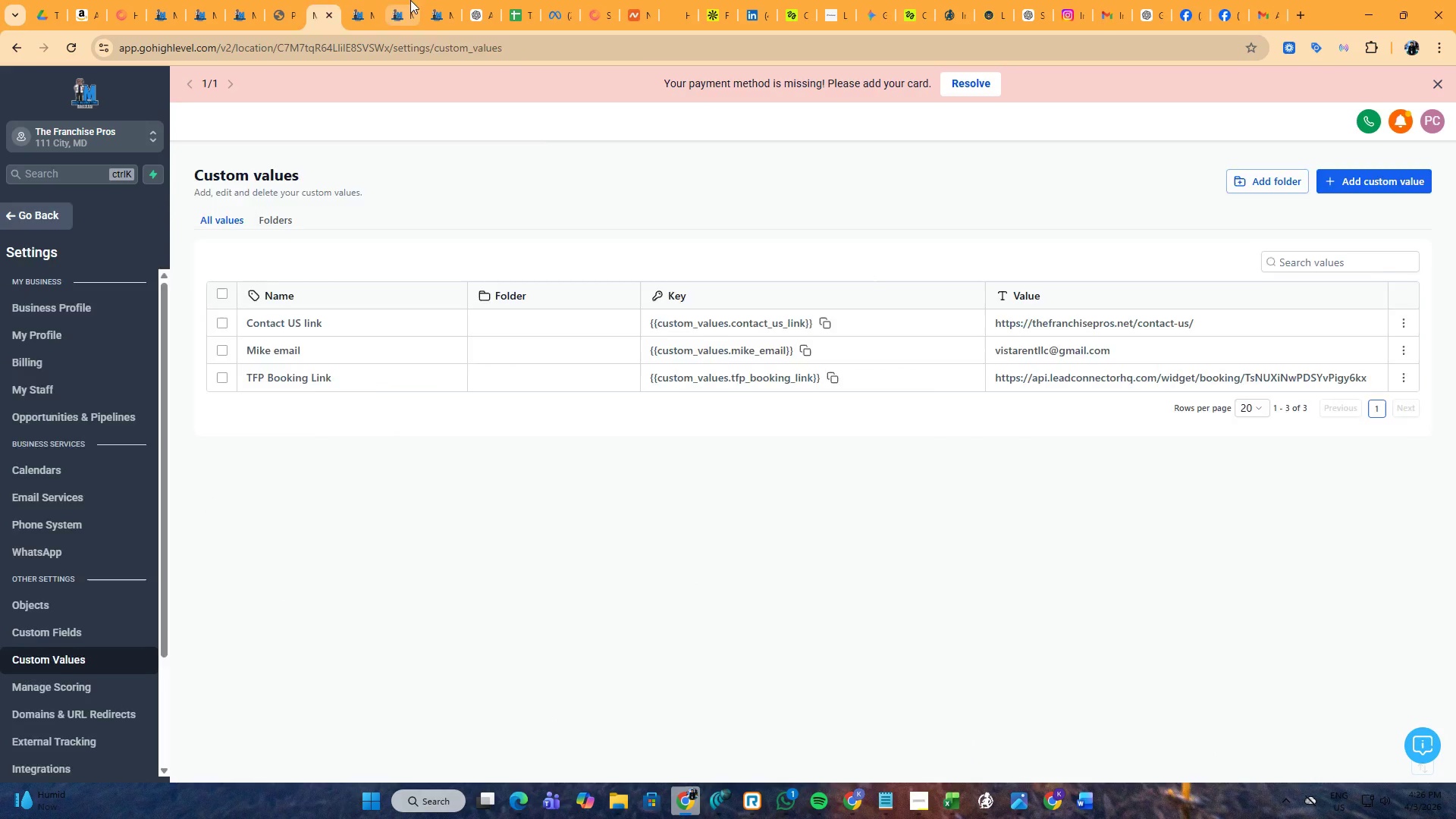 
double_click([440, 0])
 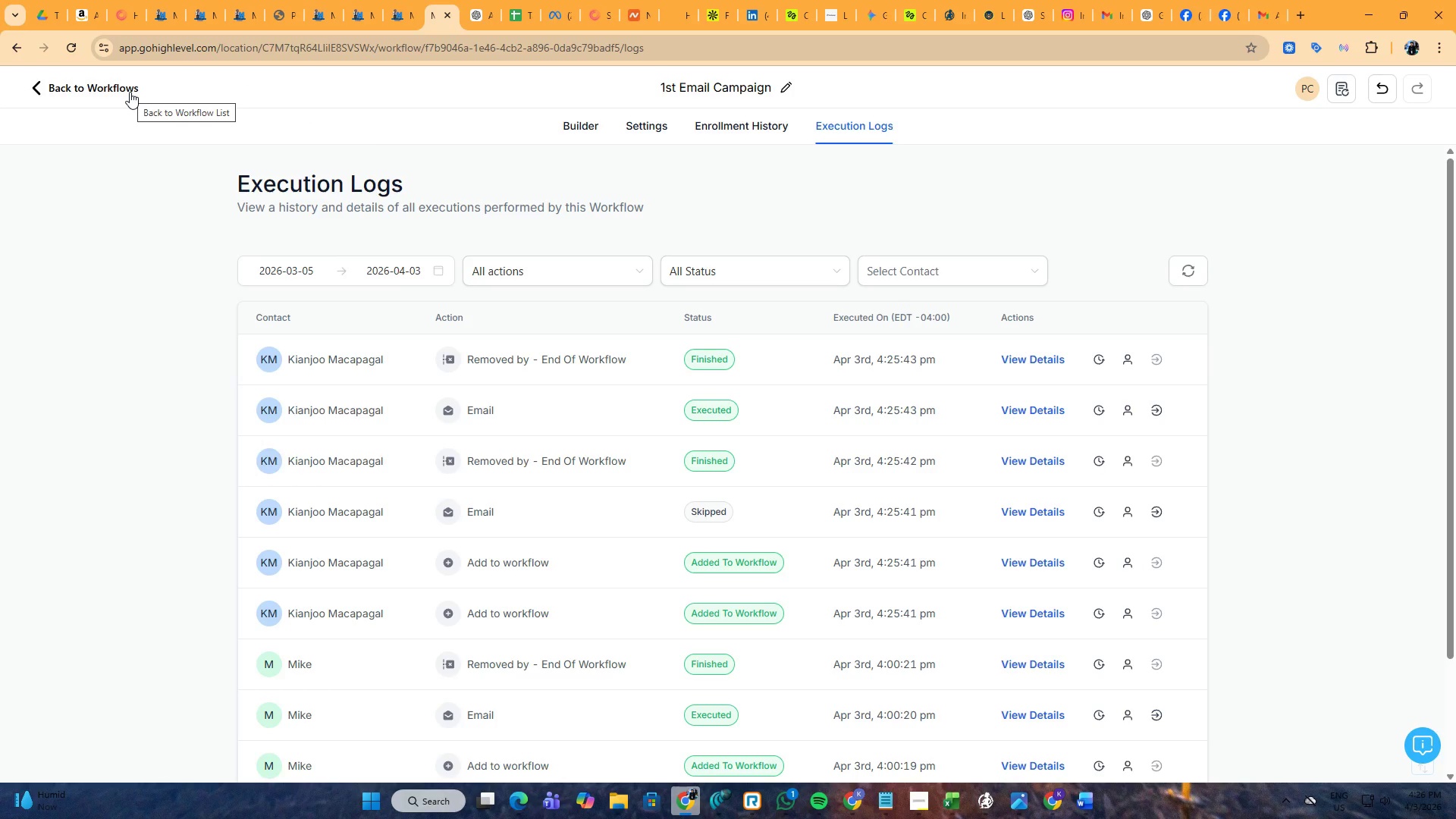 
wait(6.53)
 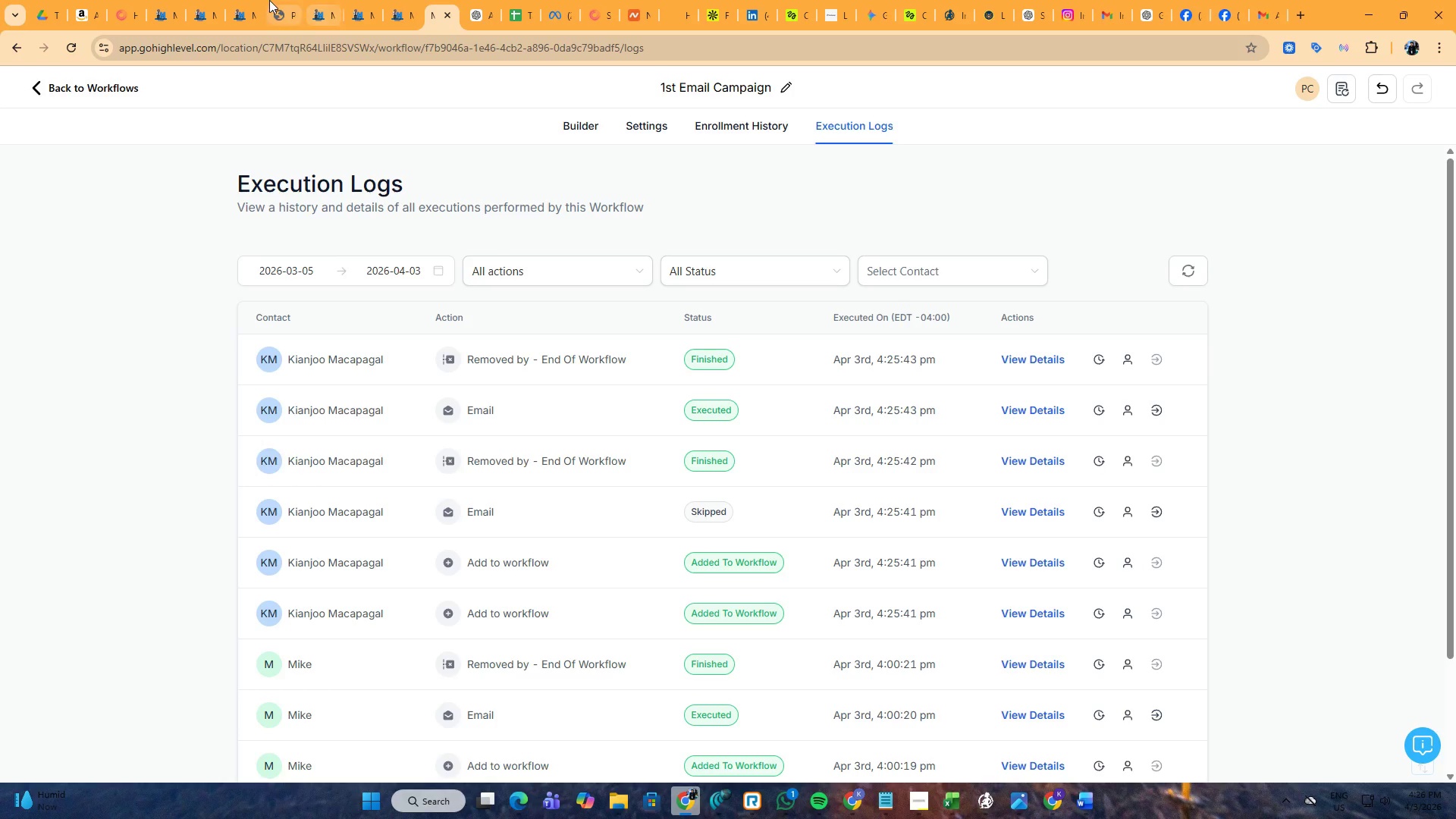 
left_click([130, 92])
 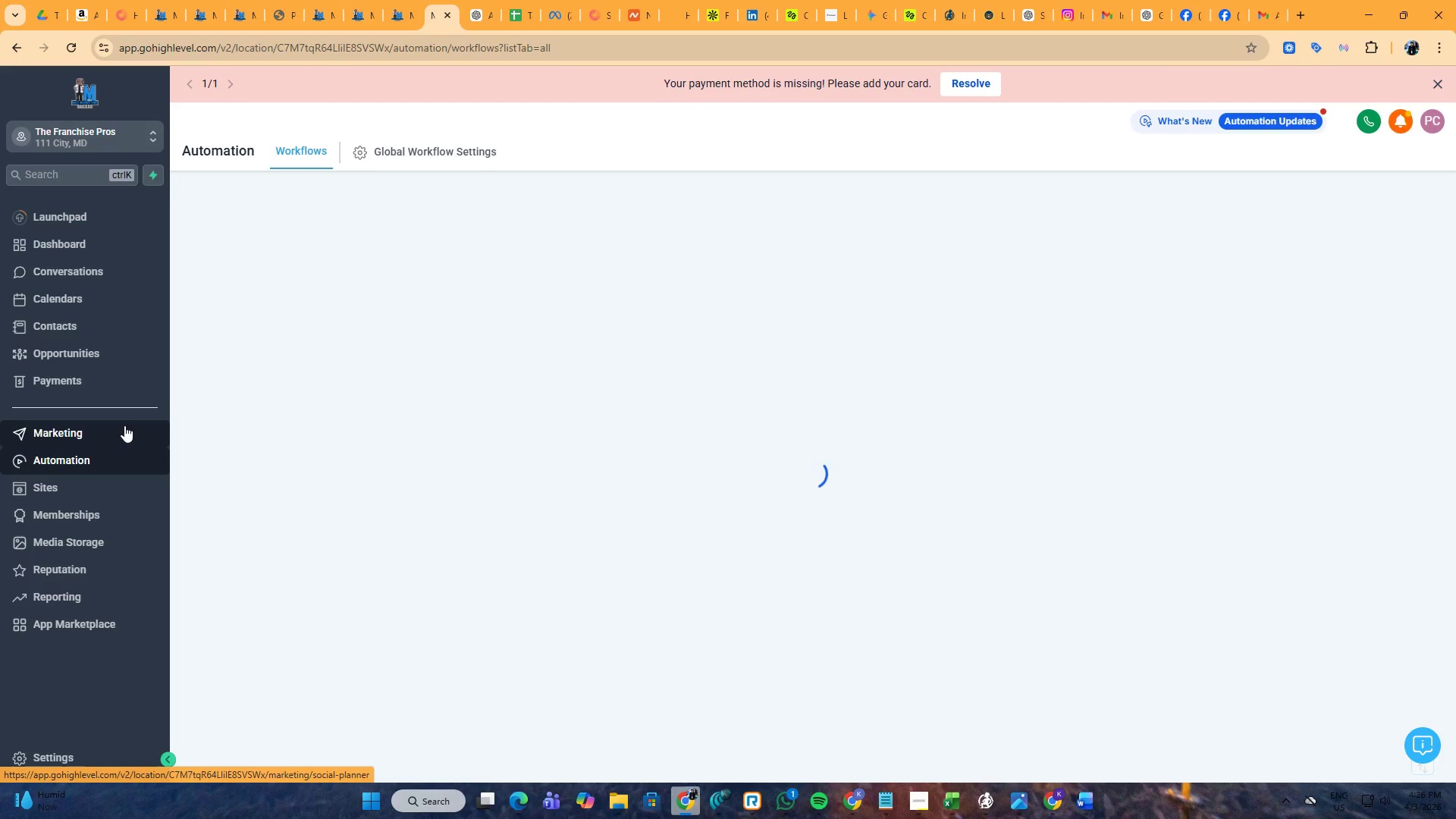 
left_click([125, 322])
 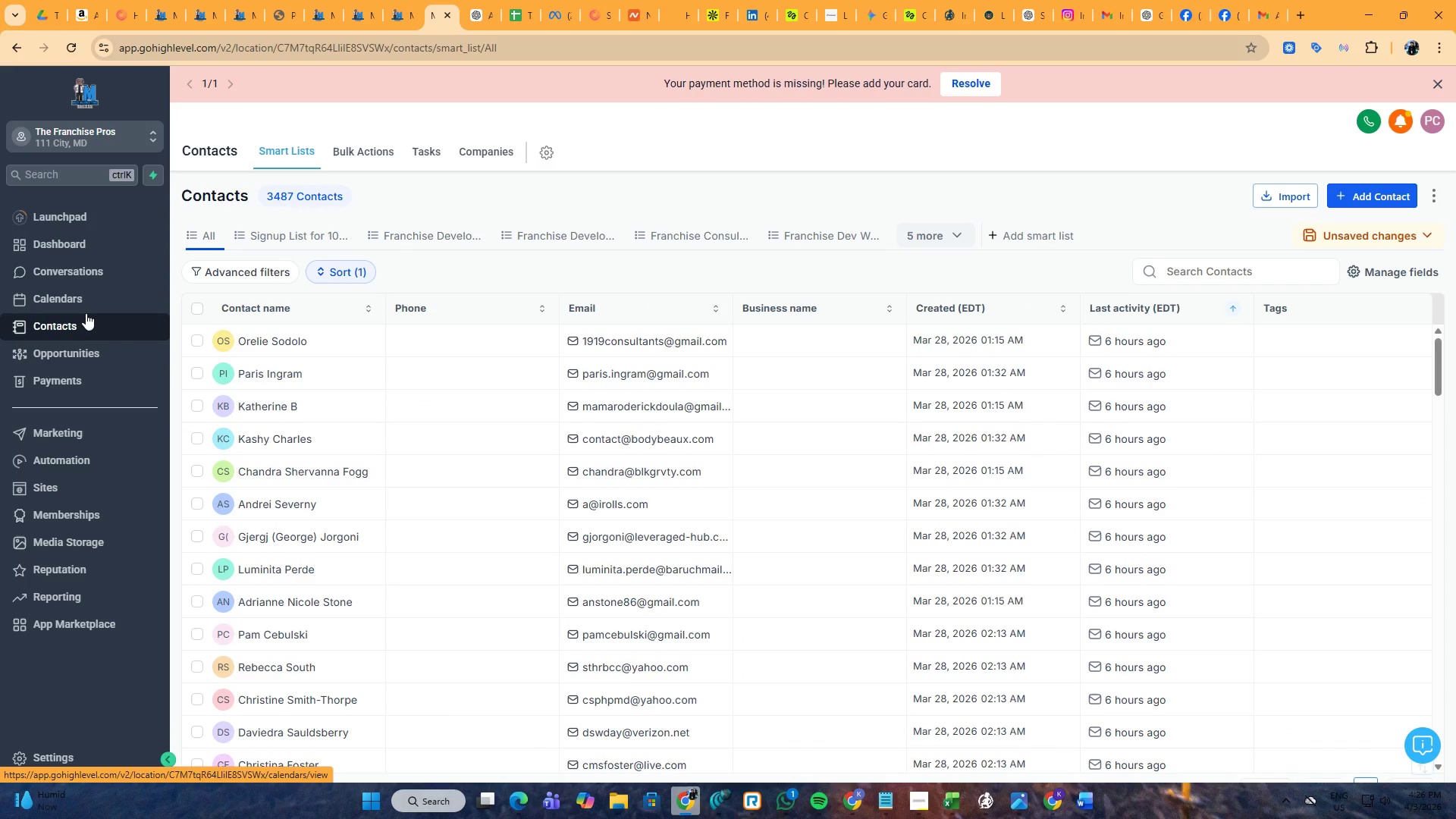 
wait(15.72)
 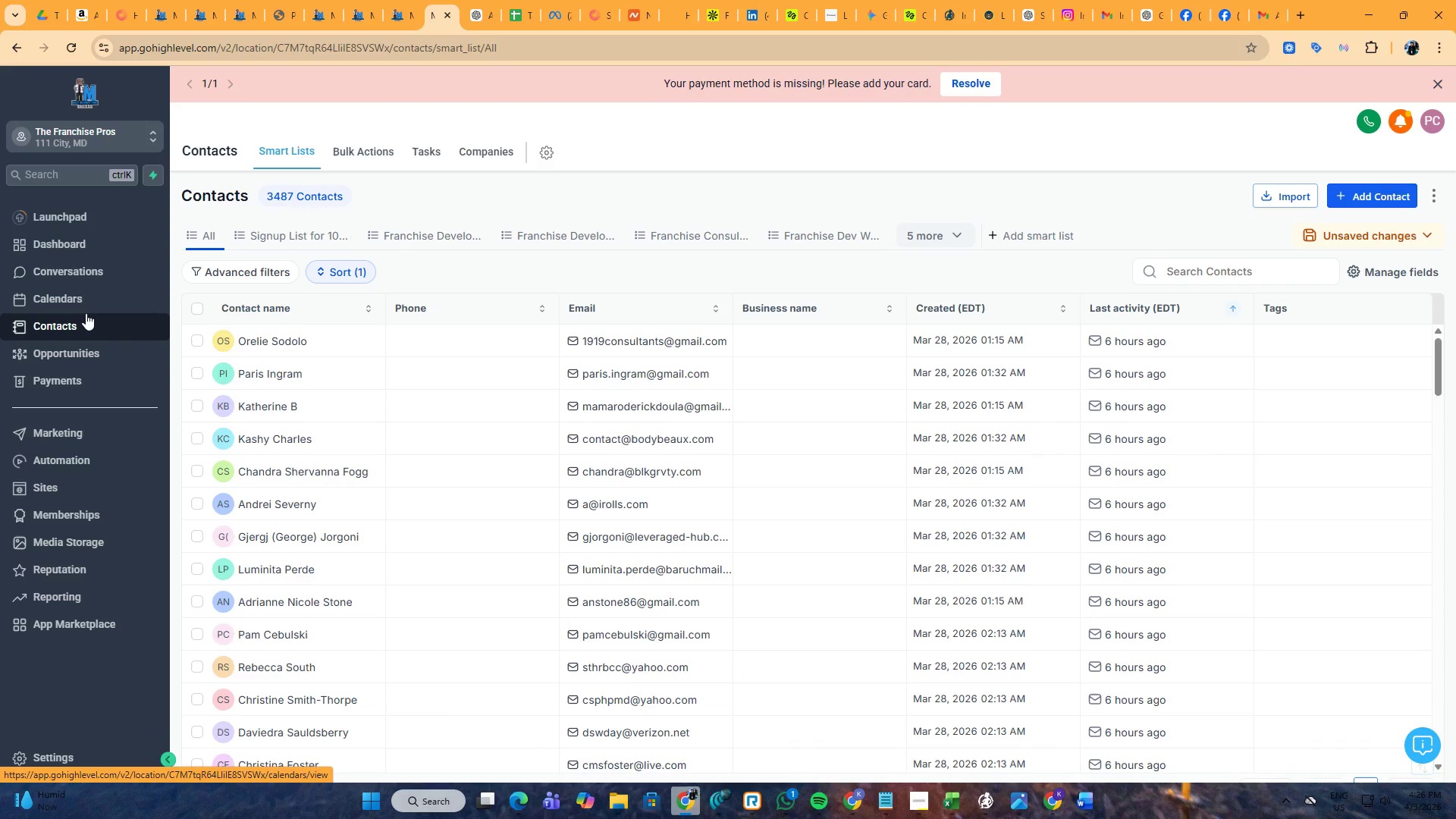 
left_click([668, 233])
 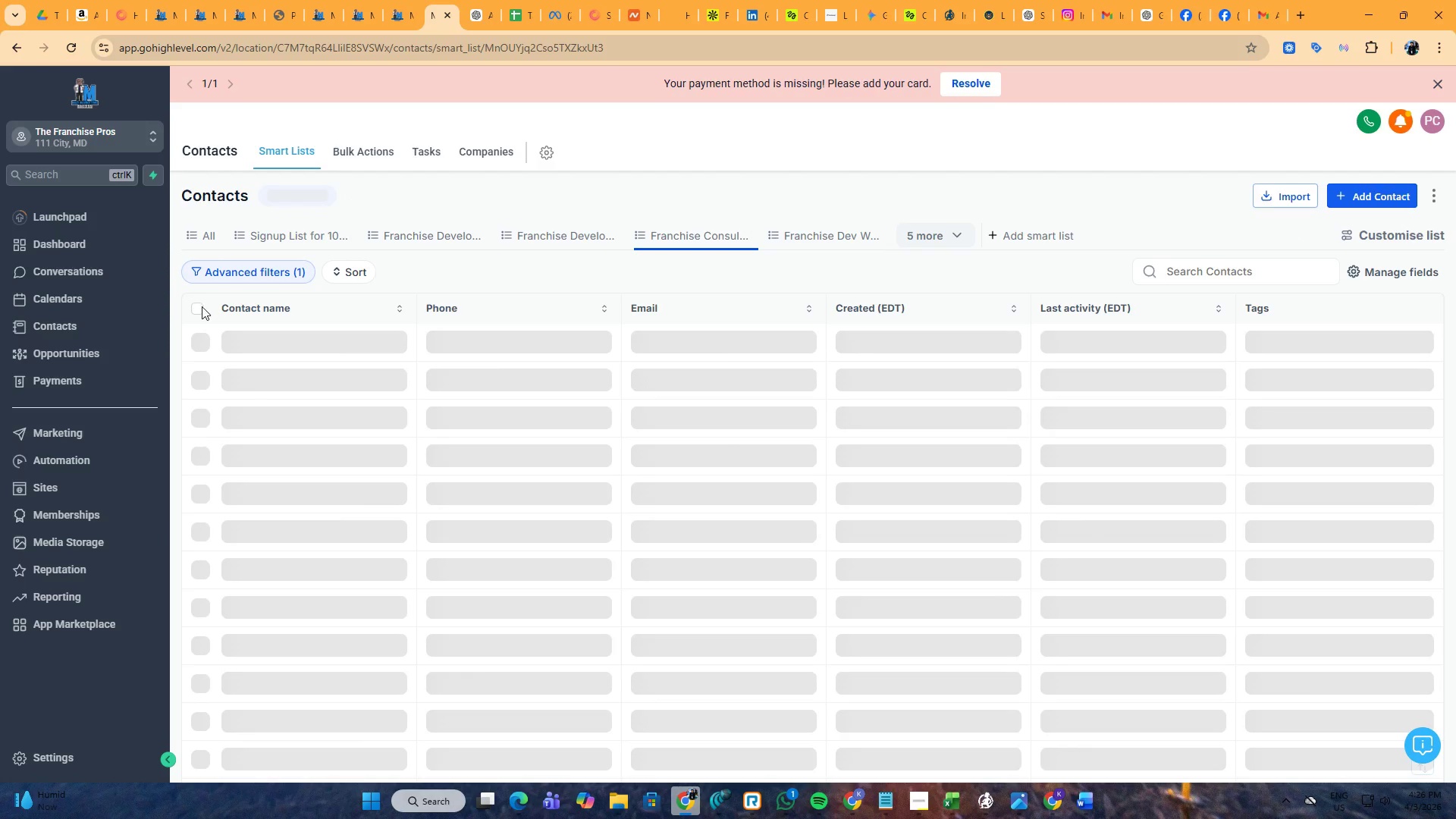 
left_click([199, 312])
 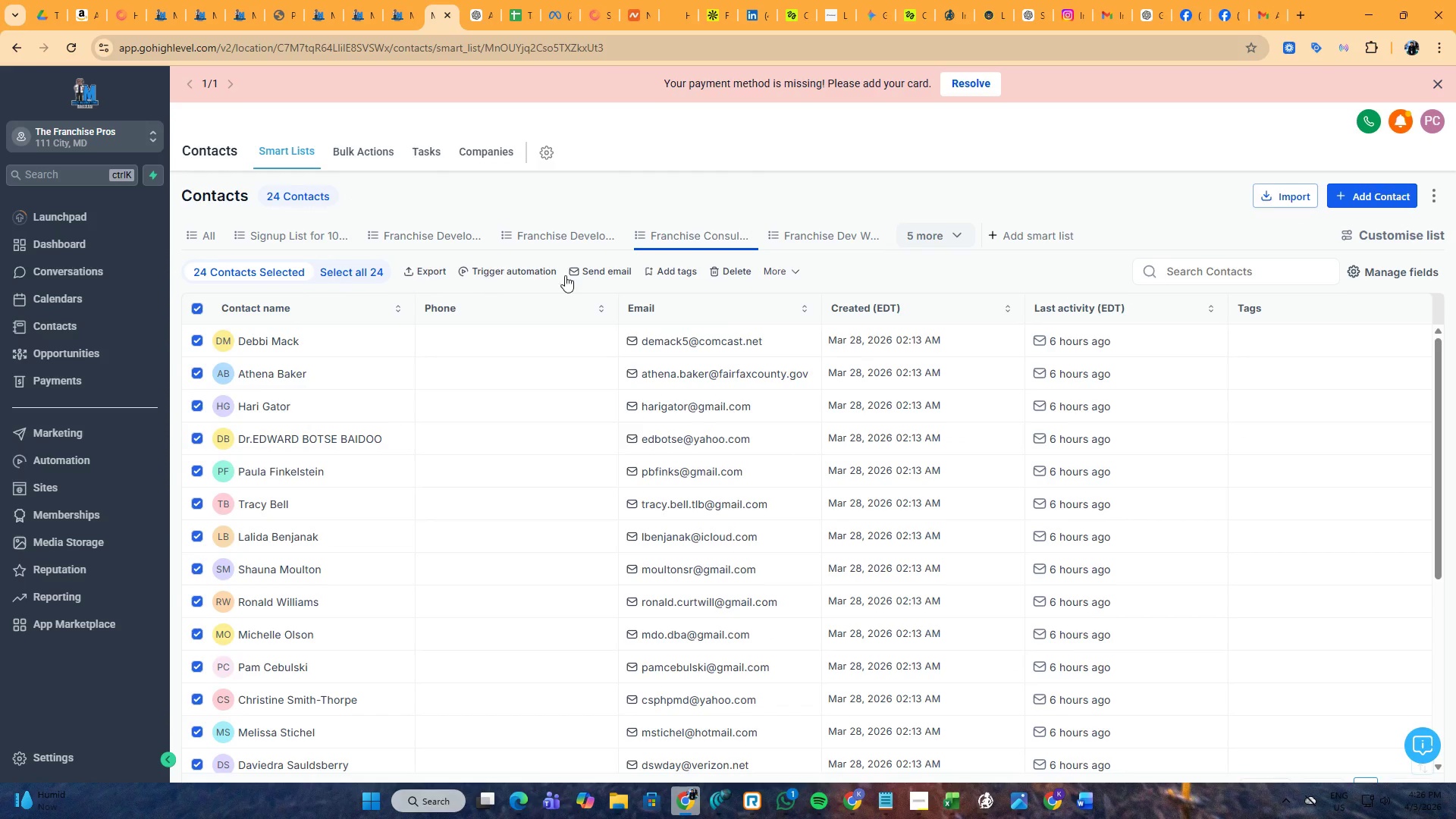 
left_click([664, 271])
 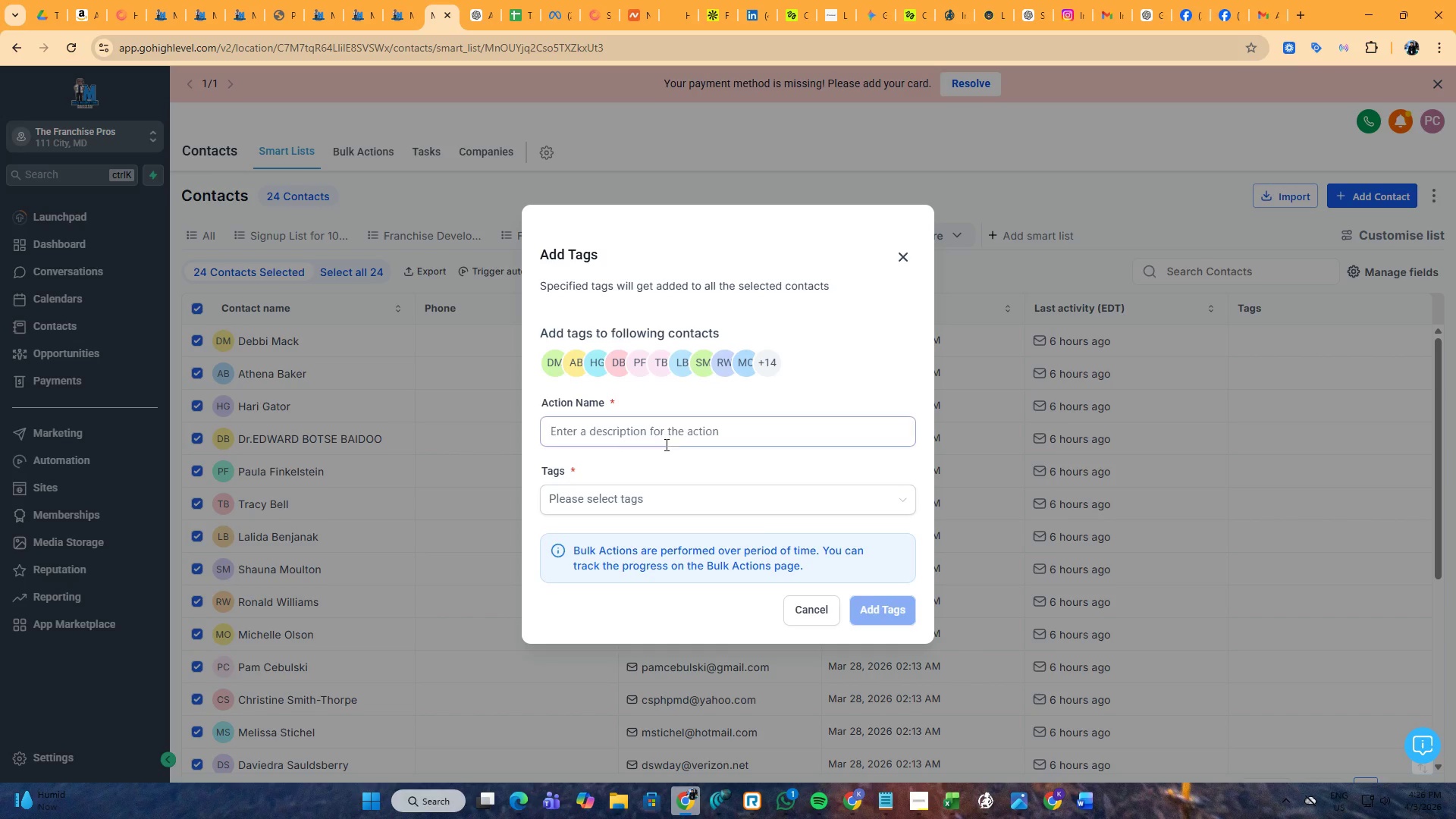 
left_click([670, 433])
 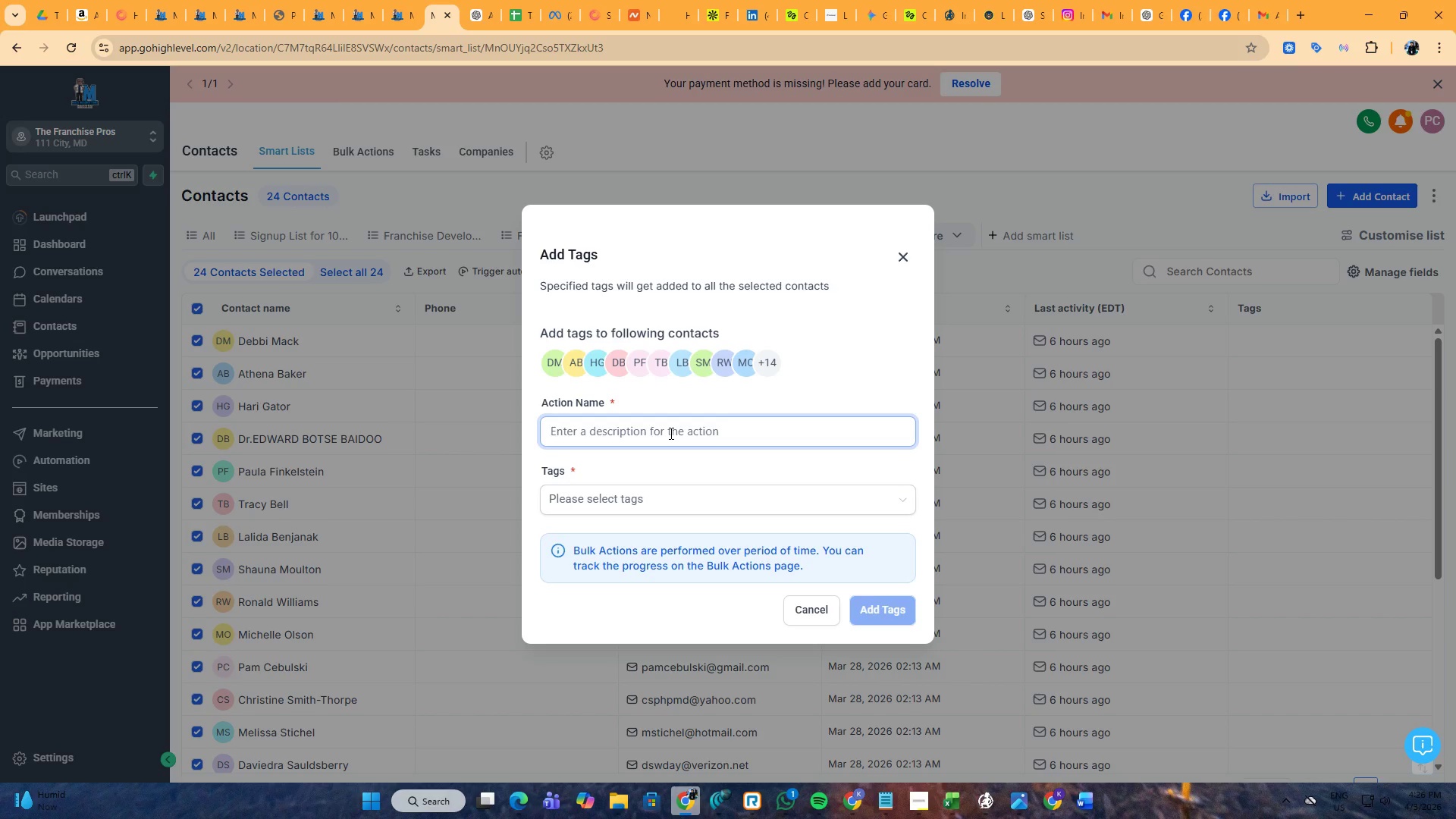 
type(Add)
key(Backspace)
key(Backspace)
key(Backspace)
key(Backspace)
key(Backspace)
type(Email Cmp)
key(Backspace)
key(Backspace)
type(ampaign for Consu)
key(Backspace)
key(Backspace)
key(Backspace)
key(Backspace)
key(Backspace)
key(Backspace)
type( Consult)
key(Backspace)
key(Backspace)
key(Backspace)
key(Backspace)
key(Backspace)
type(1st )
 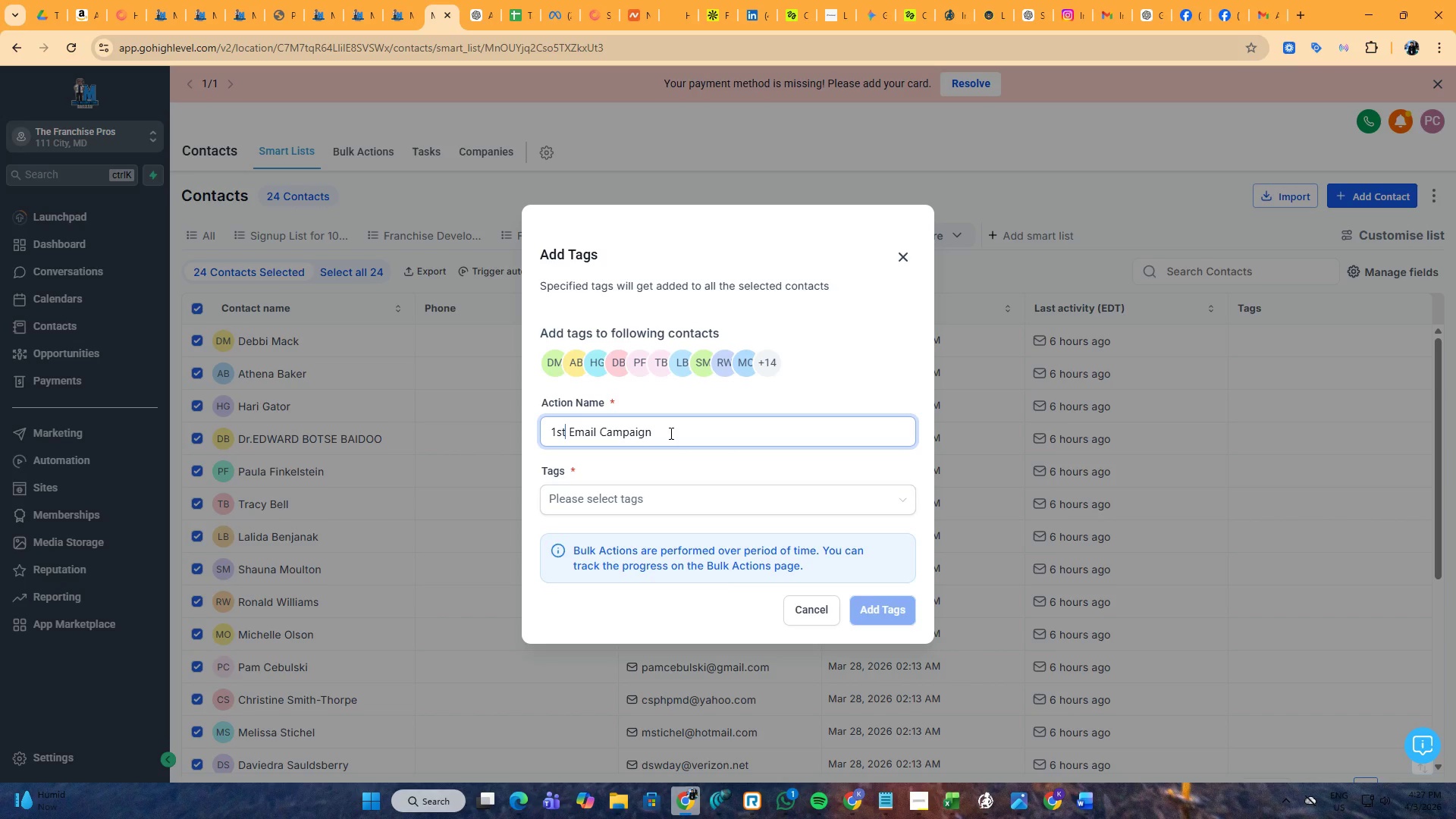 
 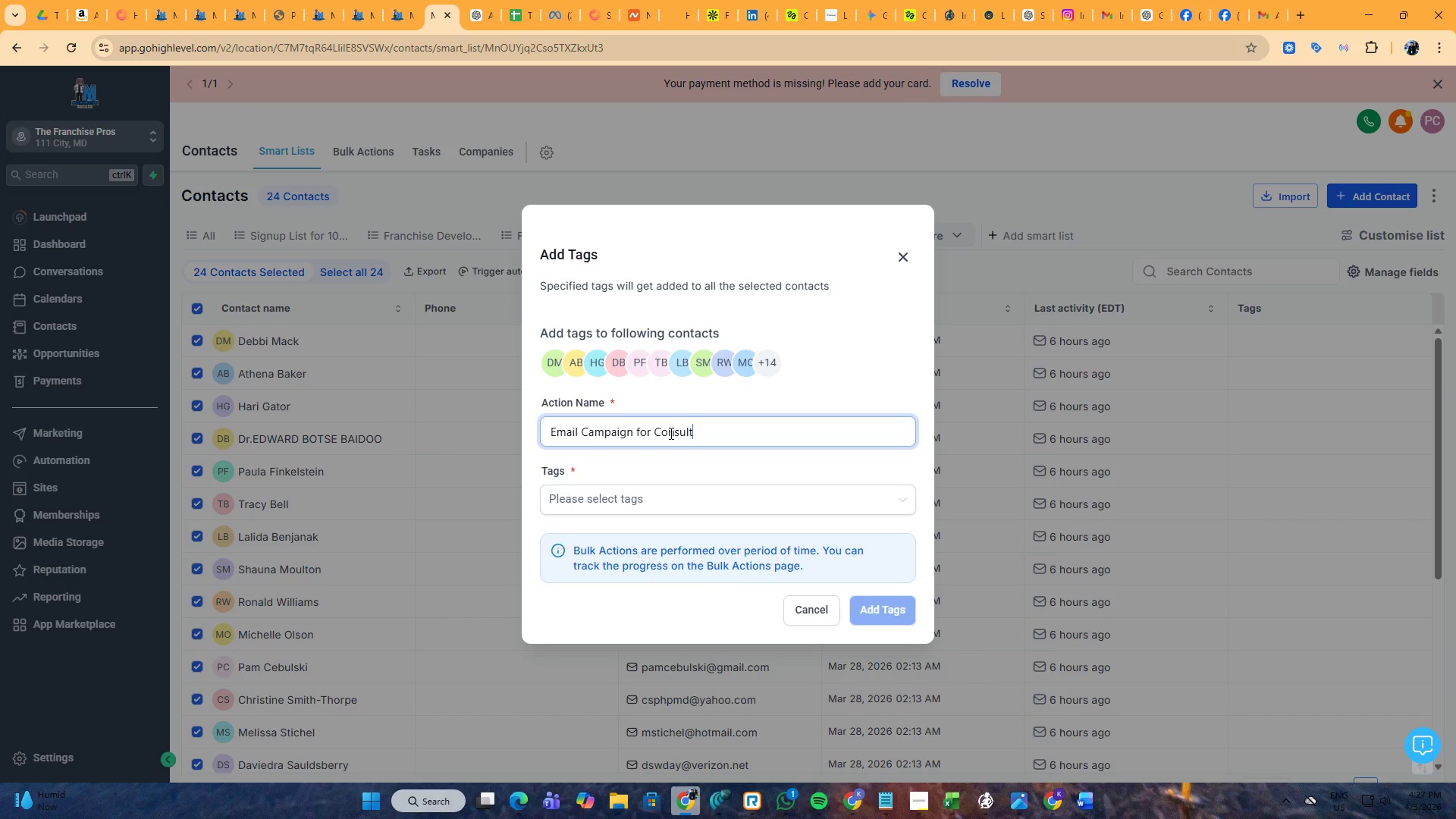 
hold_key(key=ArrowLeft, duration=1.06)
 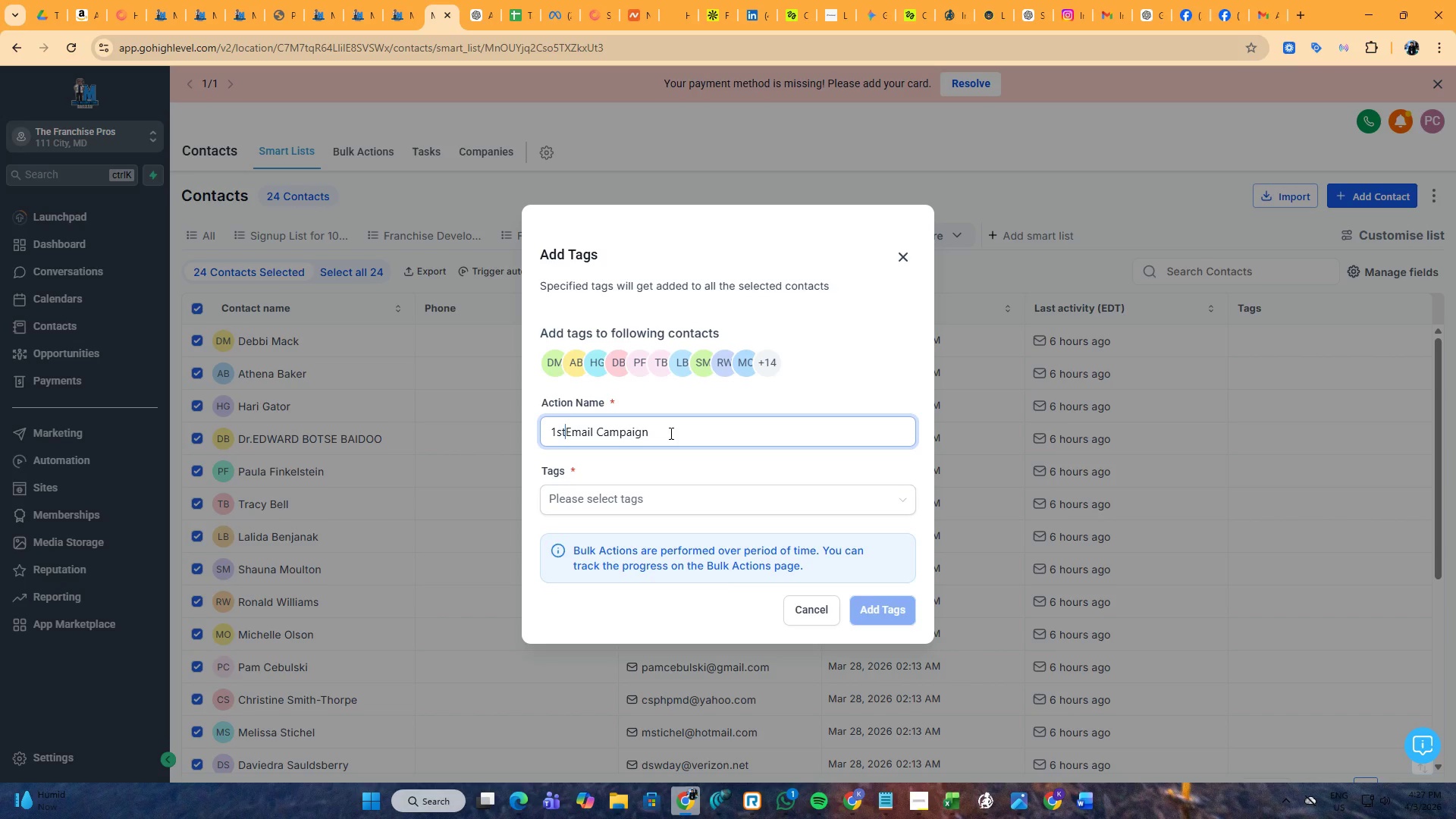 
hold_key(key=ArrowLeft, duration=1.59)
 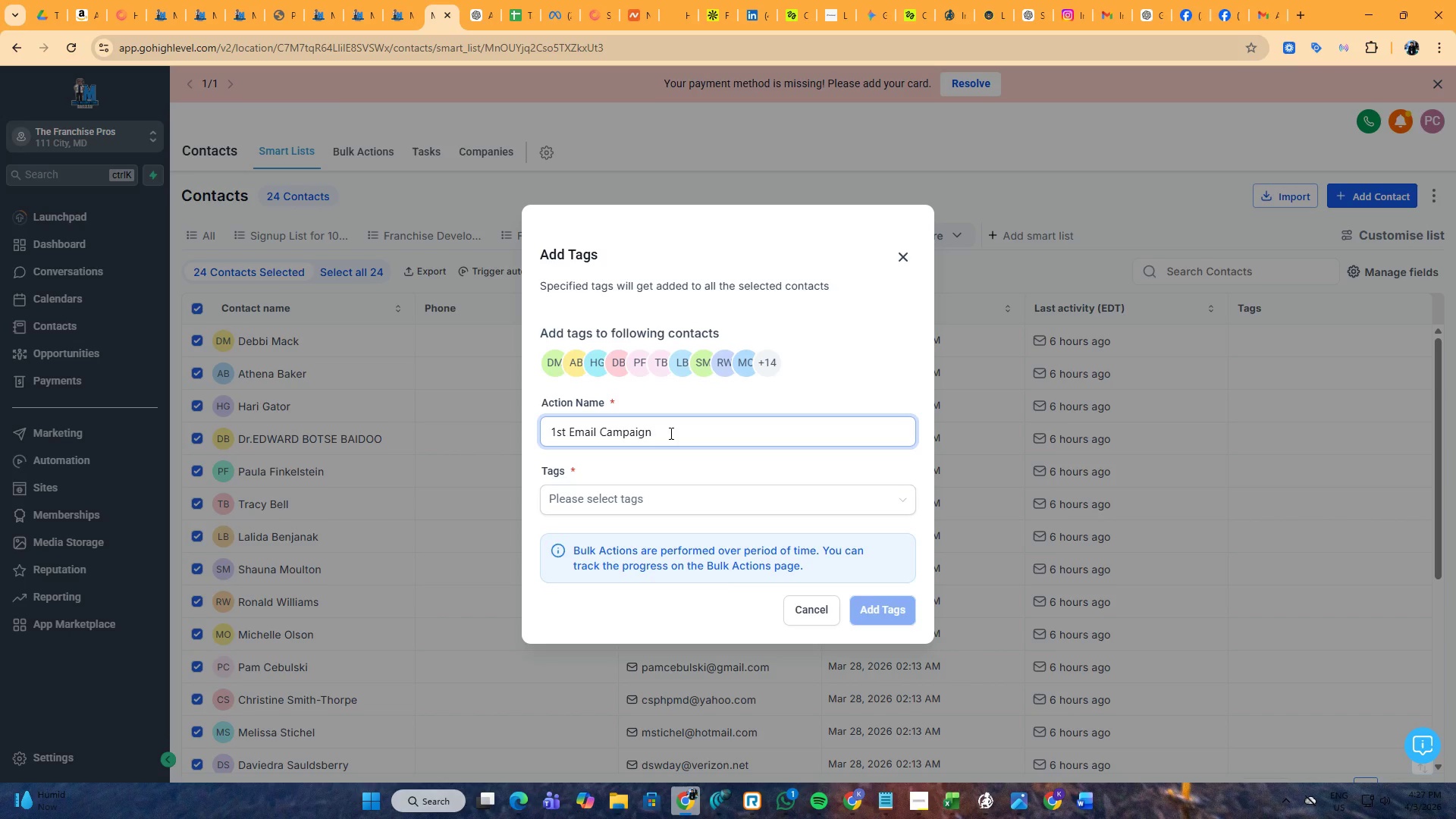 
key(ArrowLeft)
 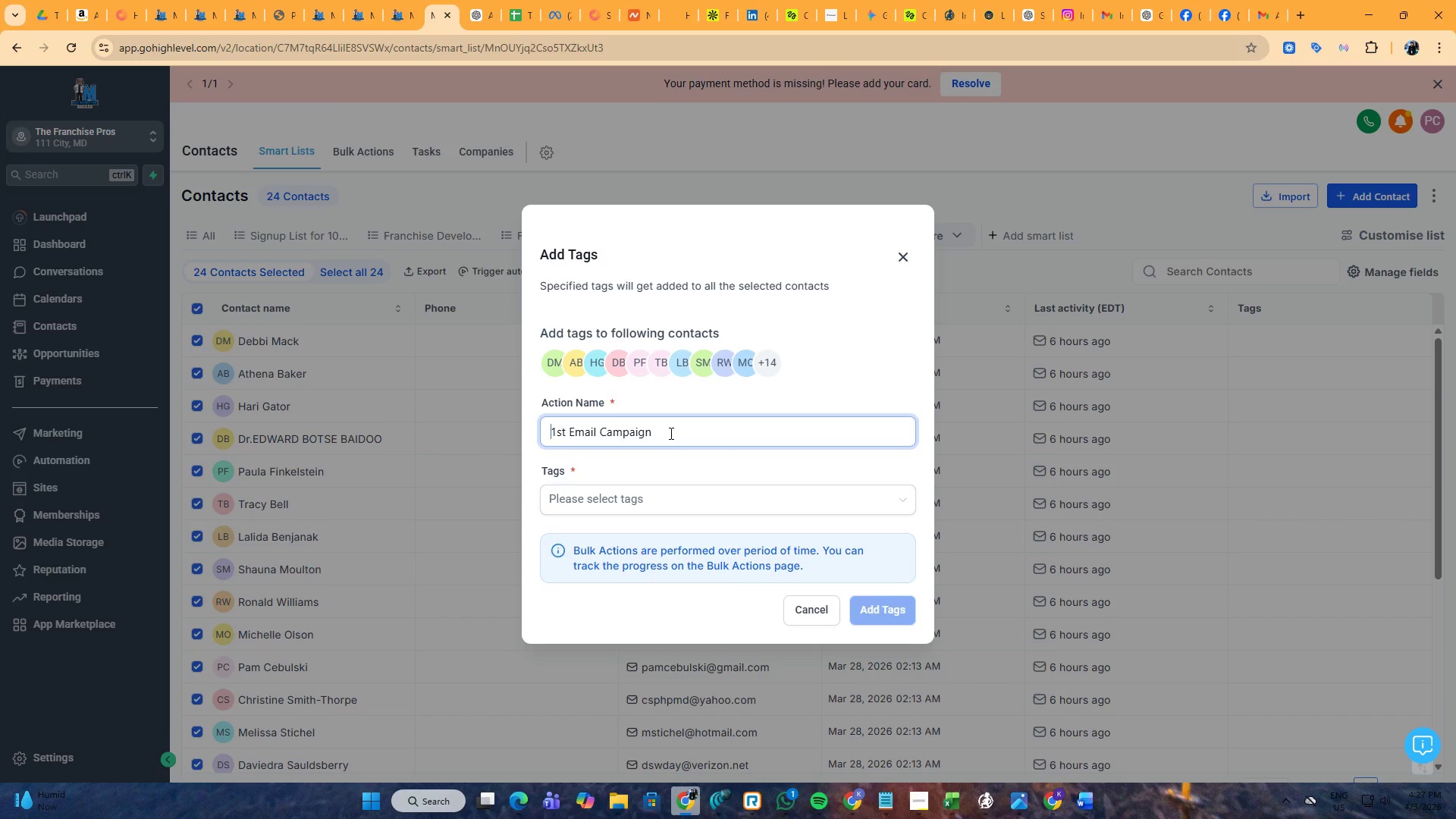 
key(ArrowLeft)
 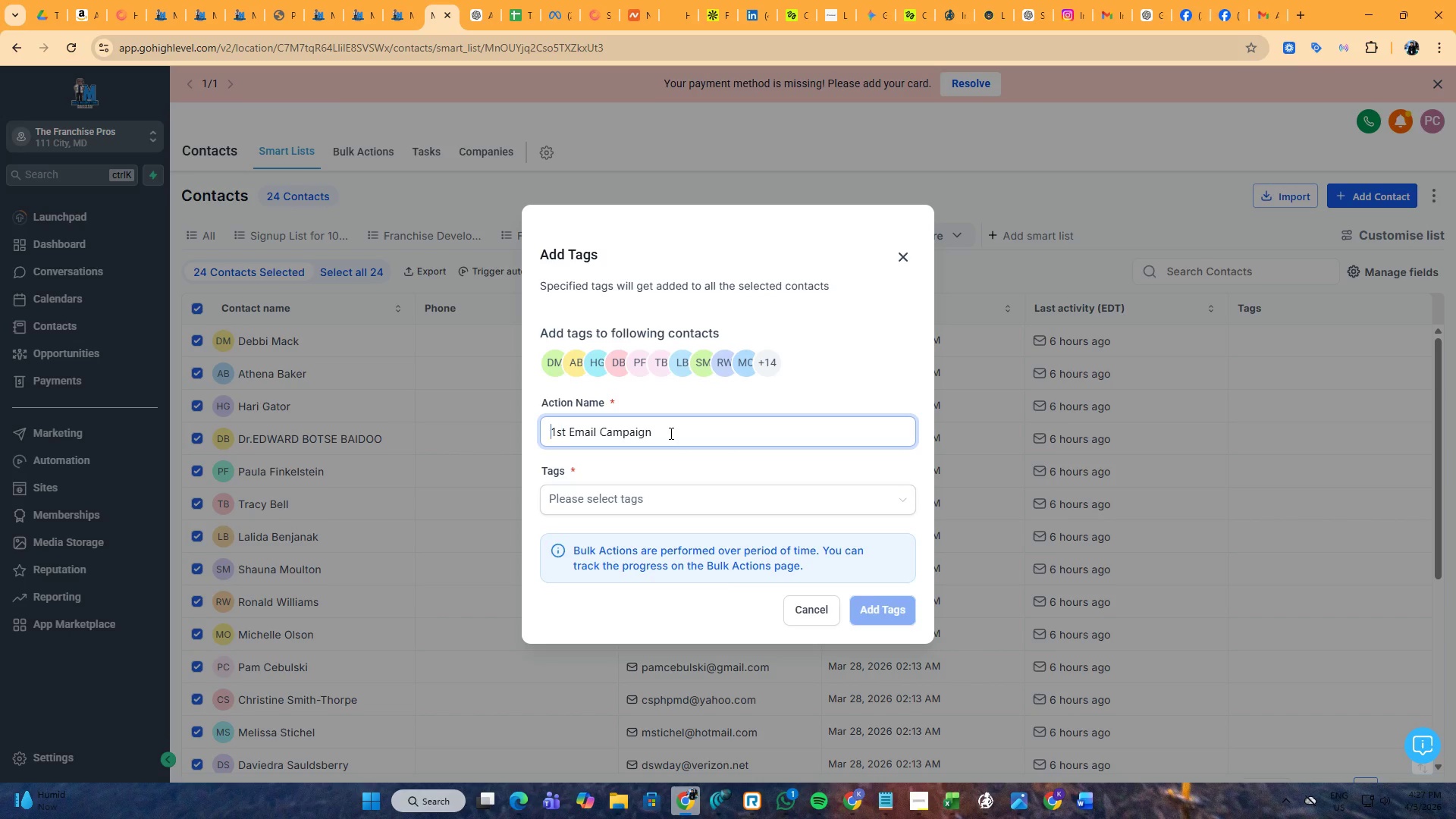 
key(ArrowLeft)
 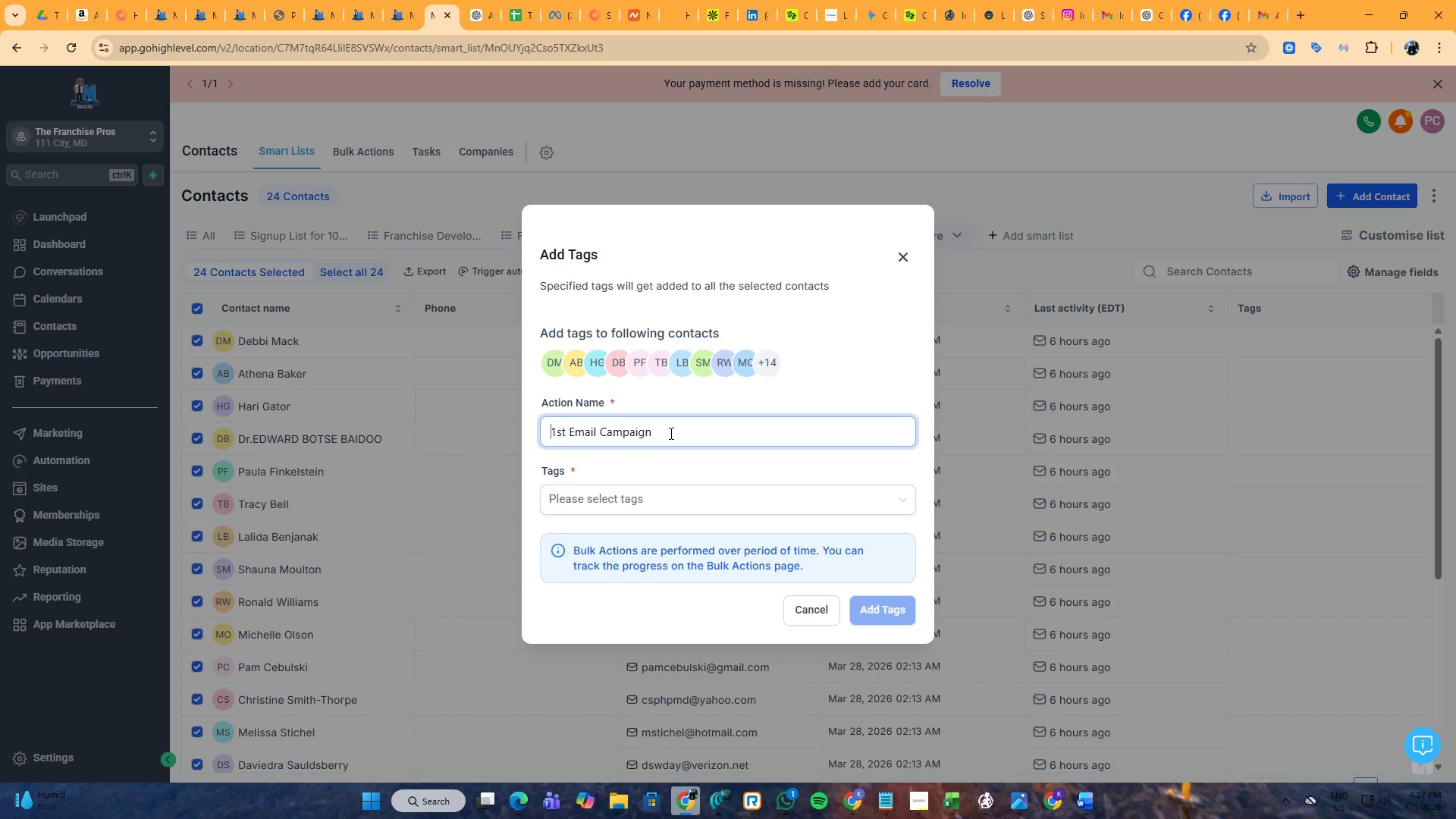 
key(ArrowLeft)
 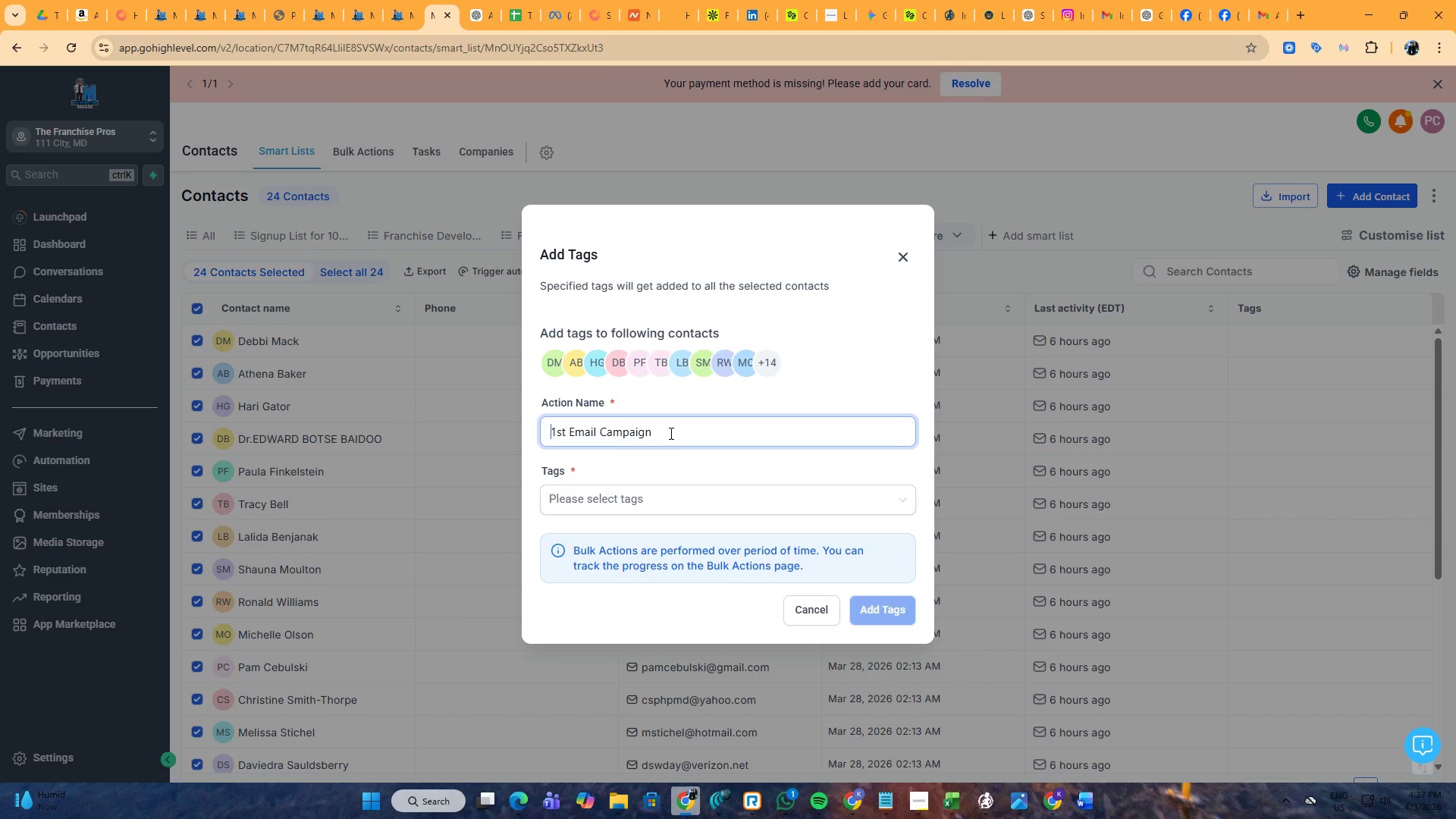 
key(ArrowLeft)
 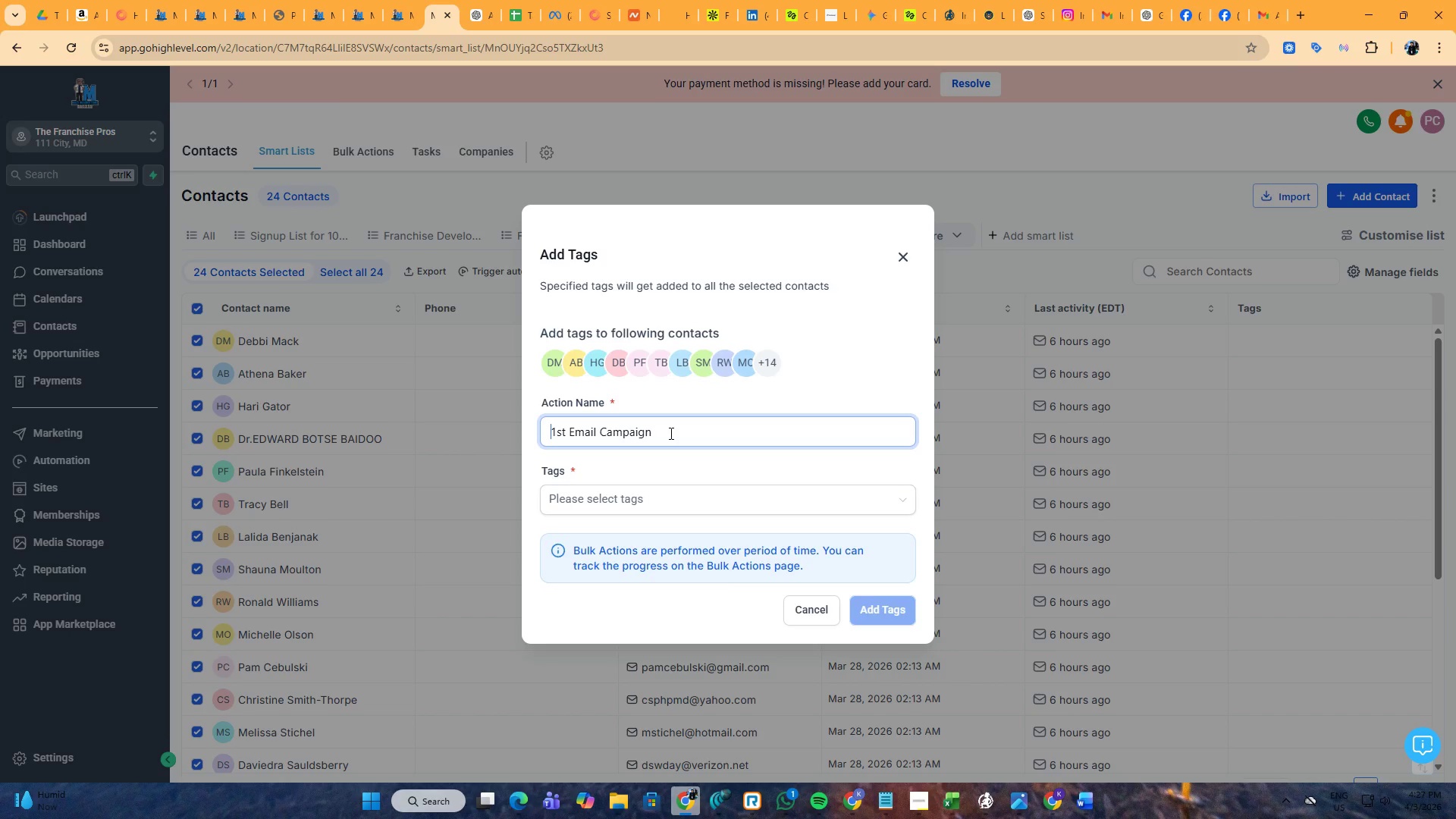 
key(Control+A)
 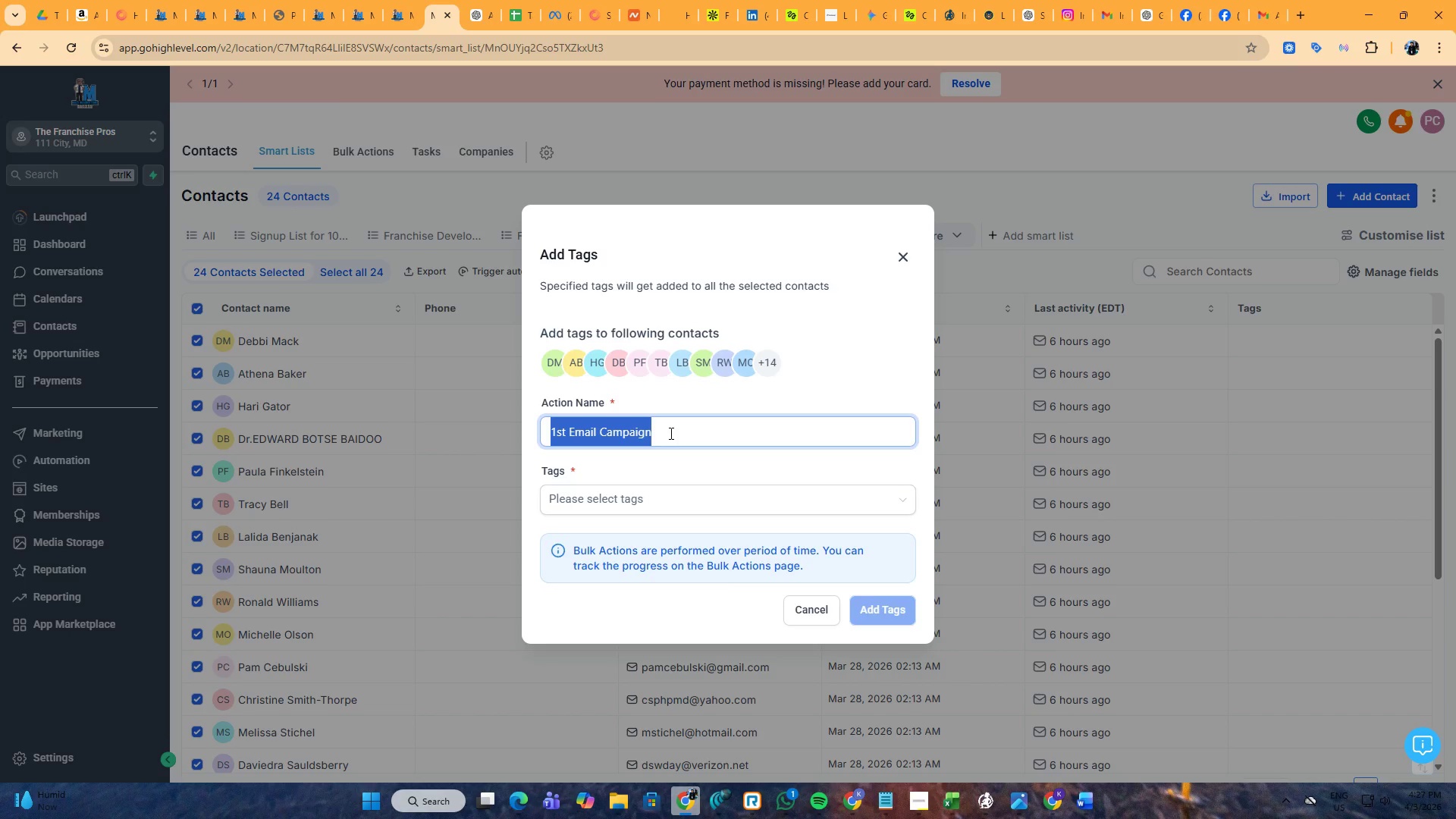 
key(Control+C)
 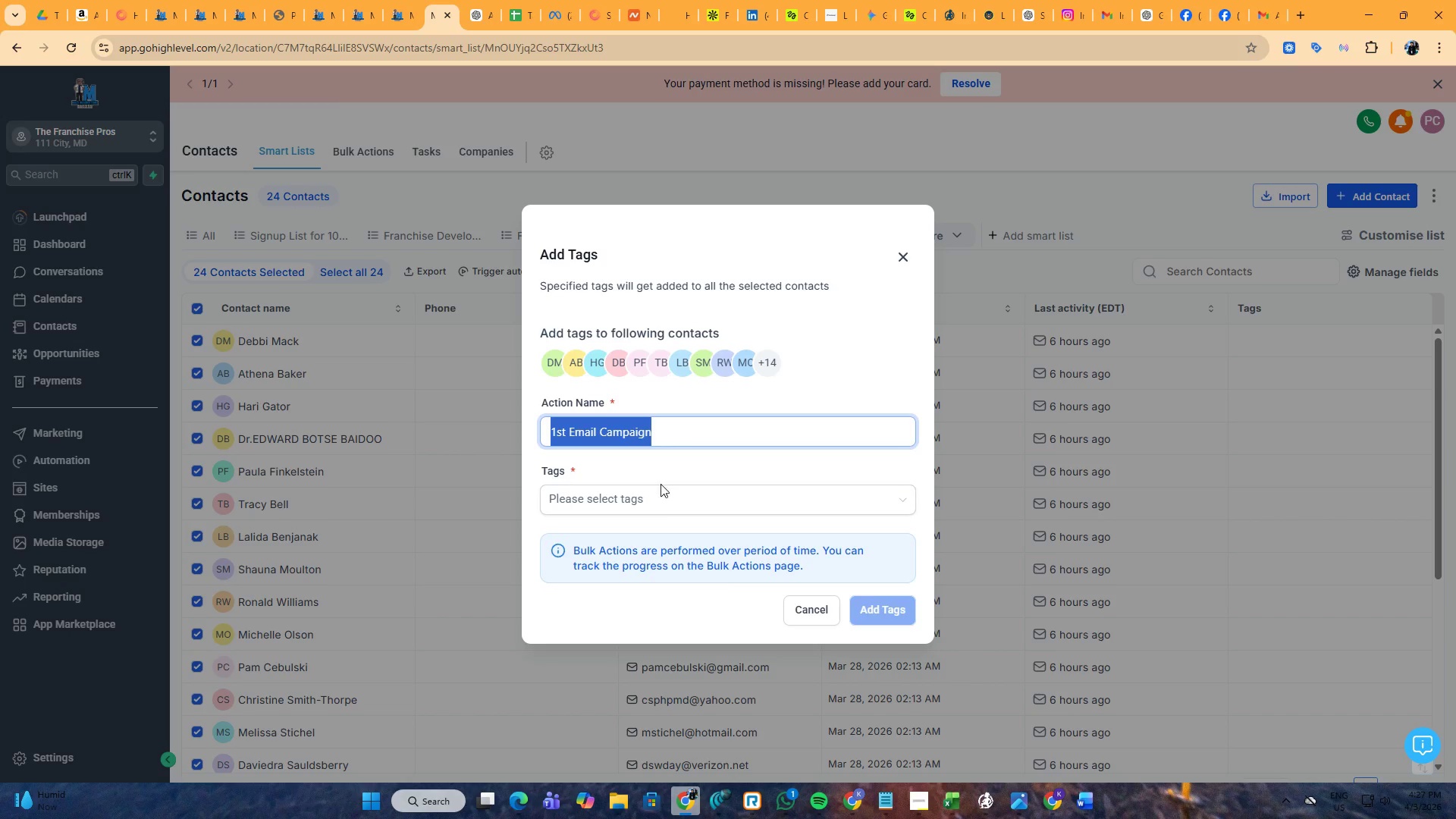 
left_click([658, 497])
 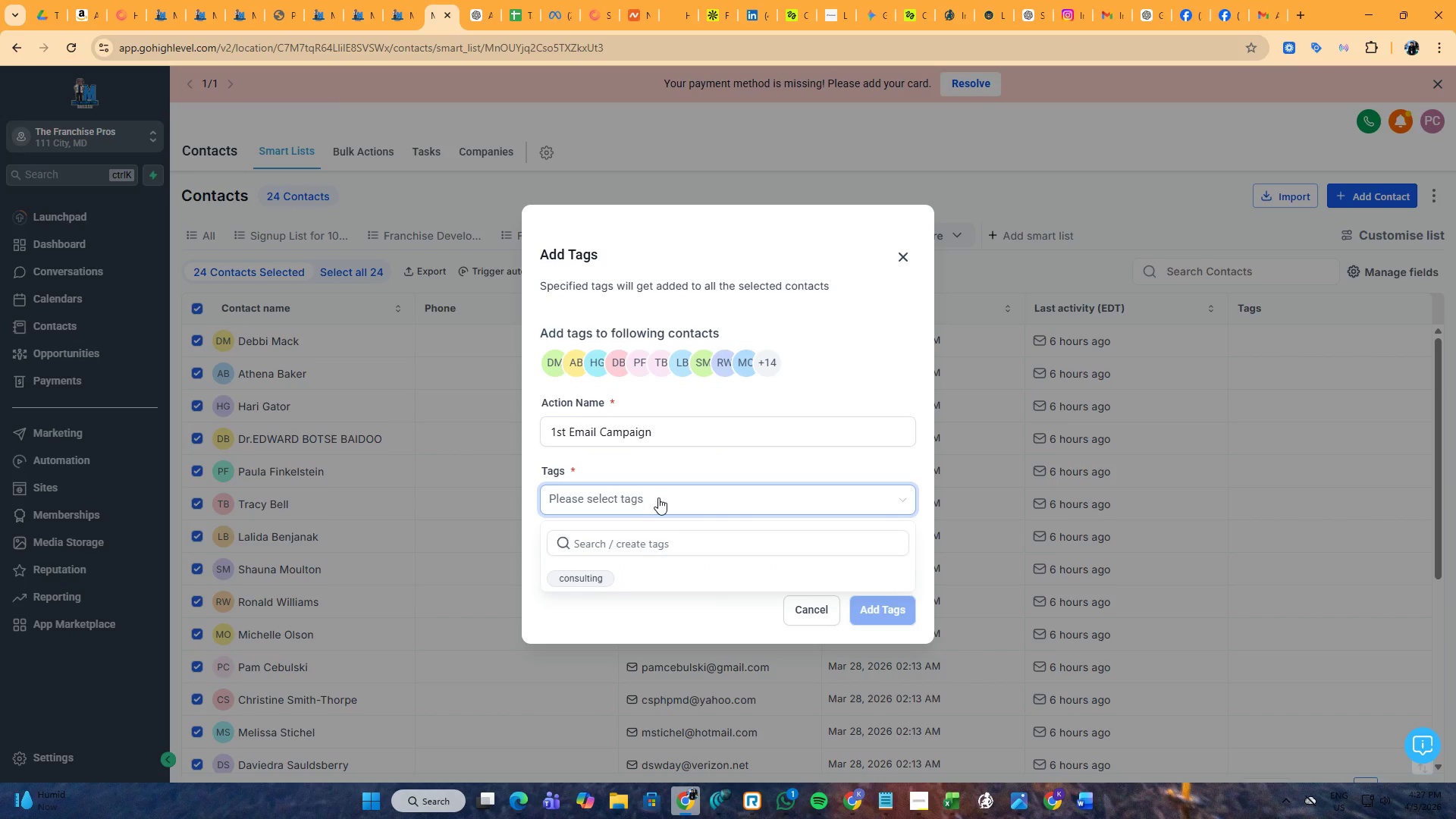 
key(Shift+ShiftLeft)
 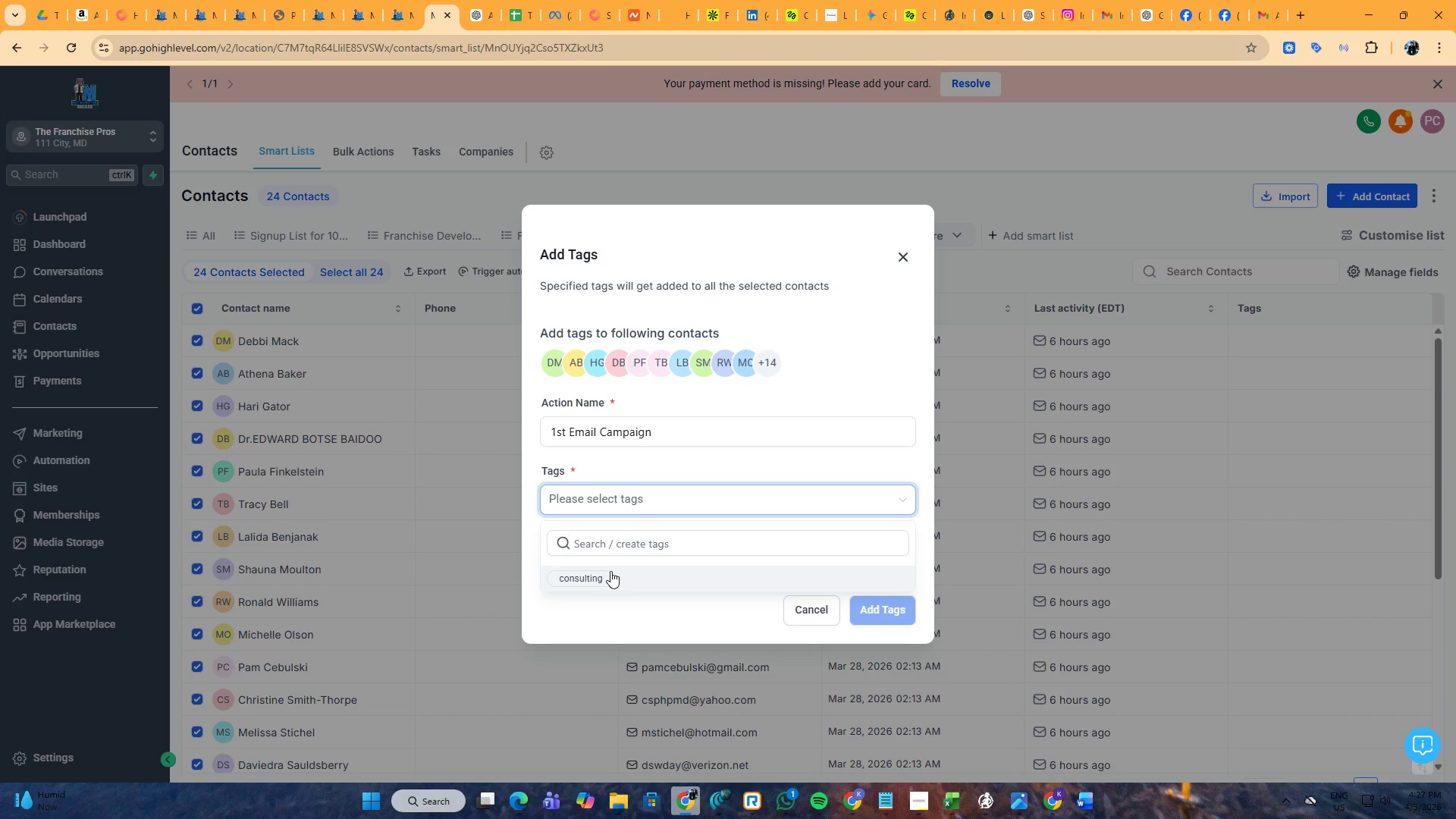 
left_click([605, 575])
 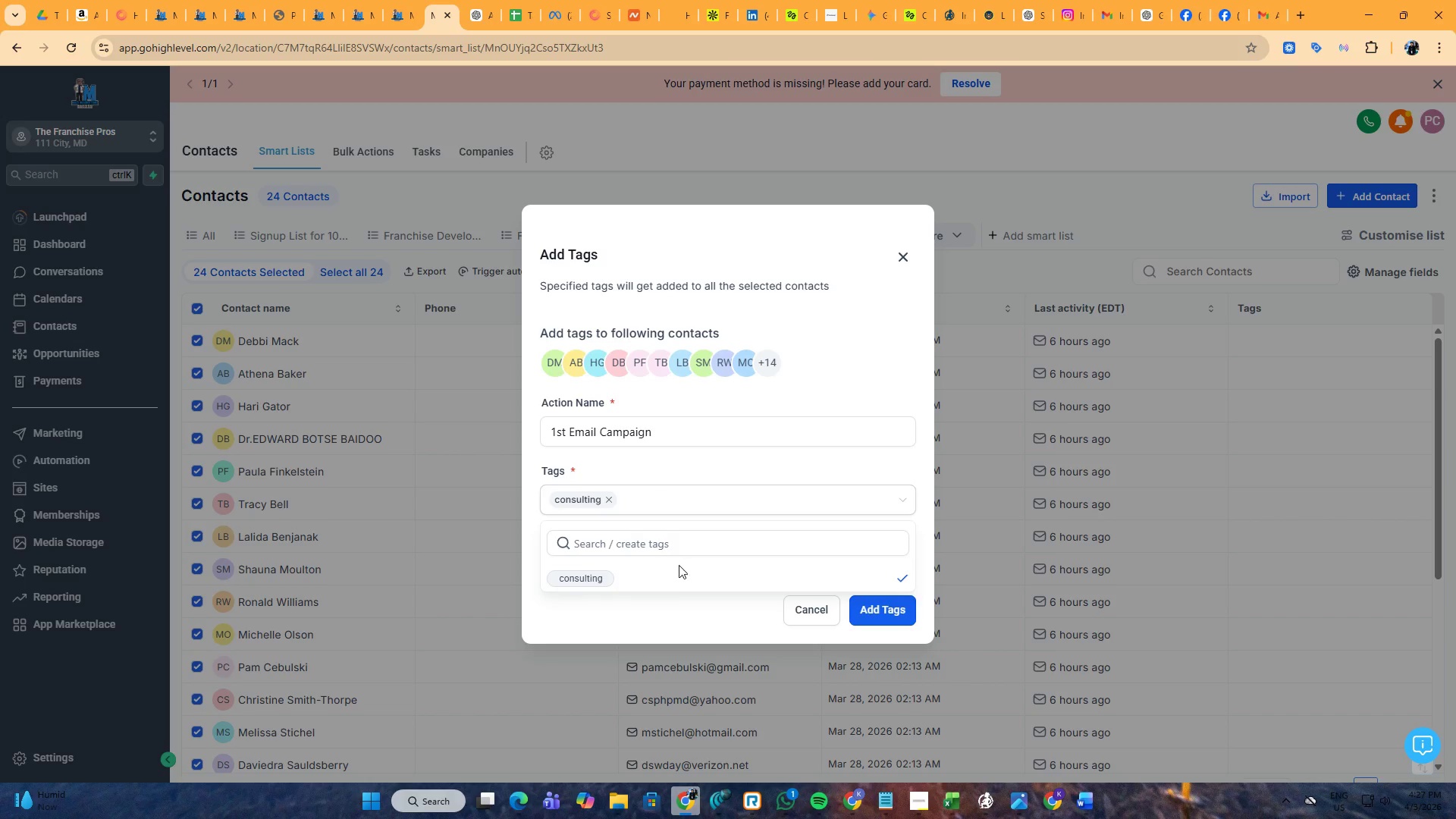 
left_click([679, 606])
 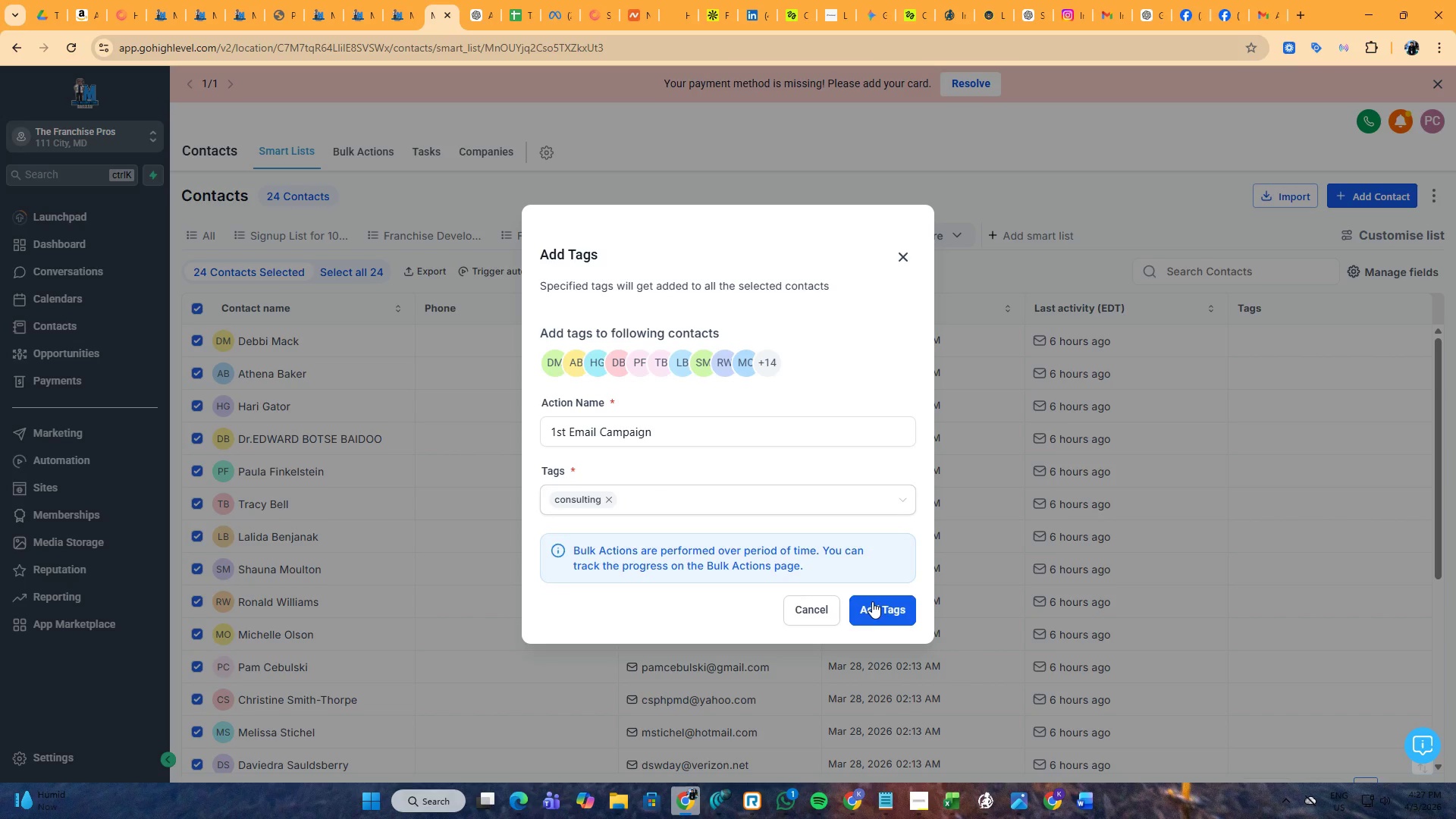 
left_click([872, 601])
 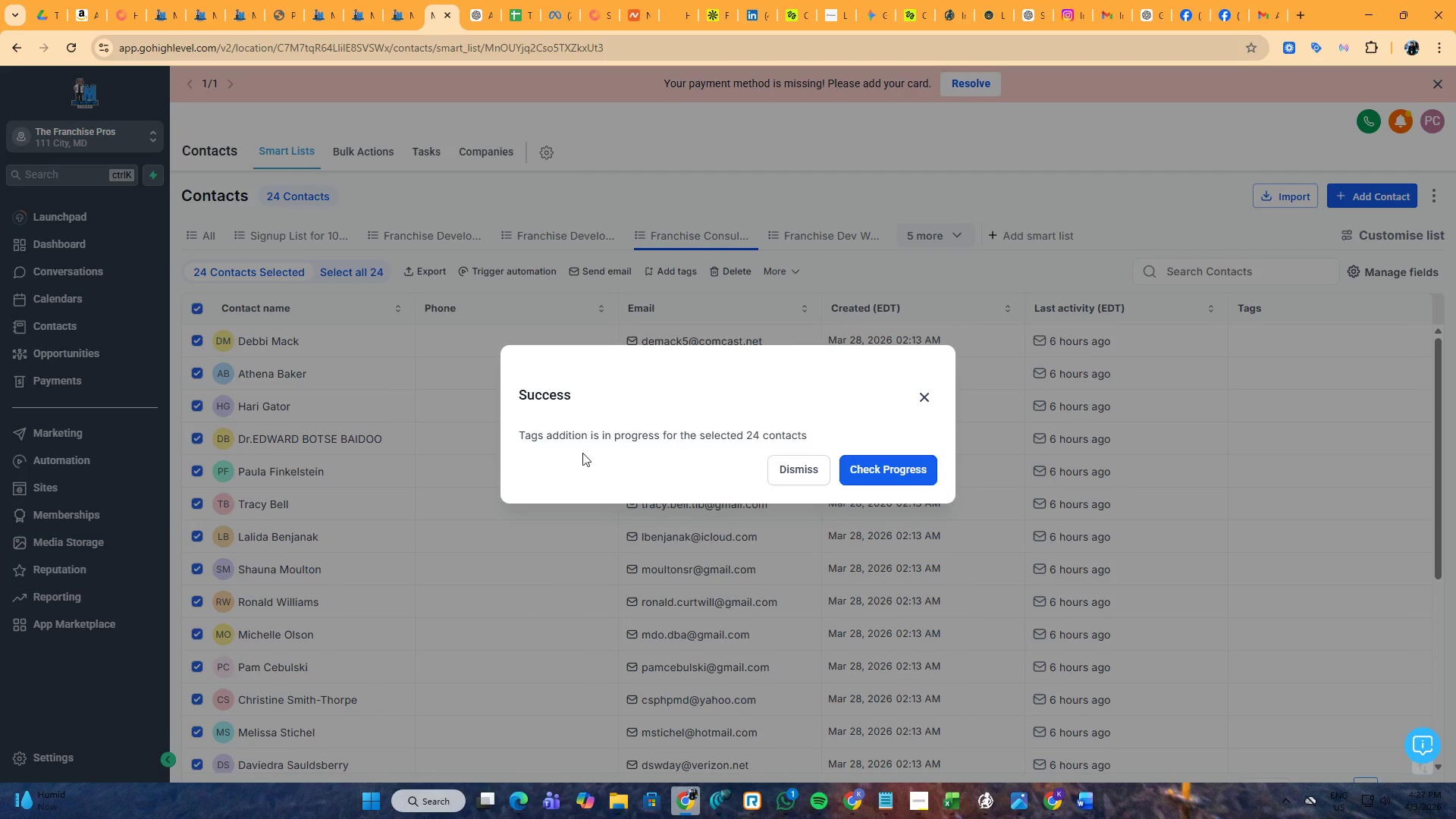 
left_click([804, 475])
 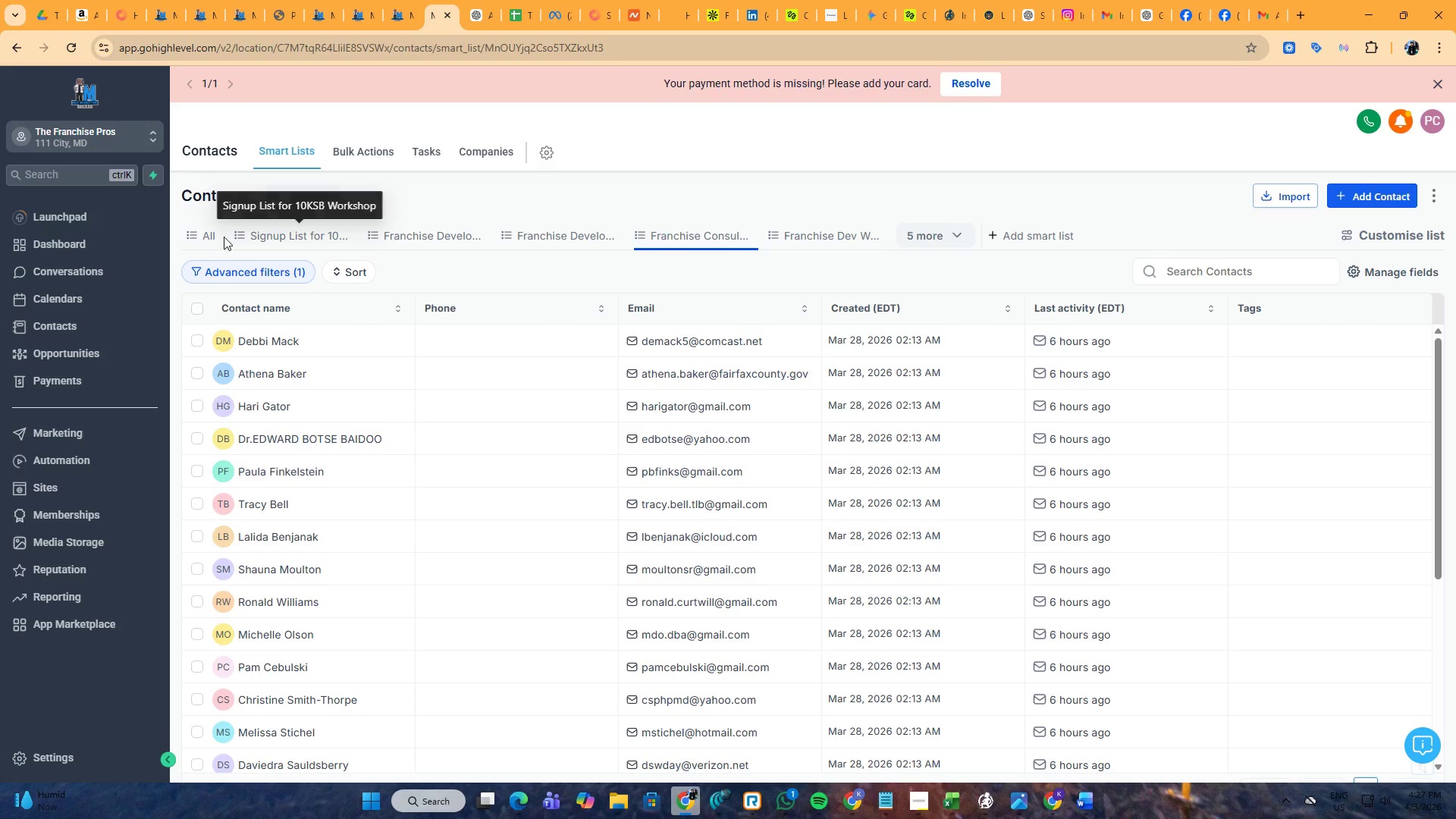 
wait(6.34)
 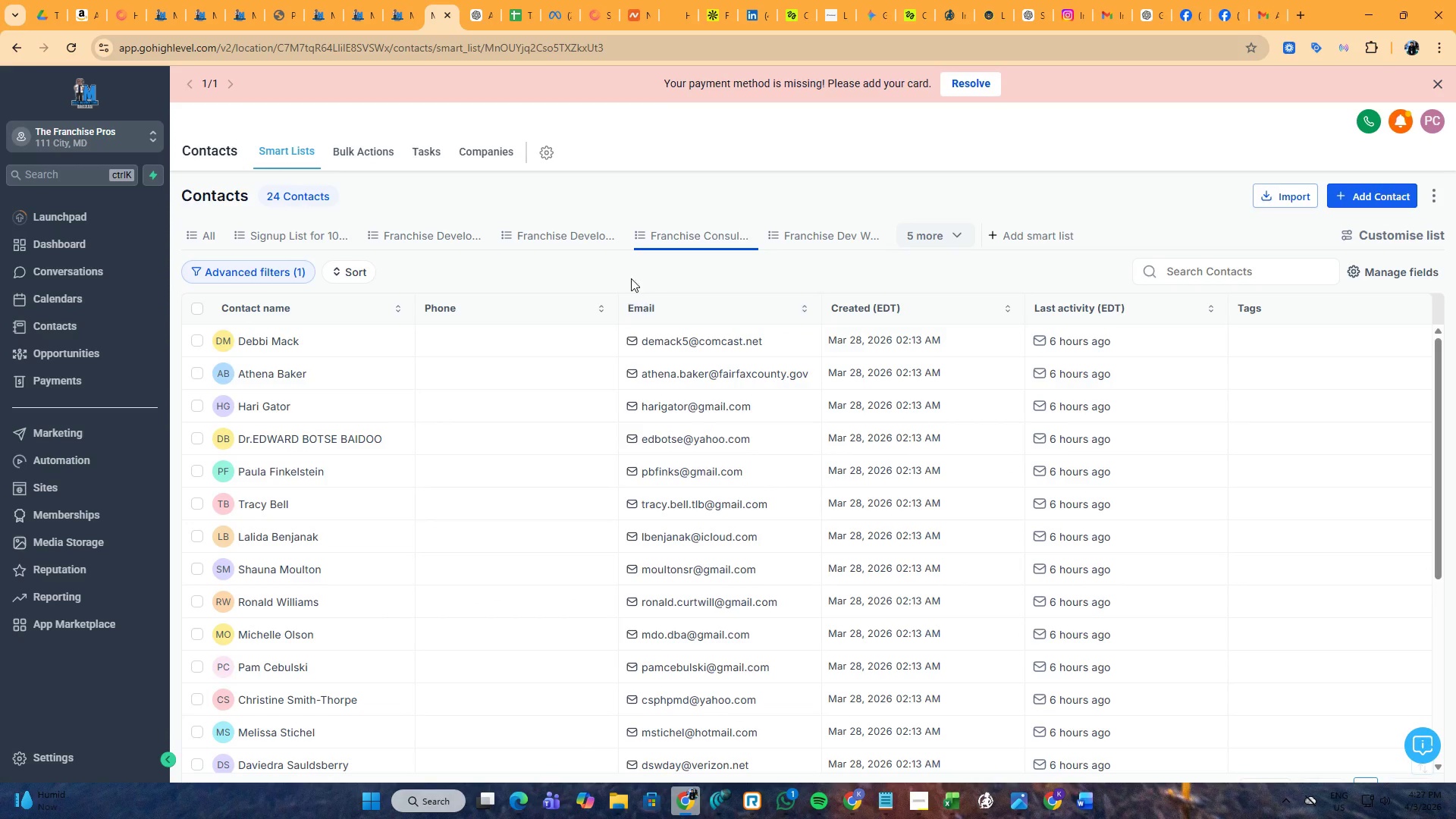 
left_click([191, 238])
 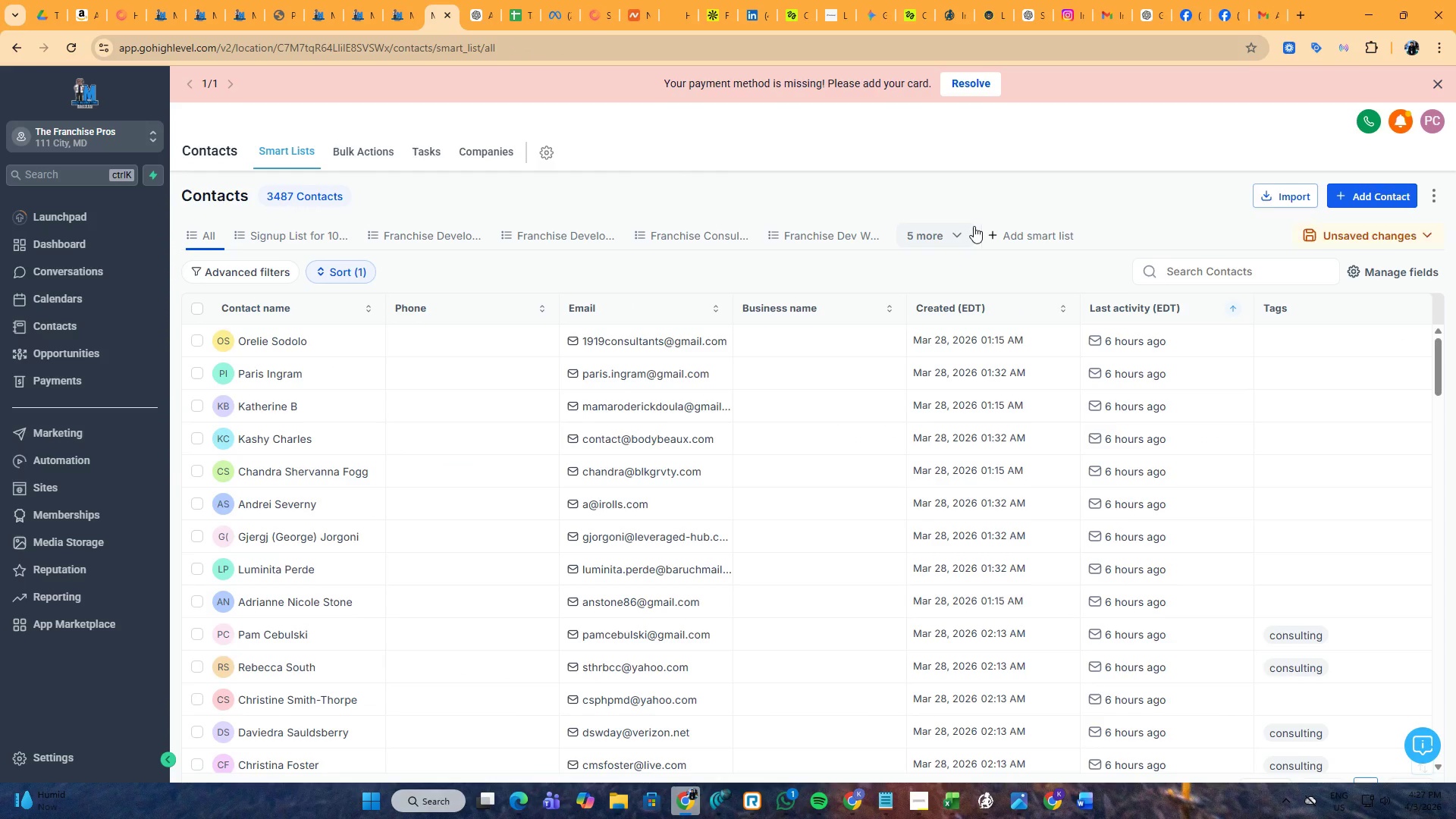 
left_click([843, 235])
 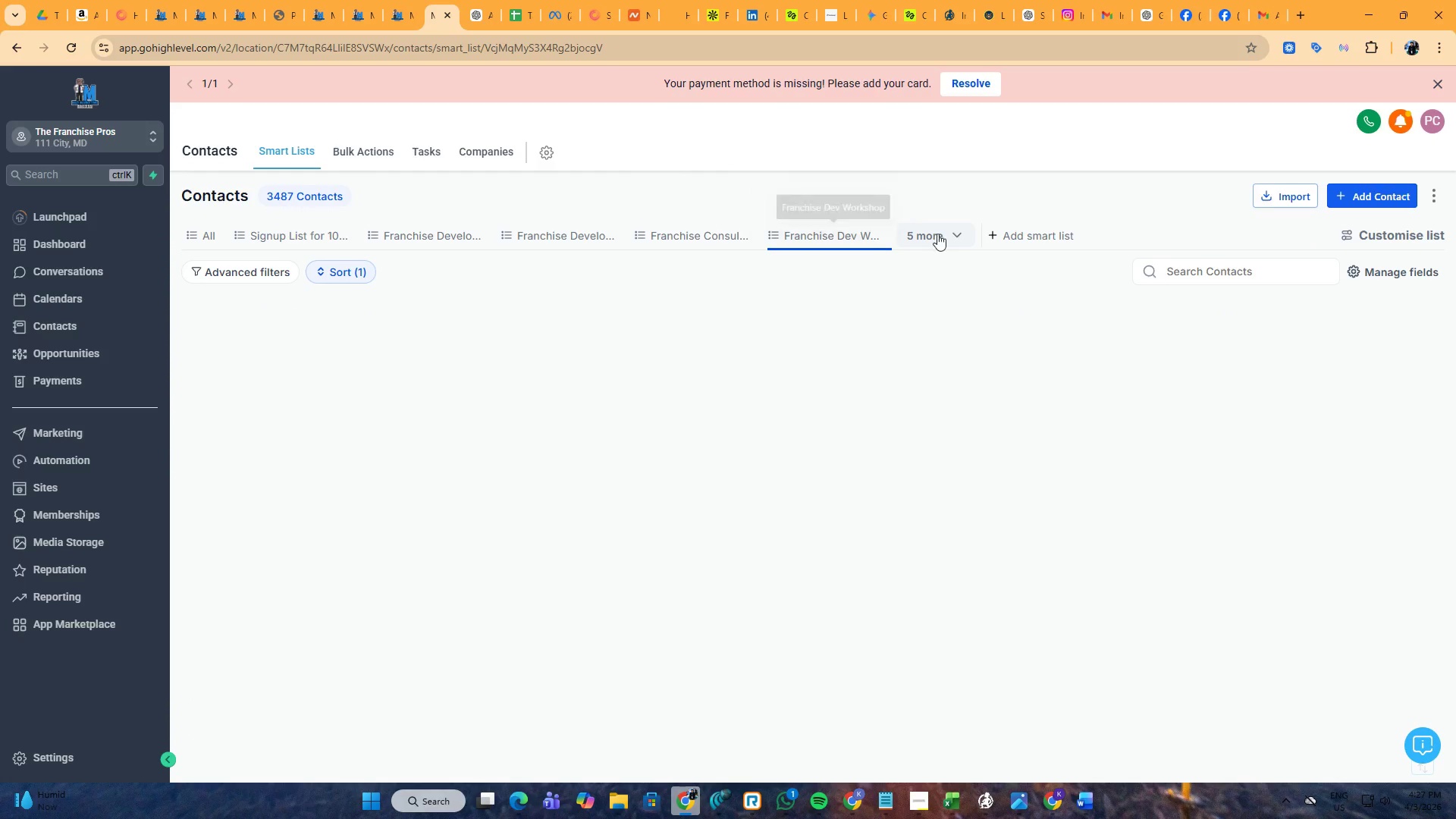 
left_click([952, 234])
 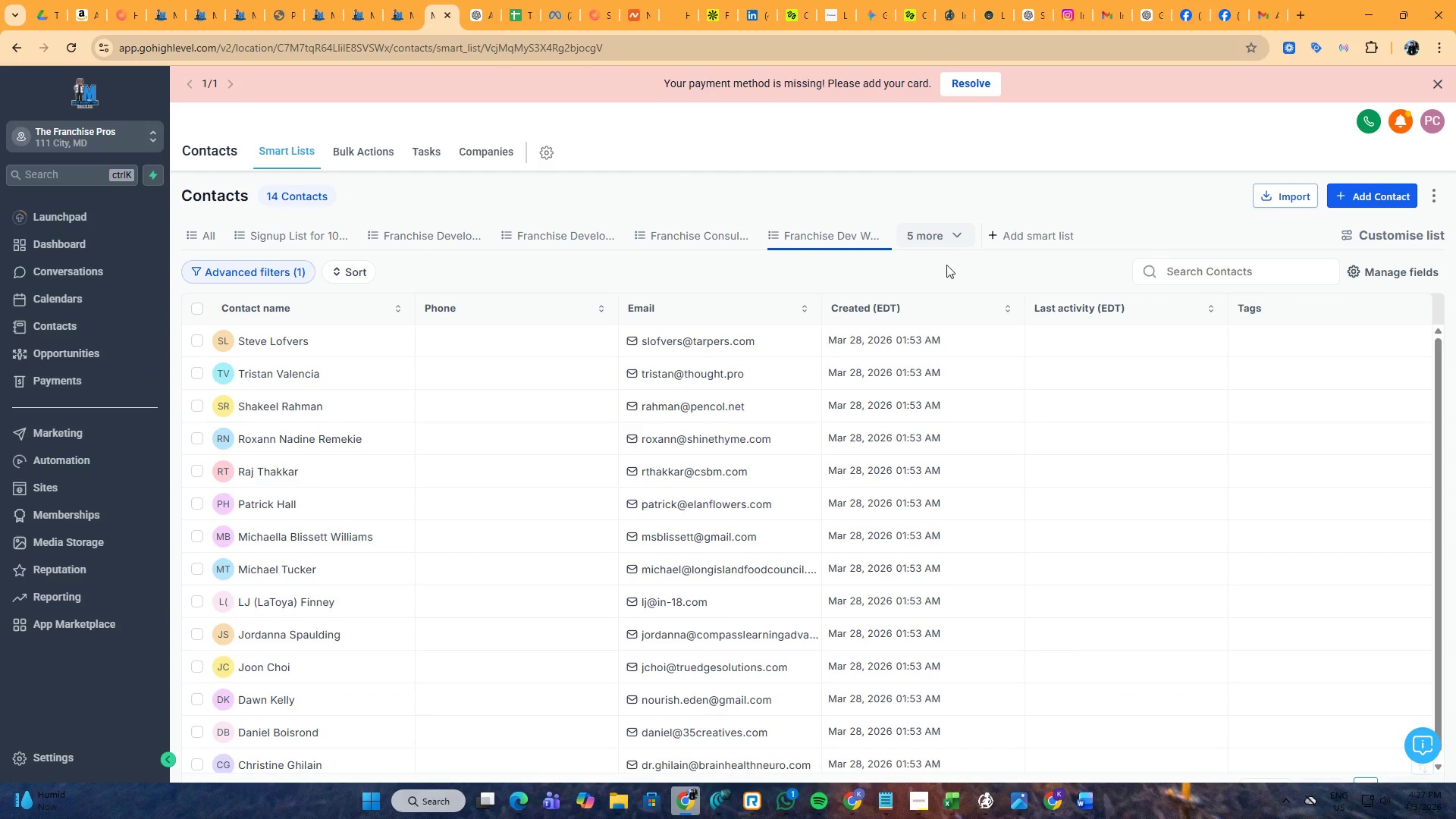 
left_click([951, 240])
 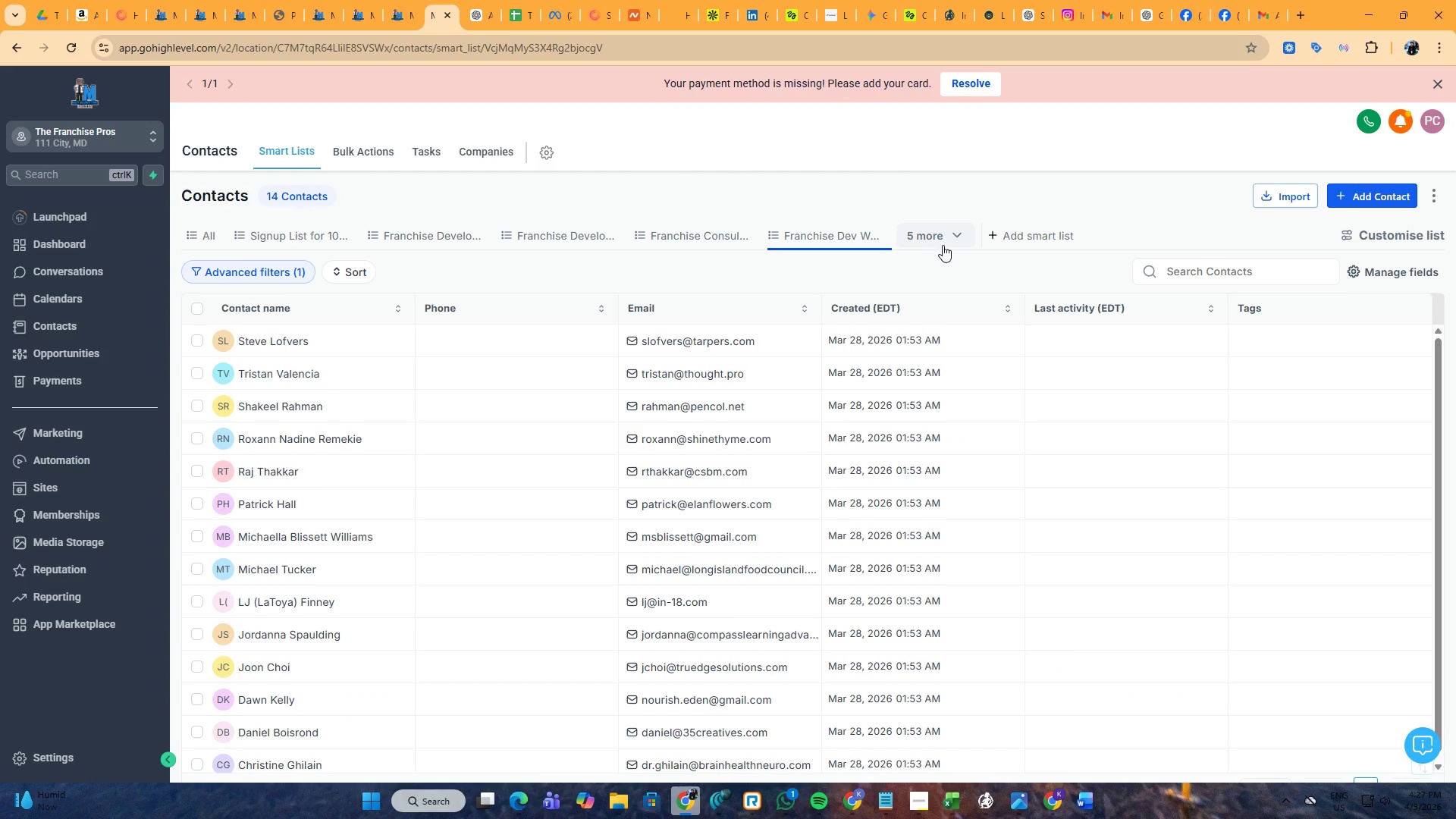 
left_click([945, 240])
 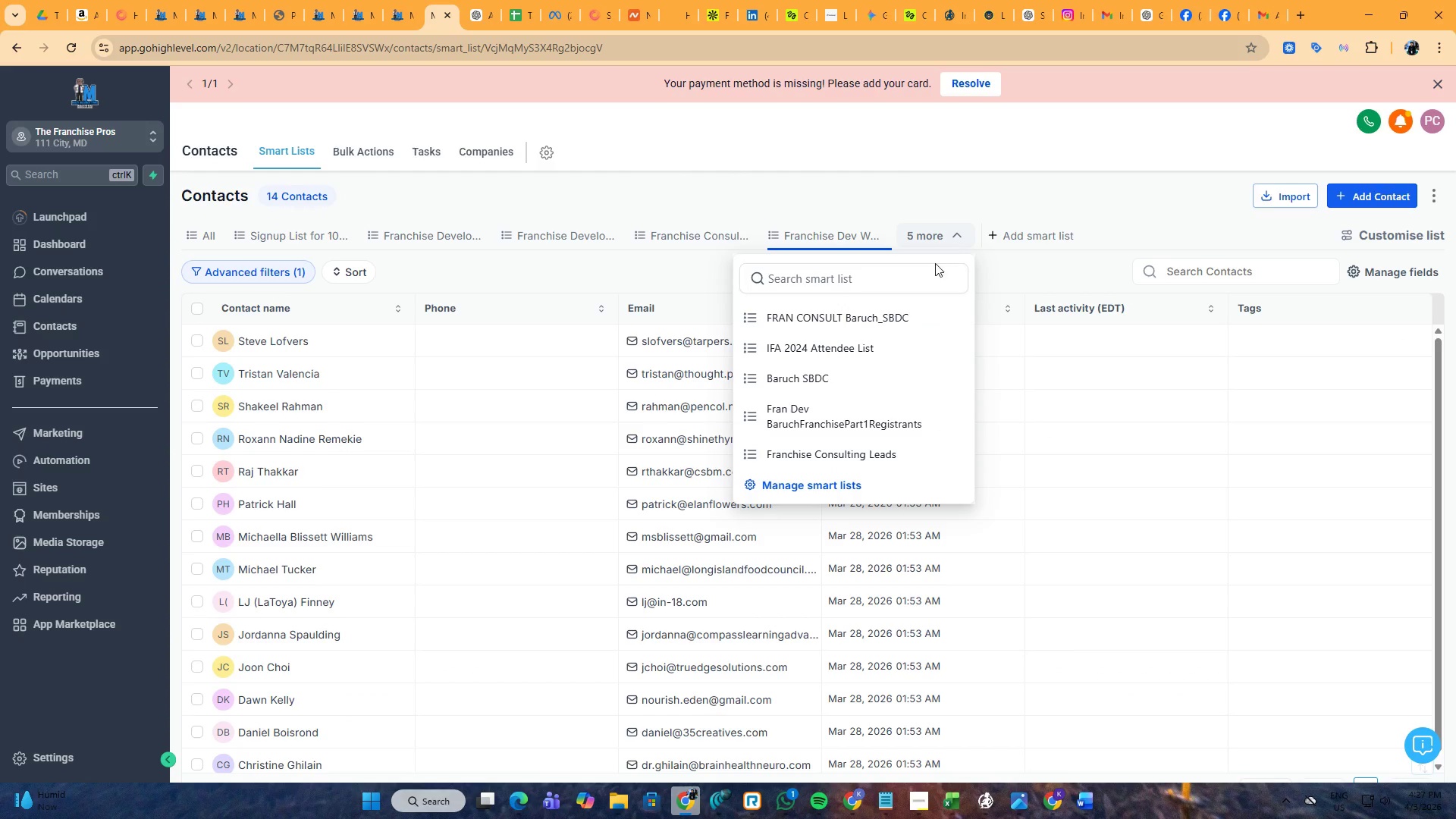 
left_click([893, 309])
 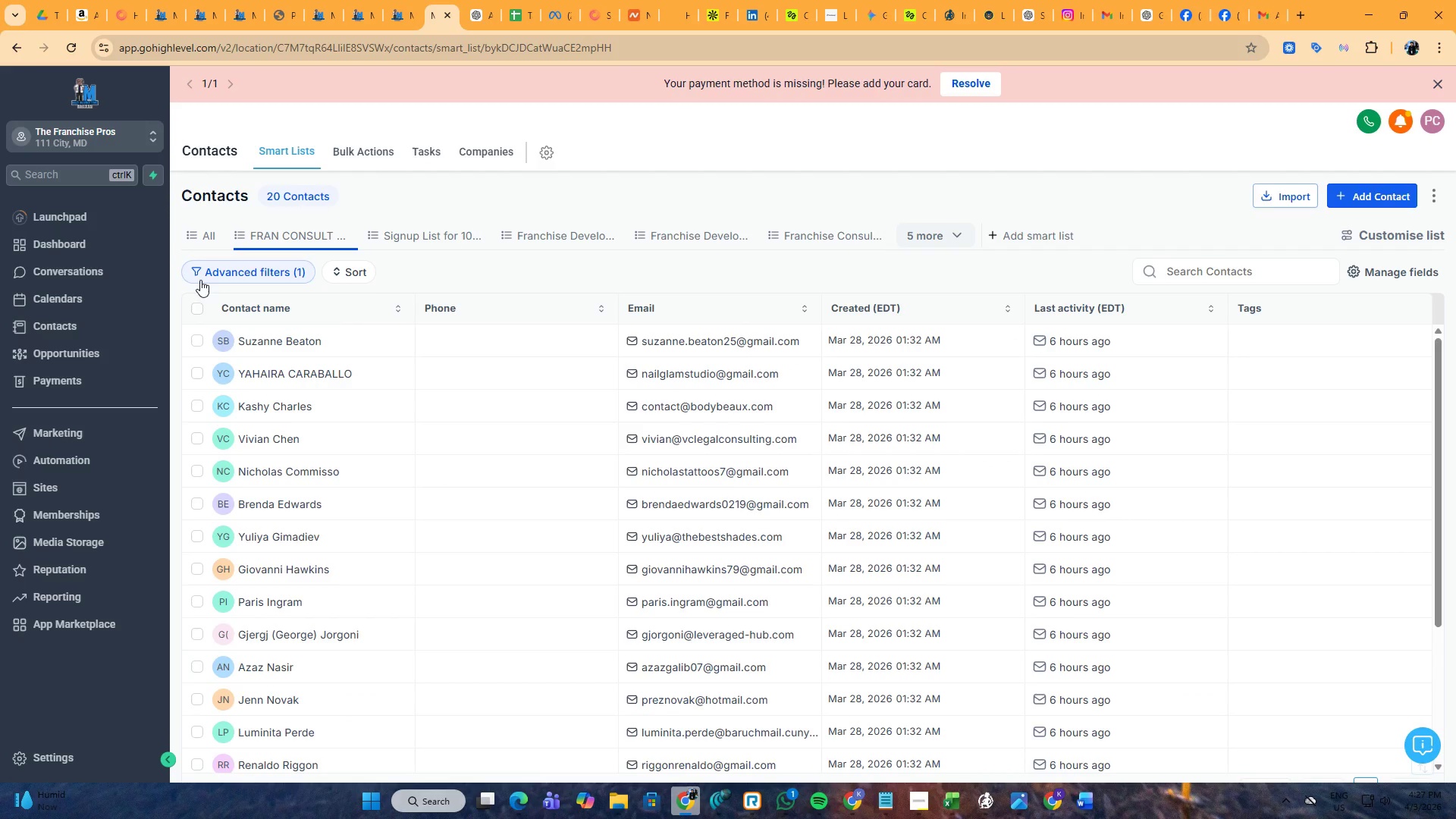 
left_click([196, 306])
 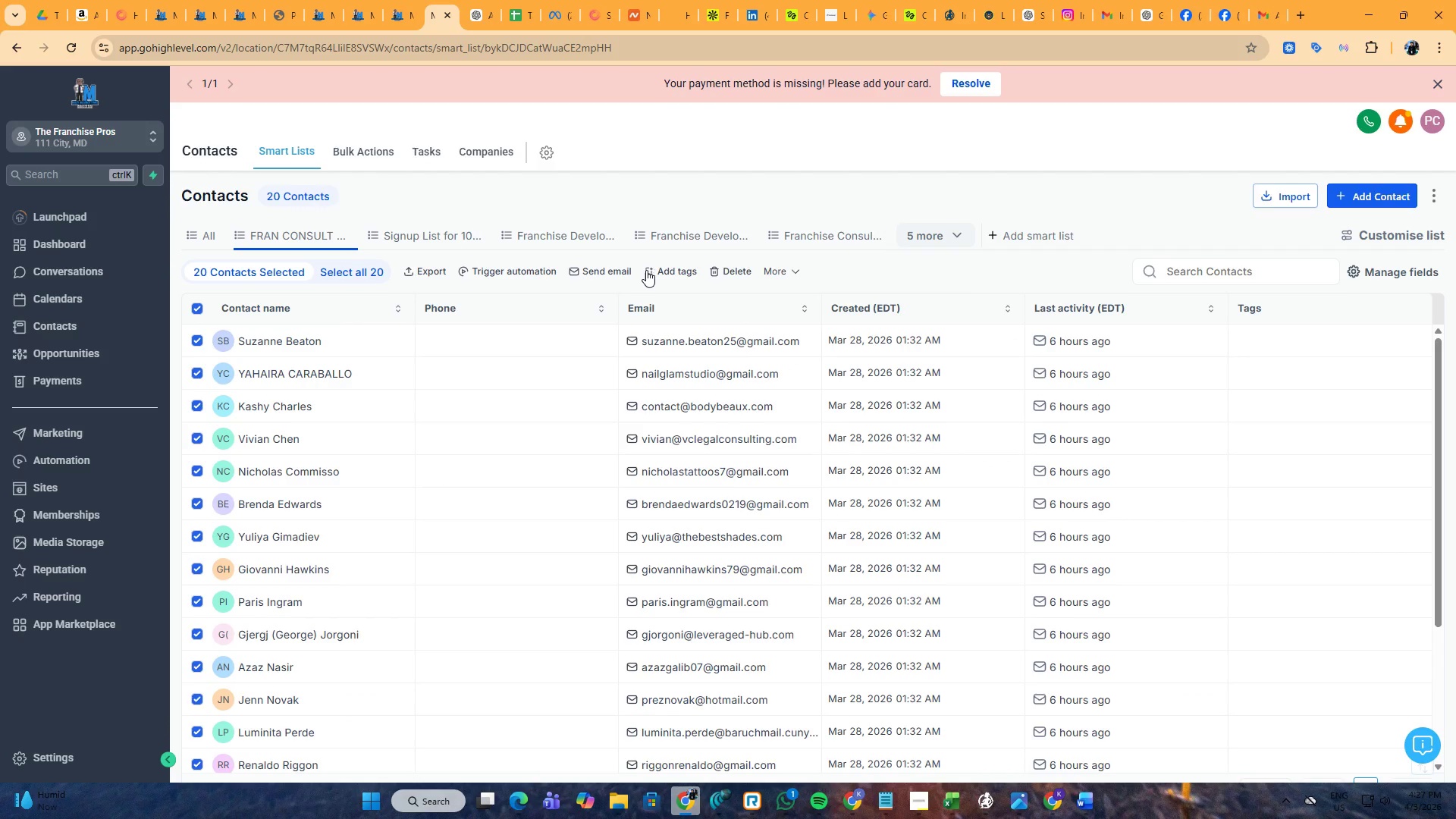 
left_click([659, 271])
 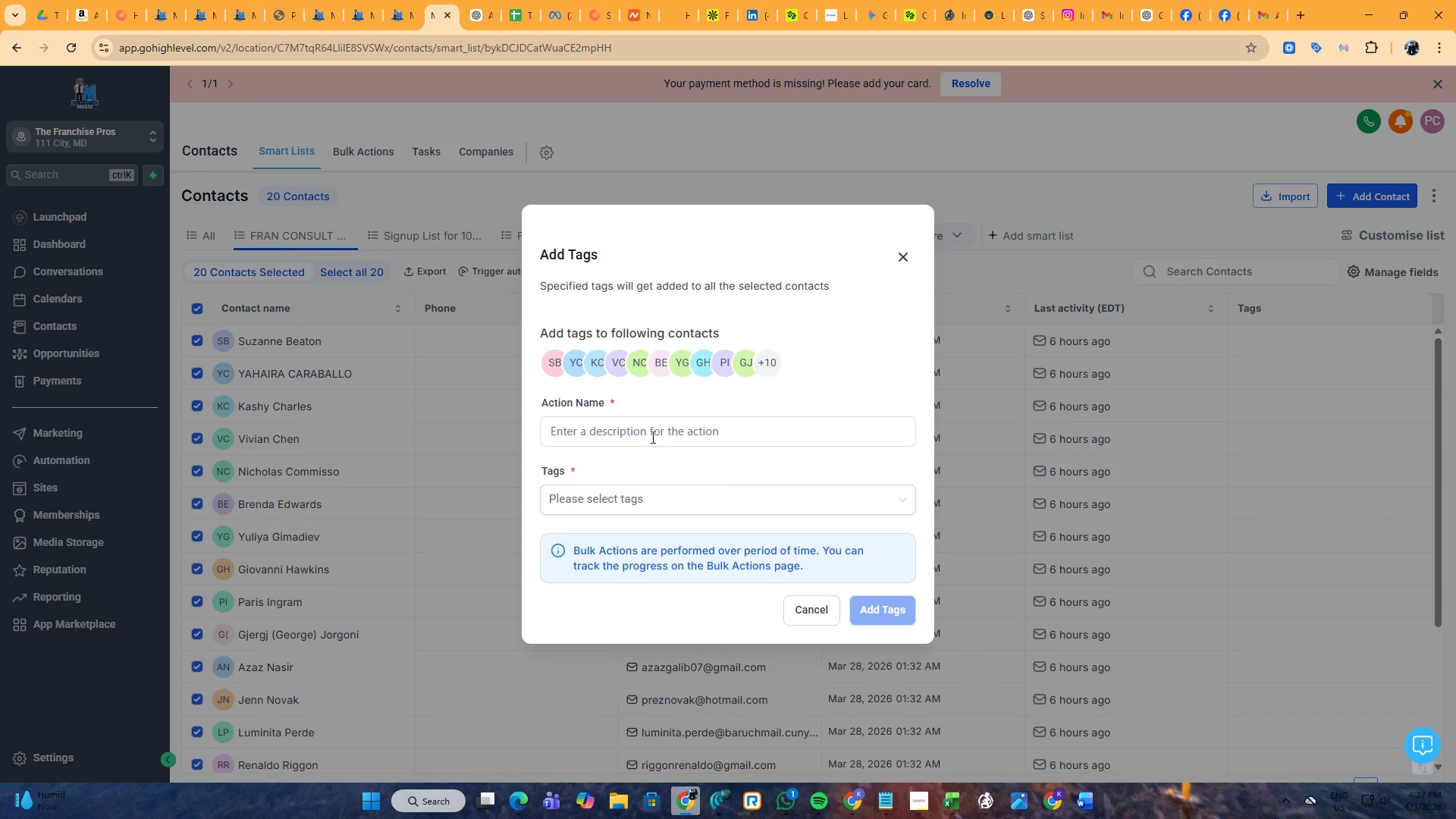 
left_click([651, 435])
 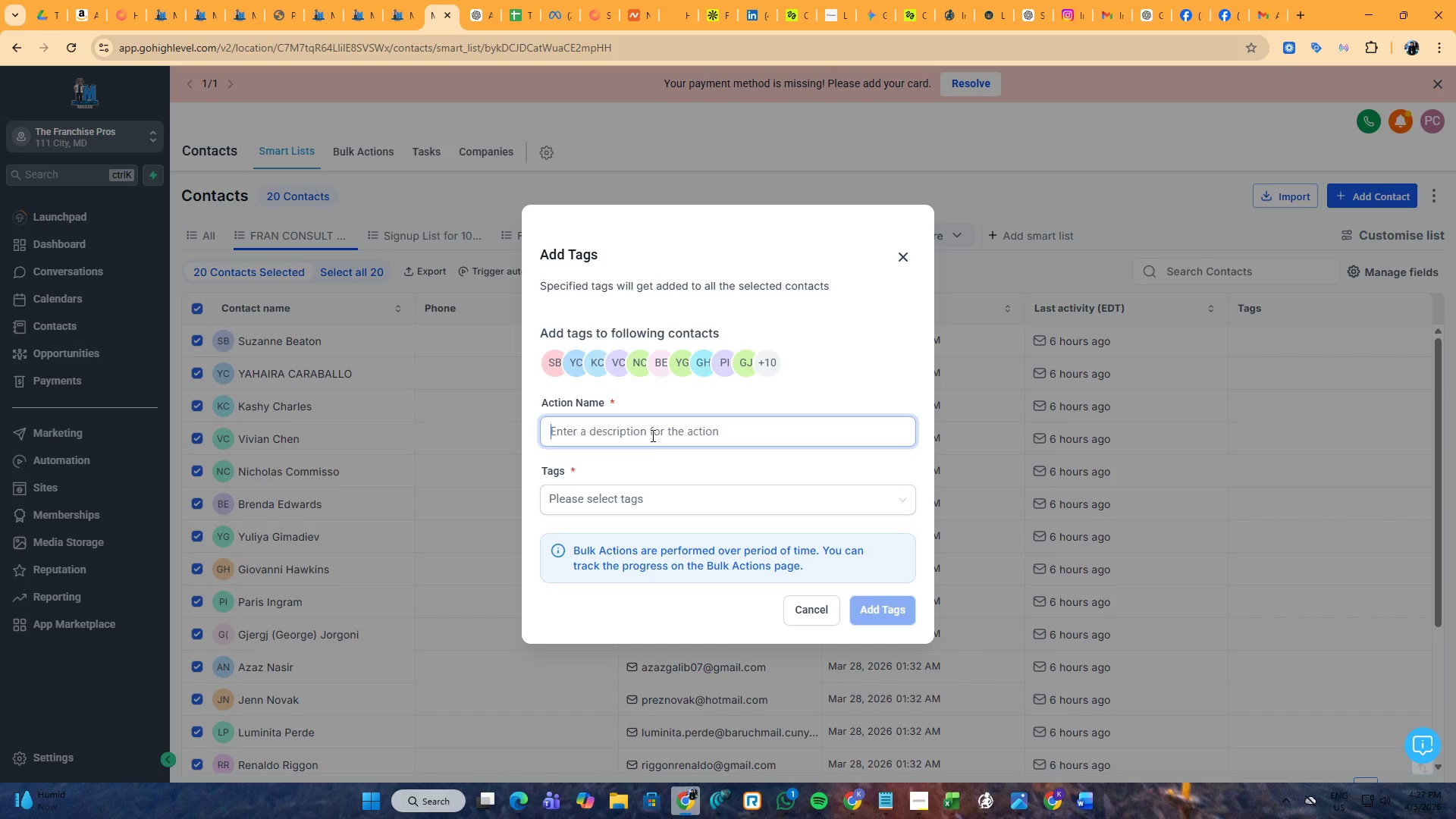 
key(Control+ControlLeft)
 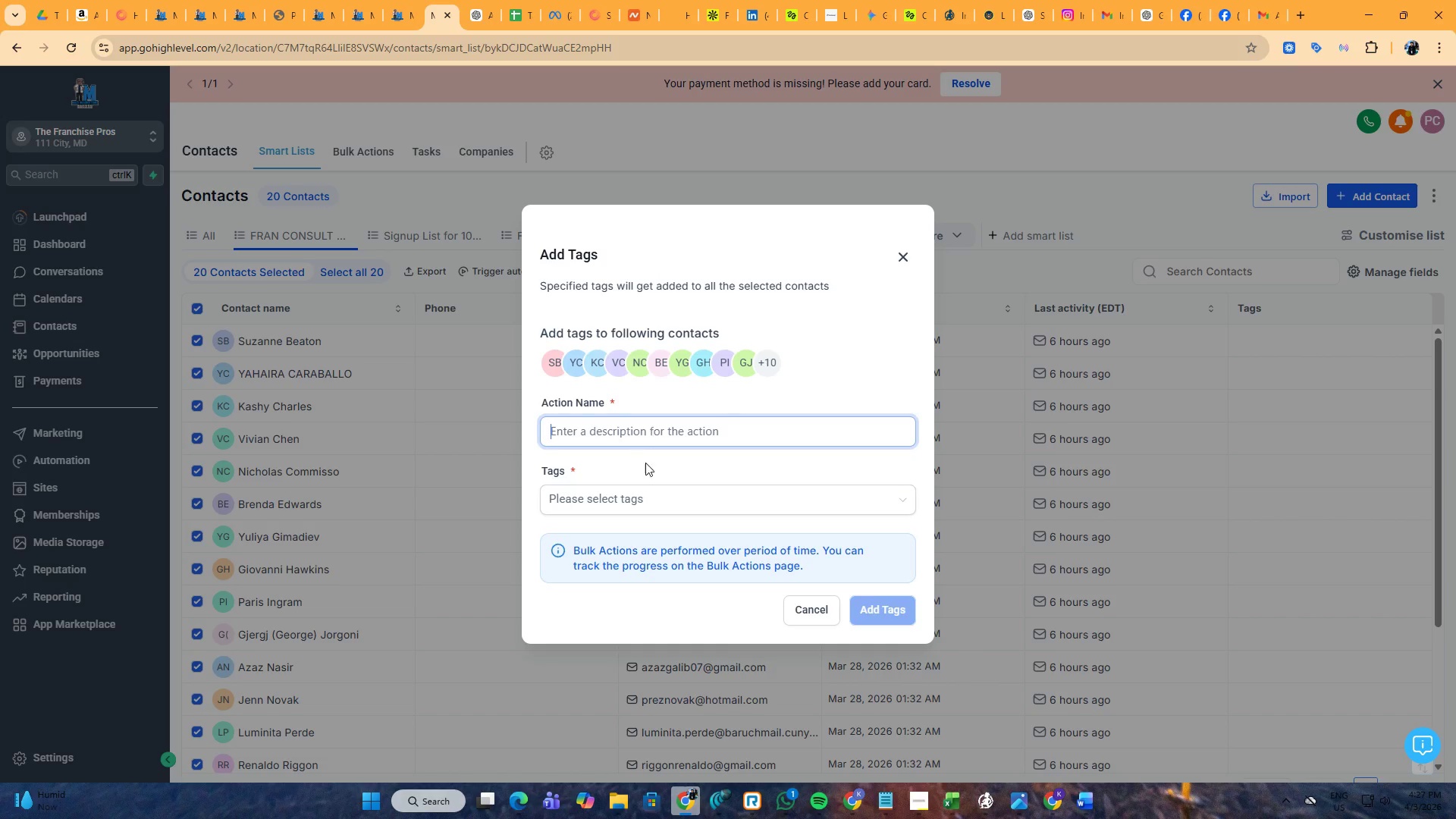 
key(Control+V)
 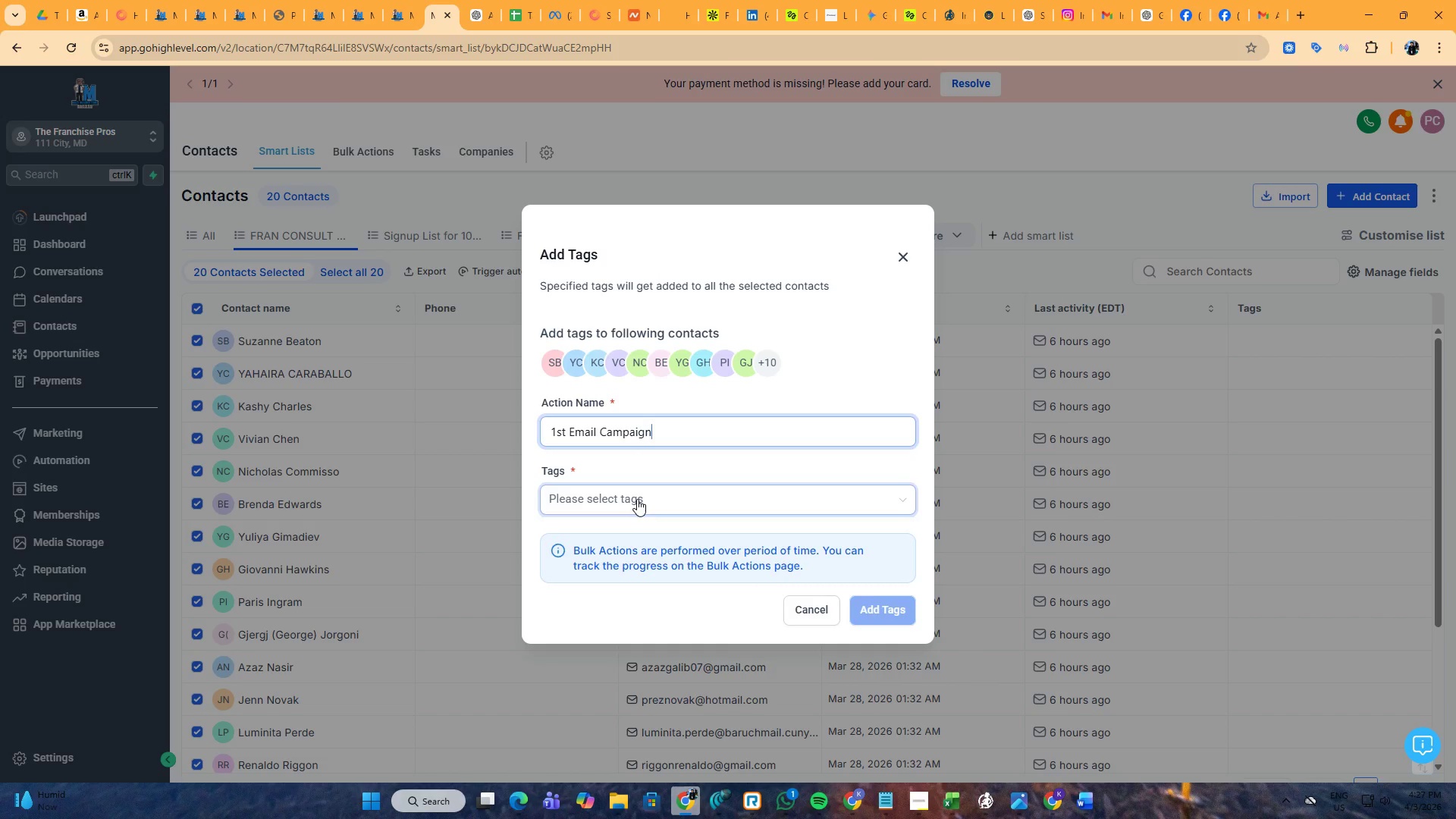 
left_click([637, 499])
 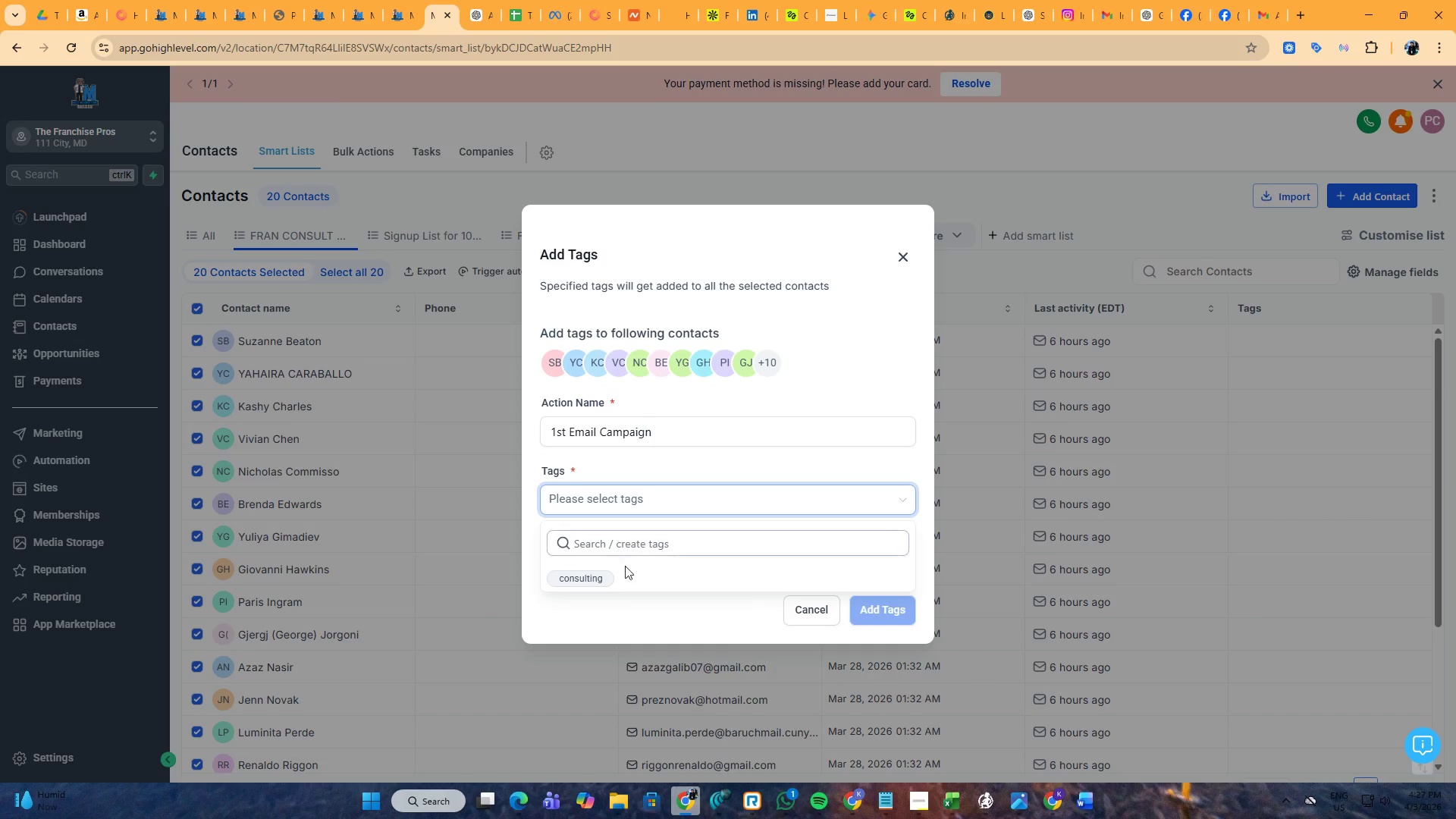 
left_click([620, 576])
 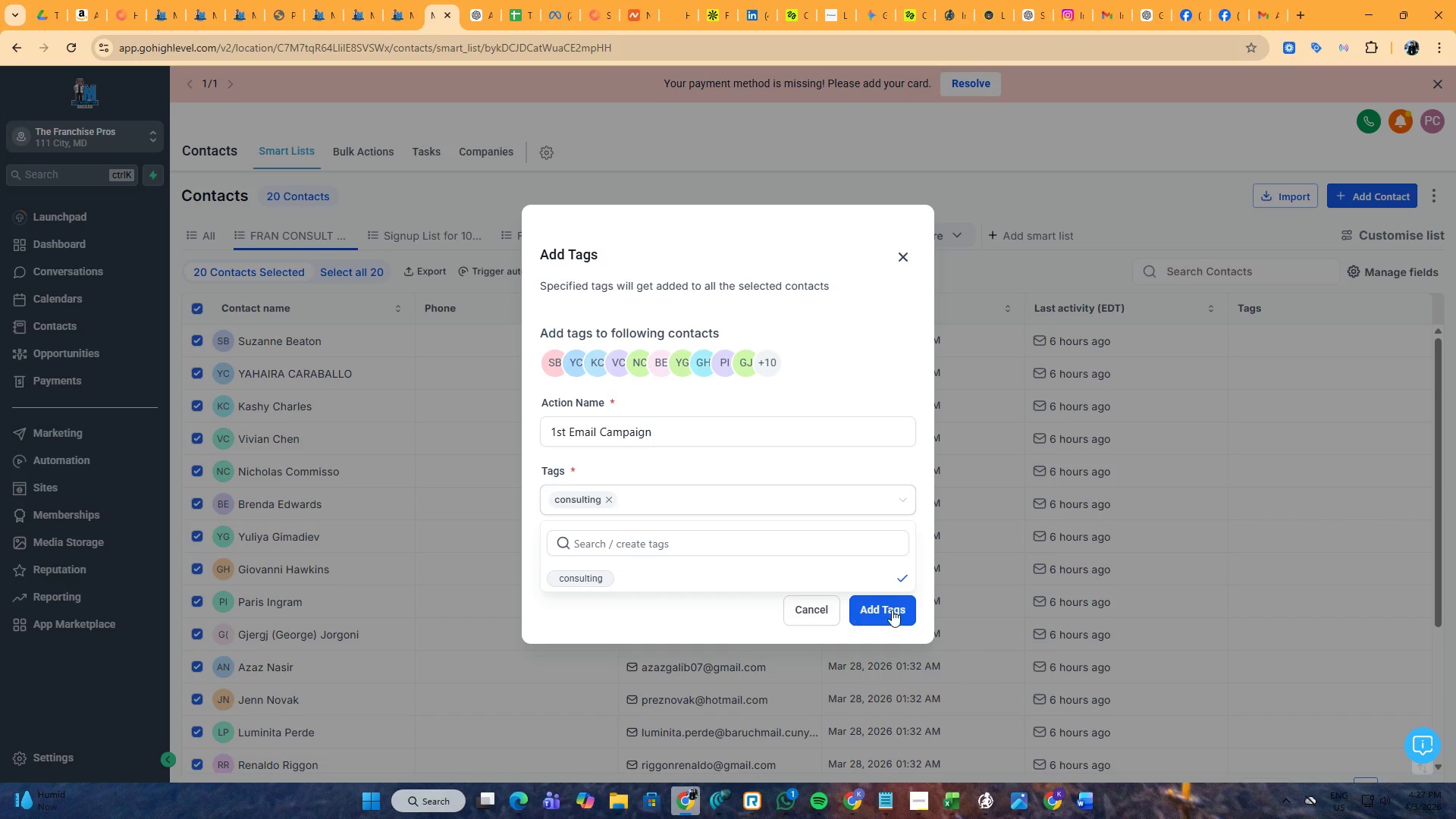 
left_click([908, 612])
 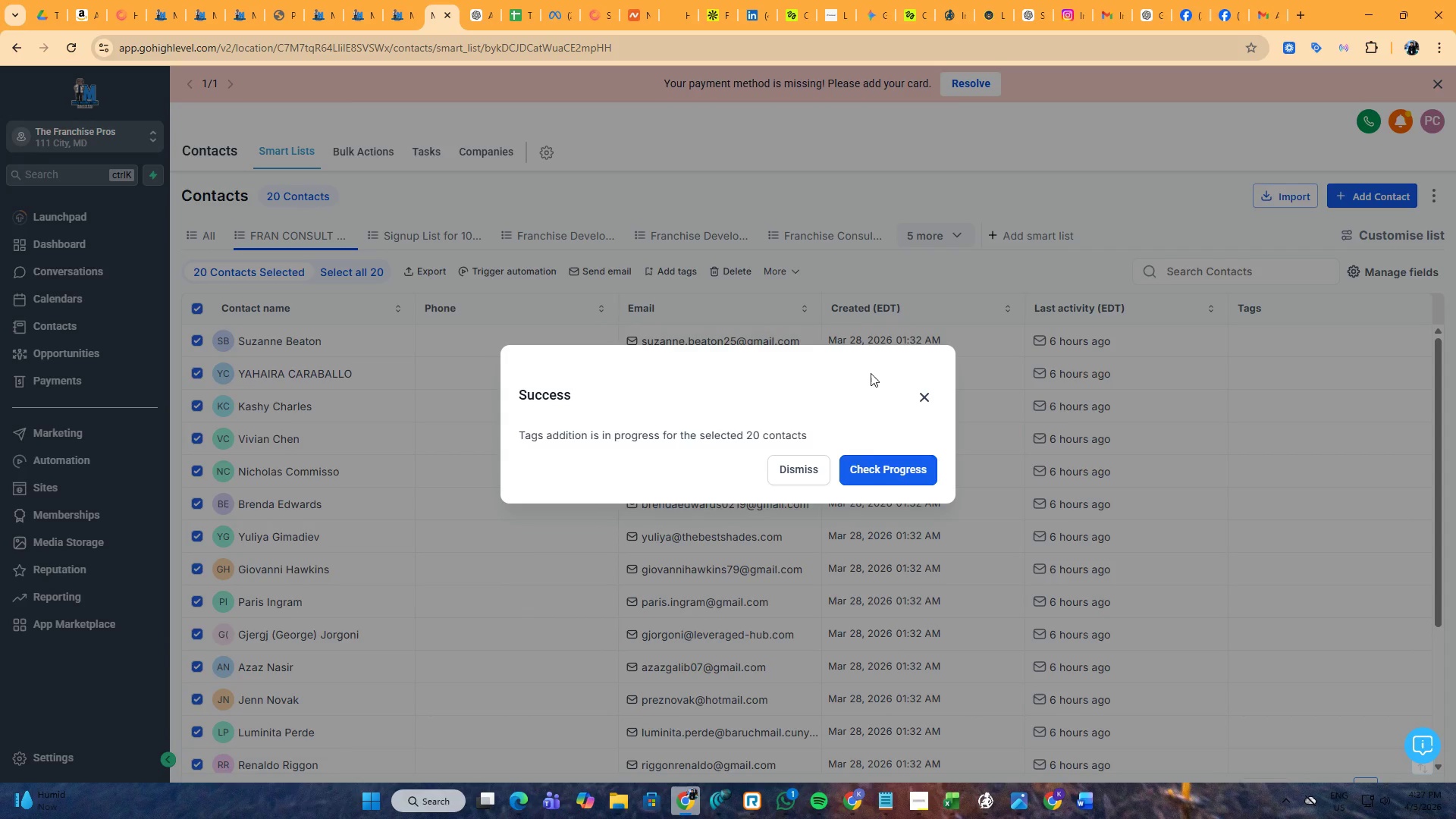 
left_click([802, 470])
 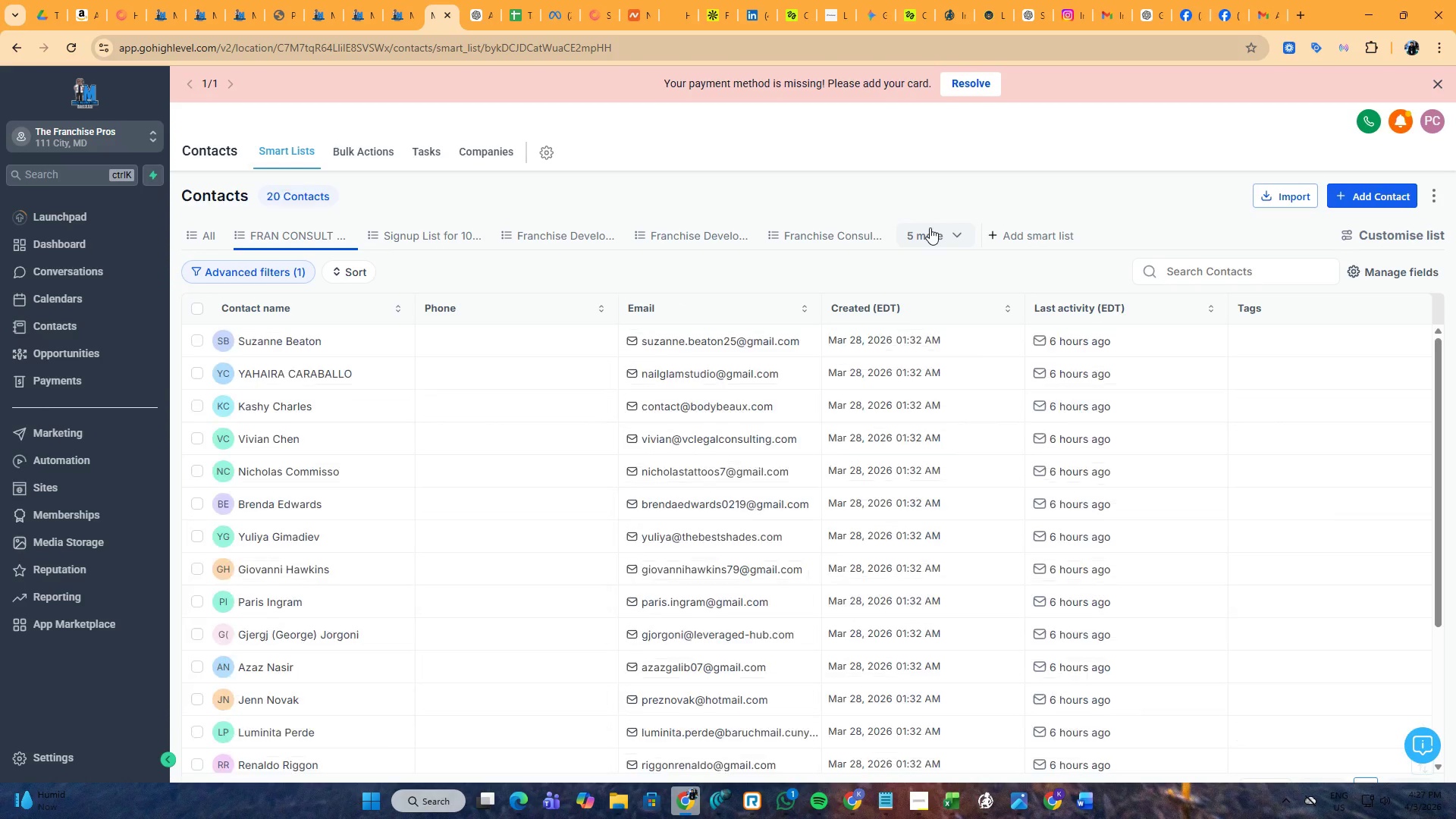 
left_click([930, 228])
 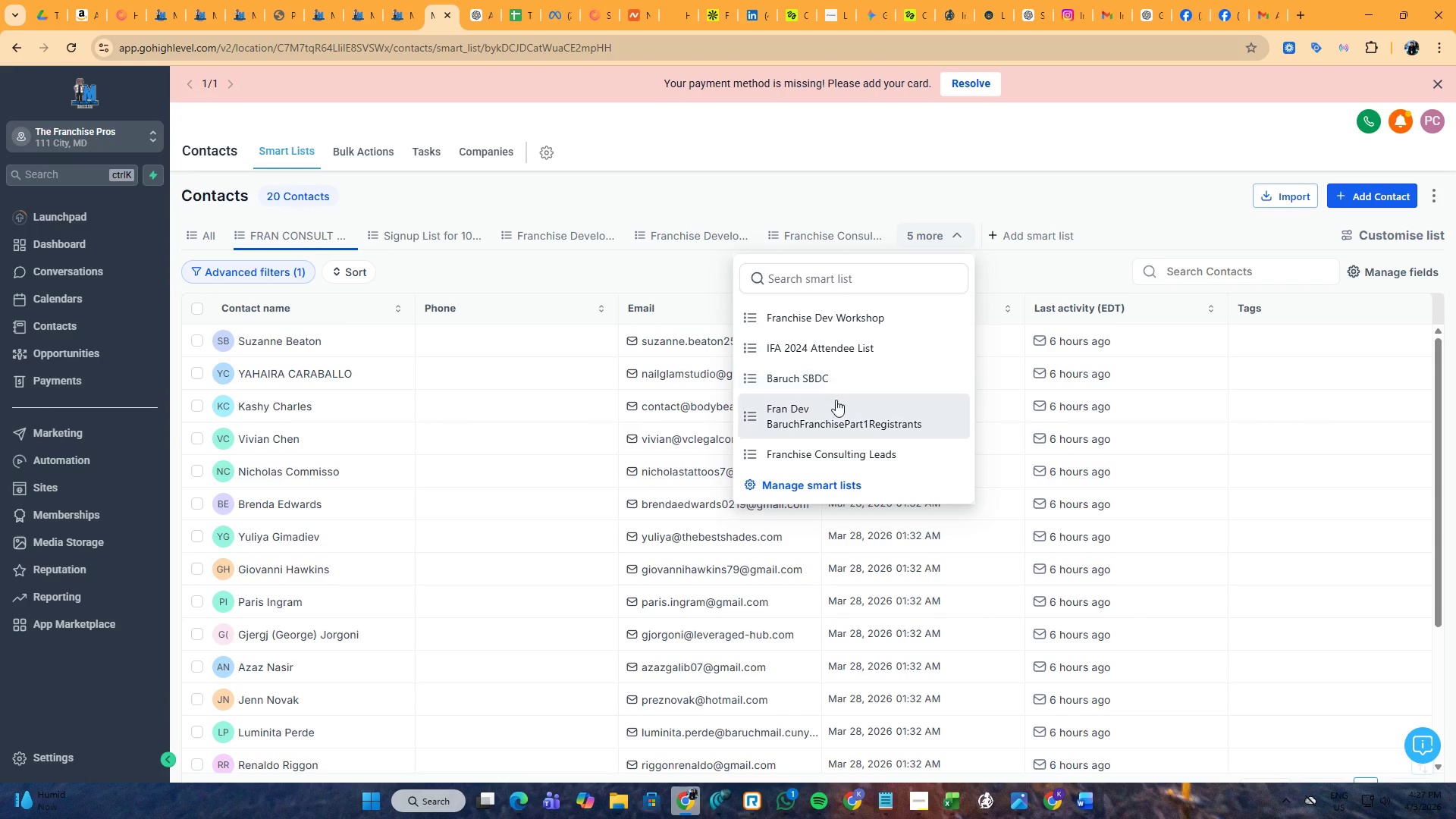 
wait(8.22)
 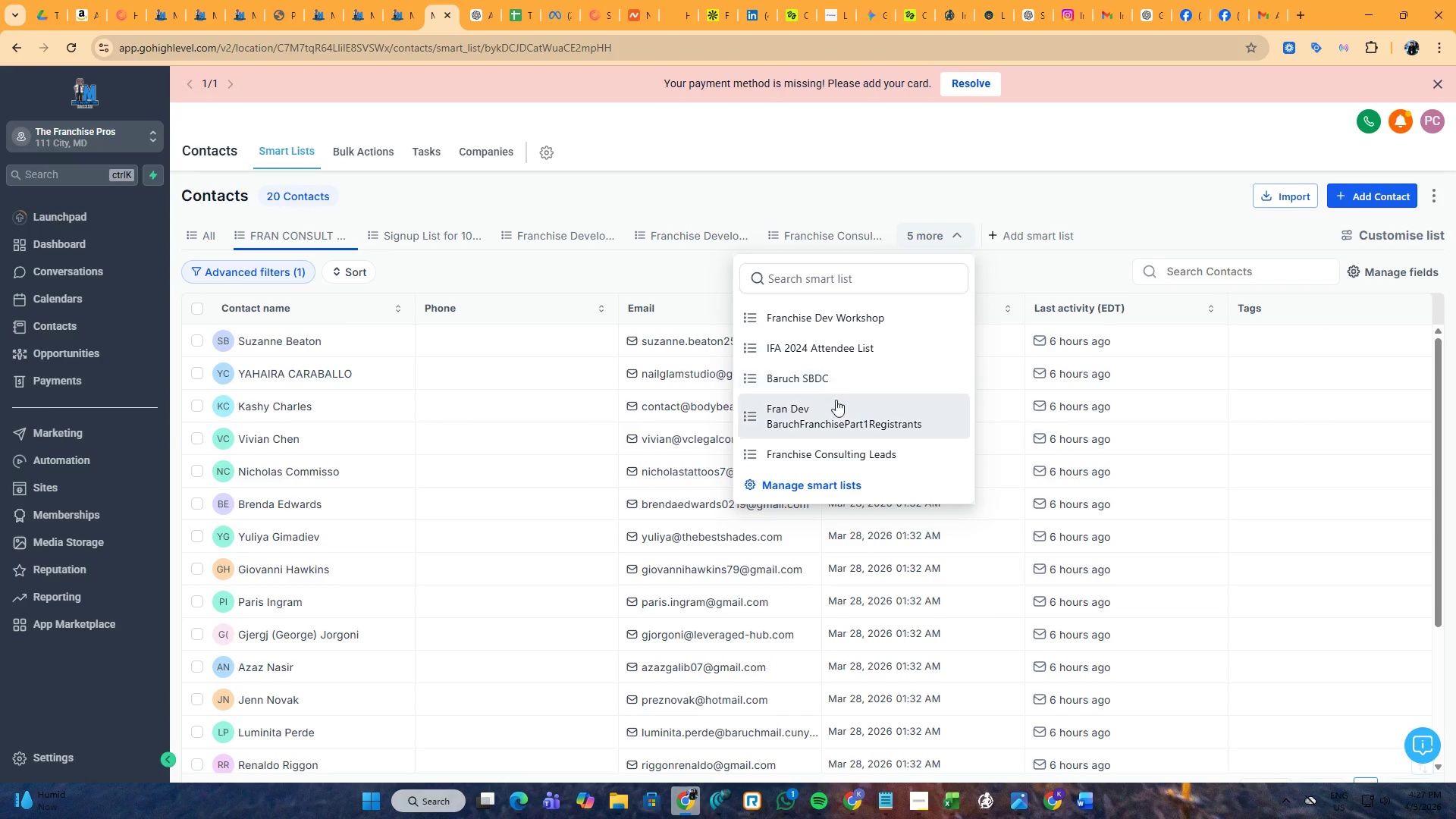 
left_click([813, 444])
 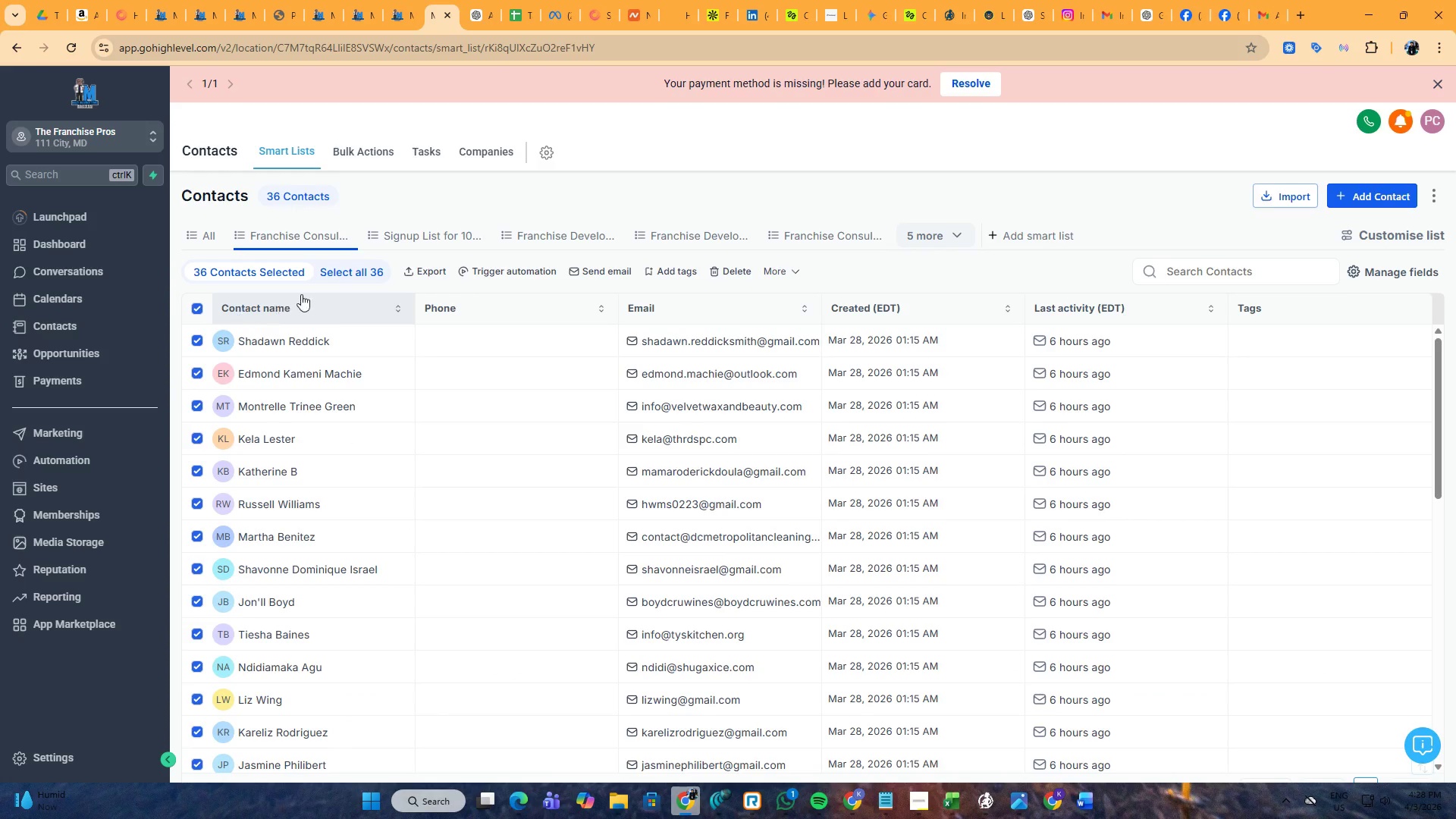 
wait(7.06)
 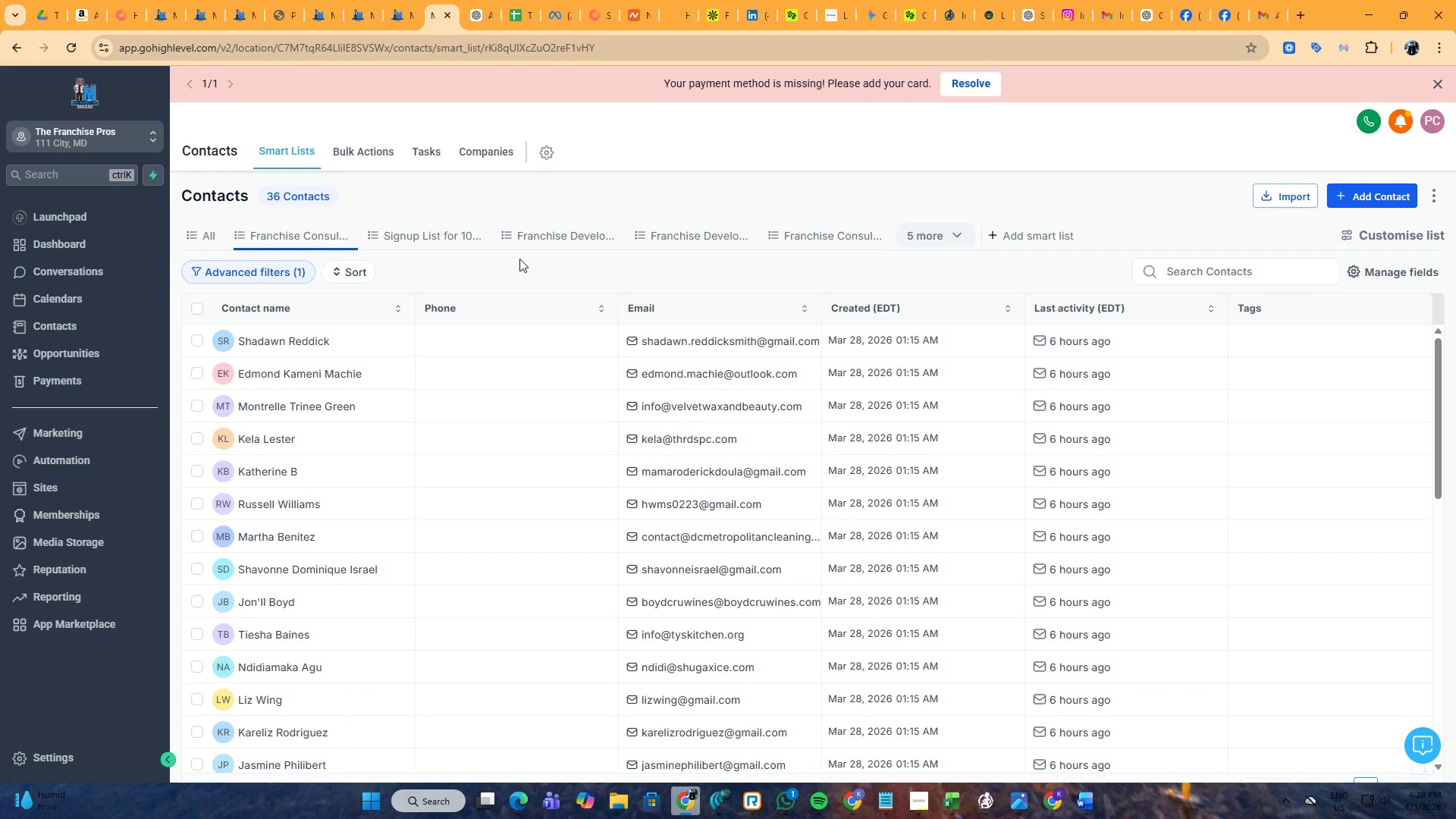 
left_click([669, 274])
 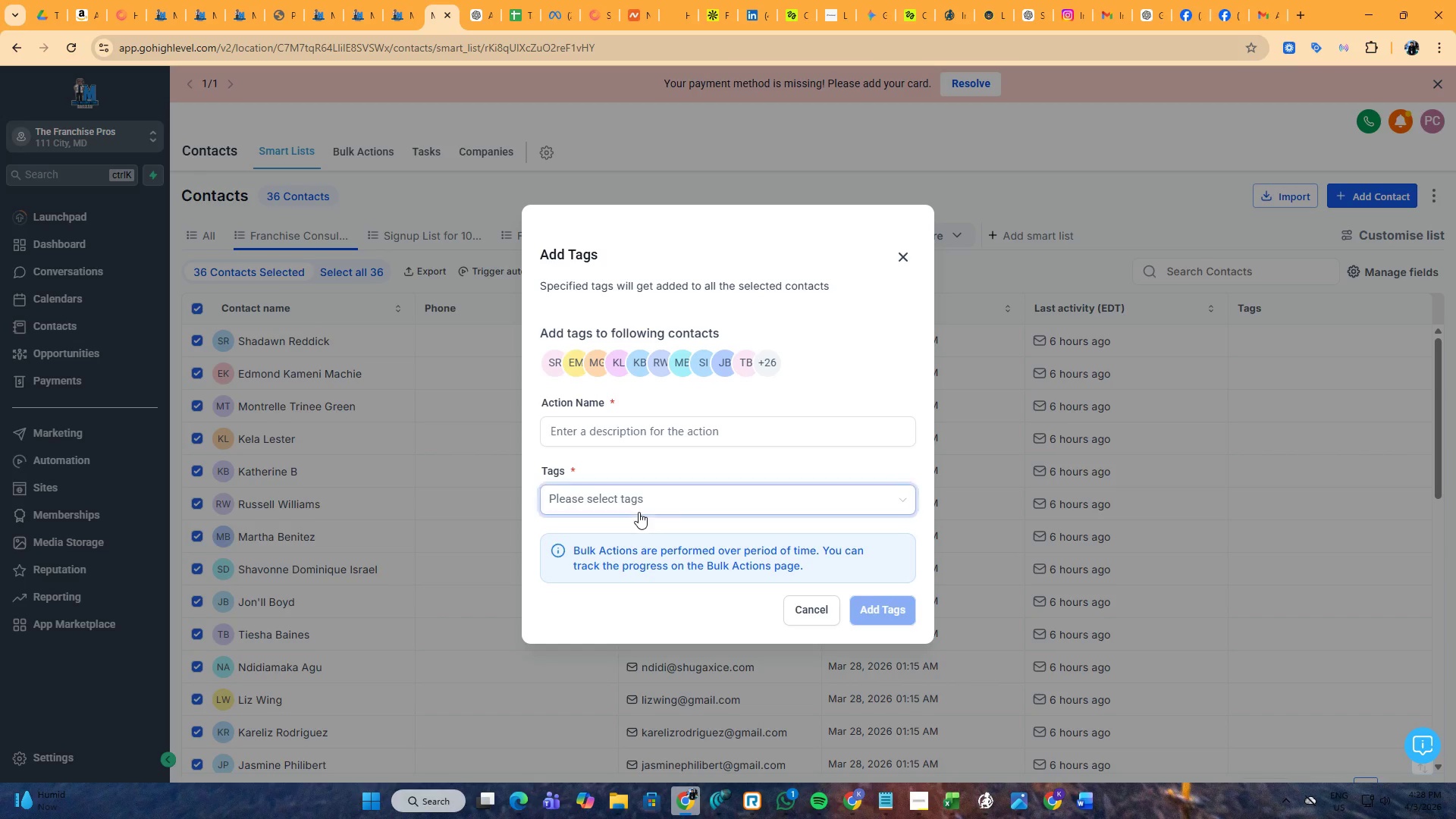 
left_click([638, 496])
 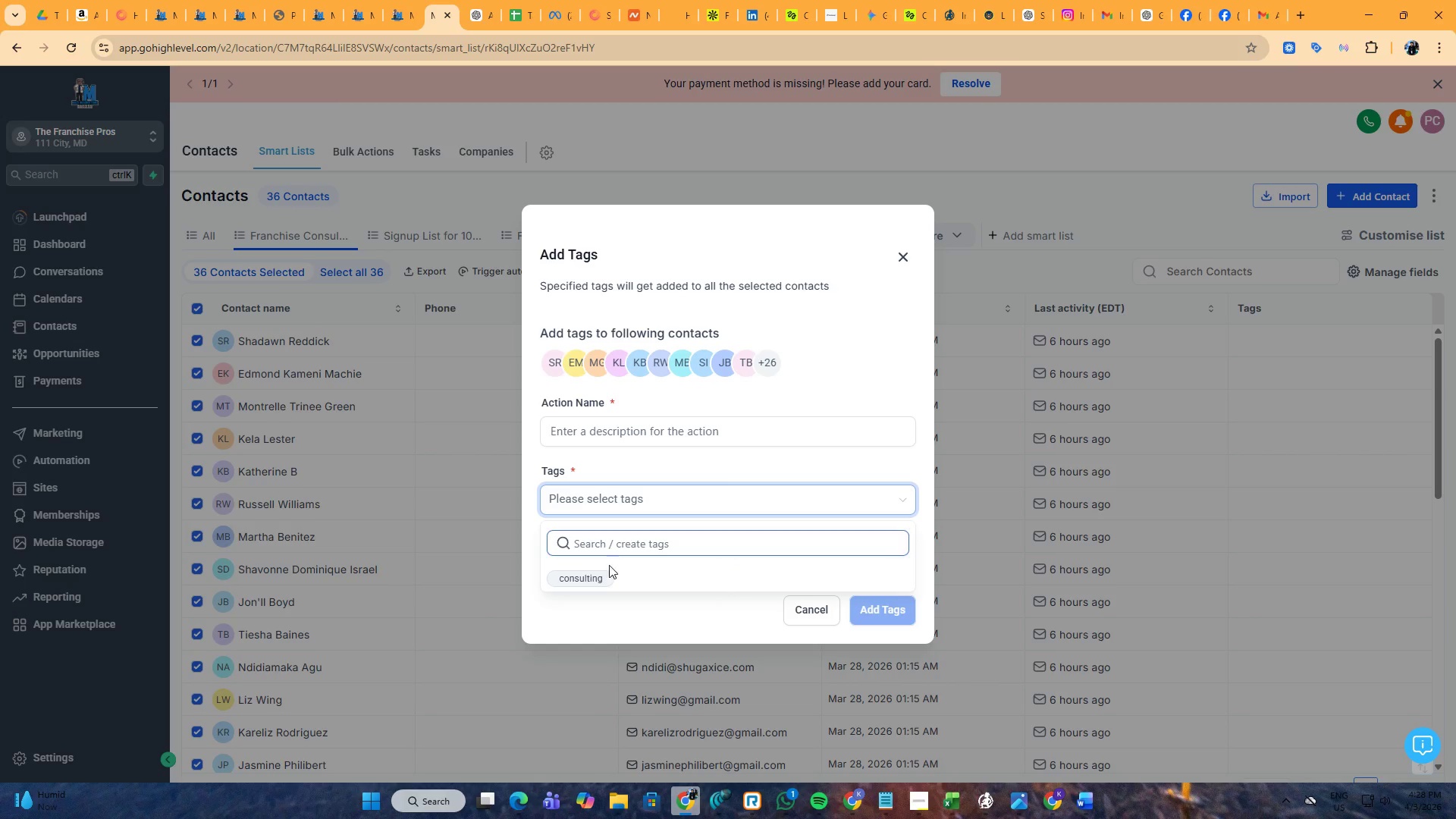 
left_click([606, 576])
 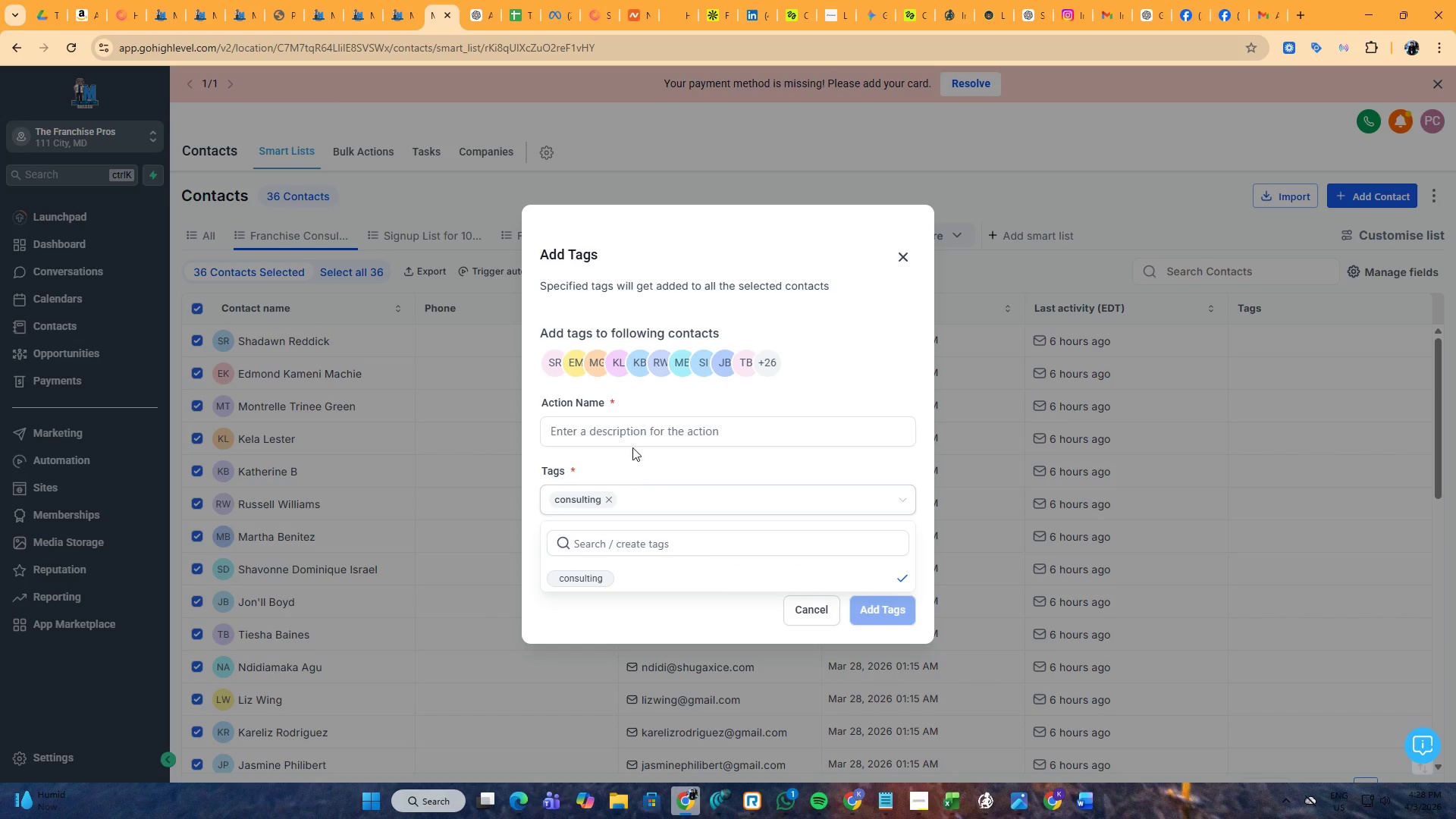 
left_click([639, 435])
 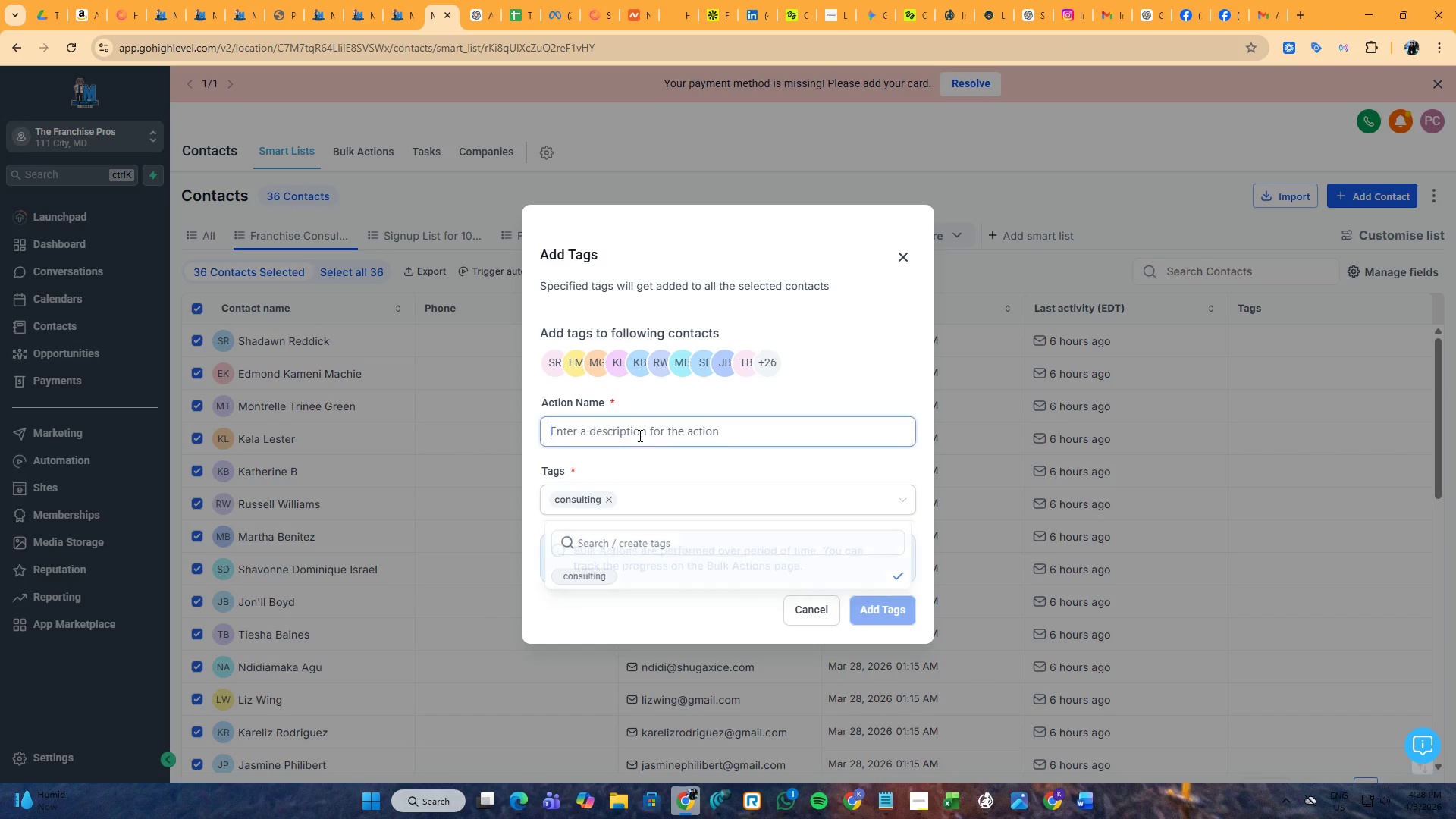 
key(Control+ControlLeft)
 